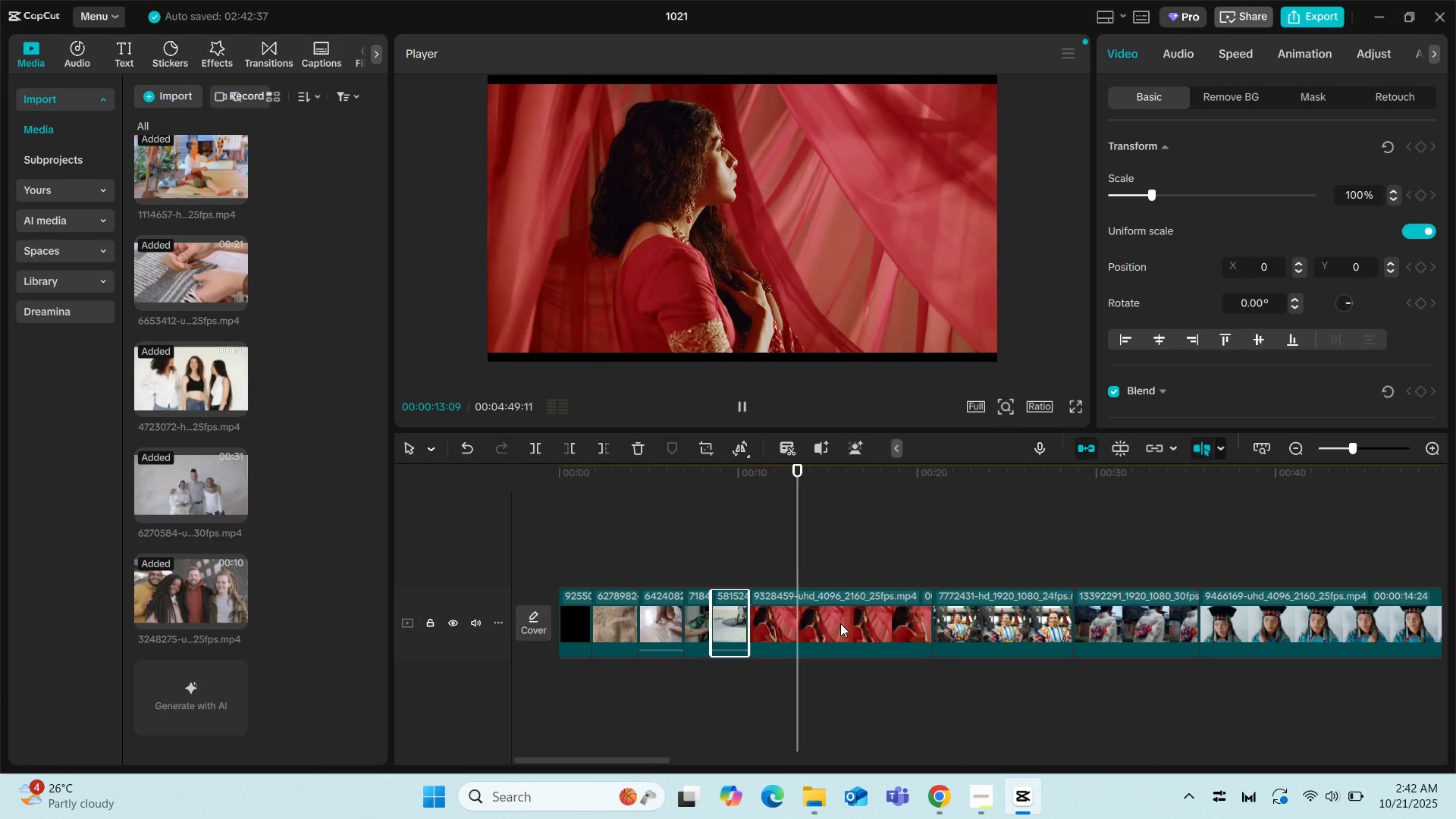 
key(Space)
 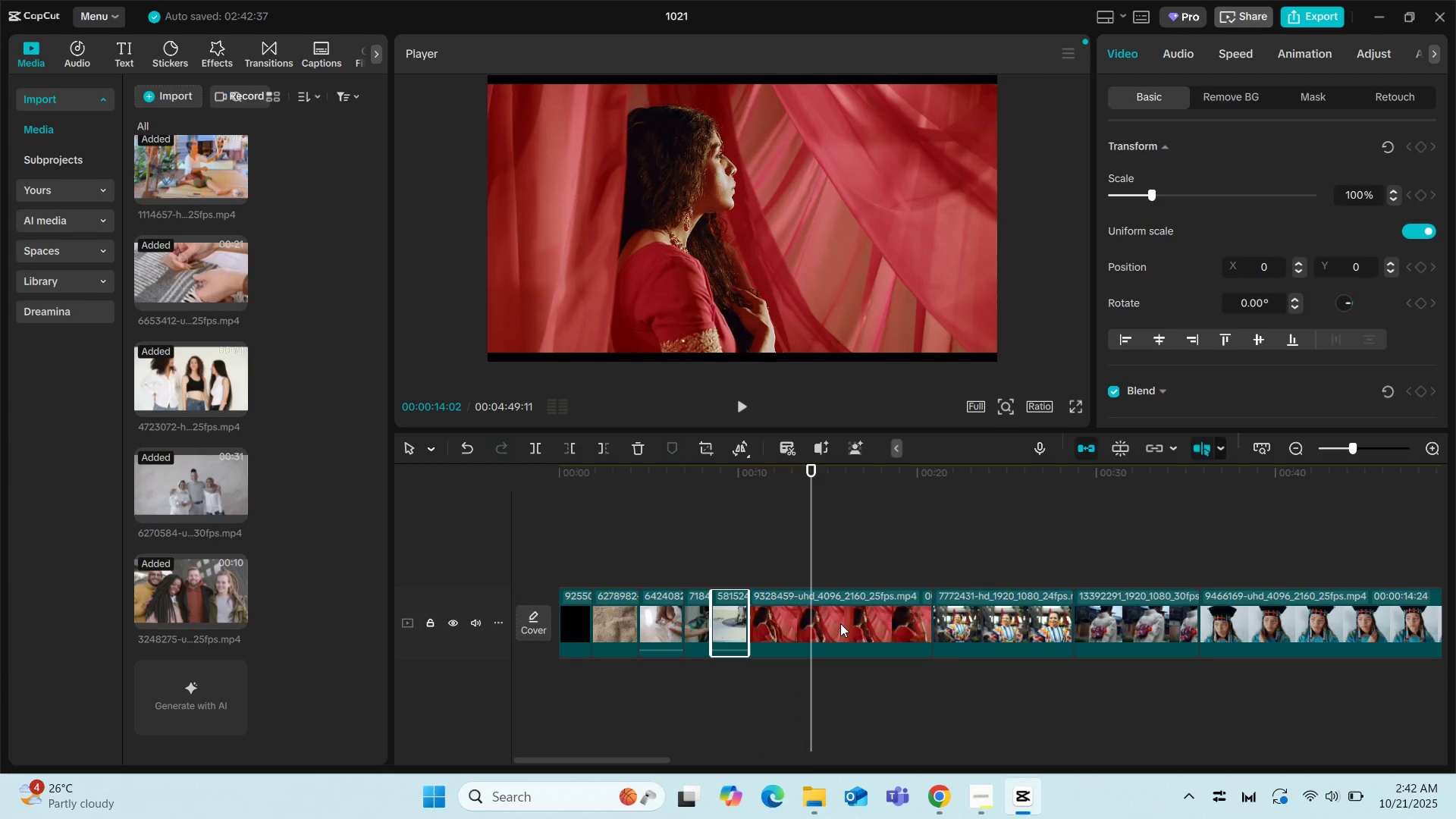 
left_click([840, 623])
 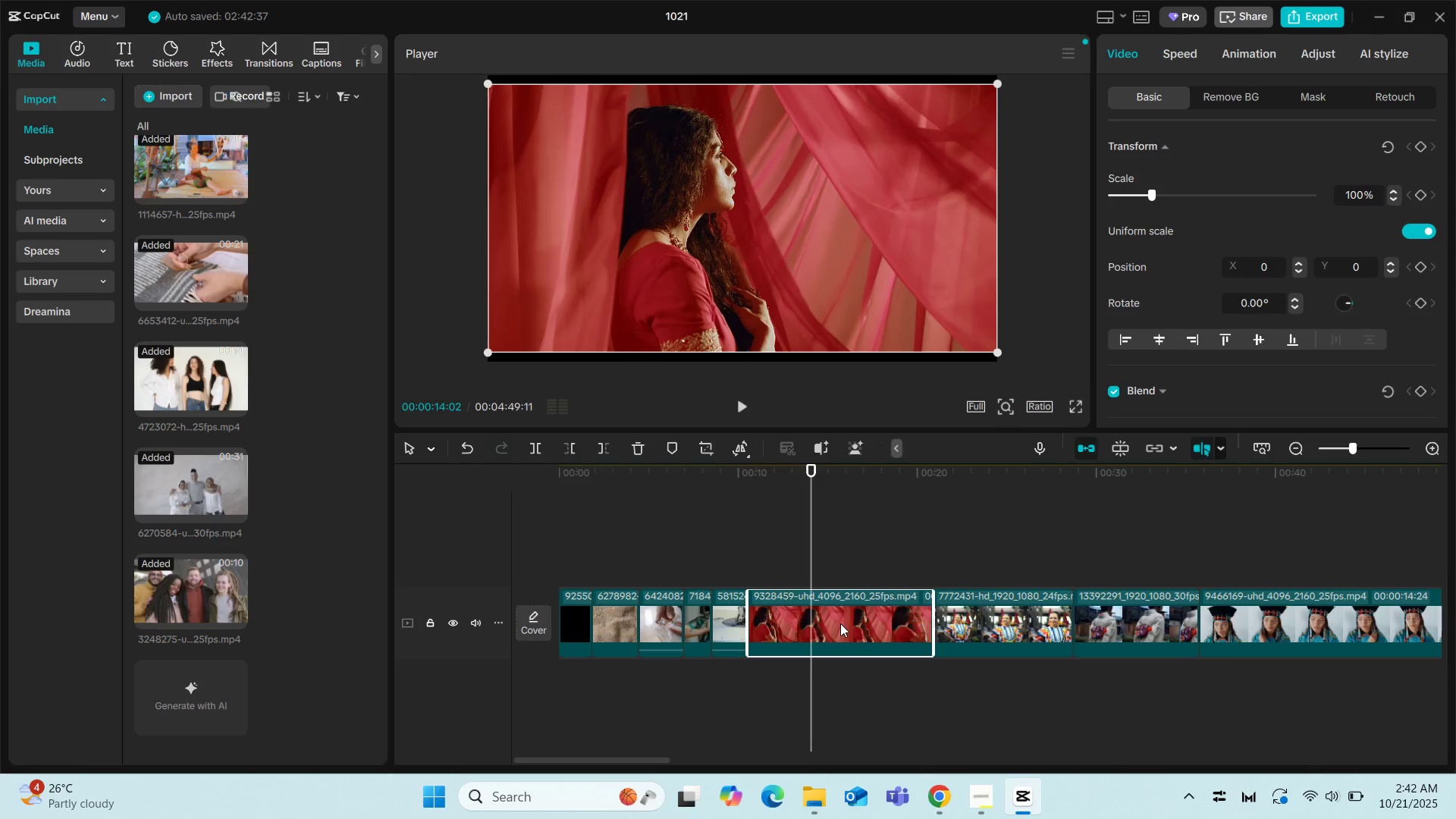 
key(Space)
 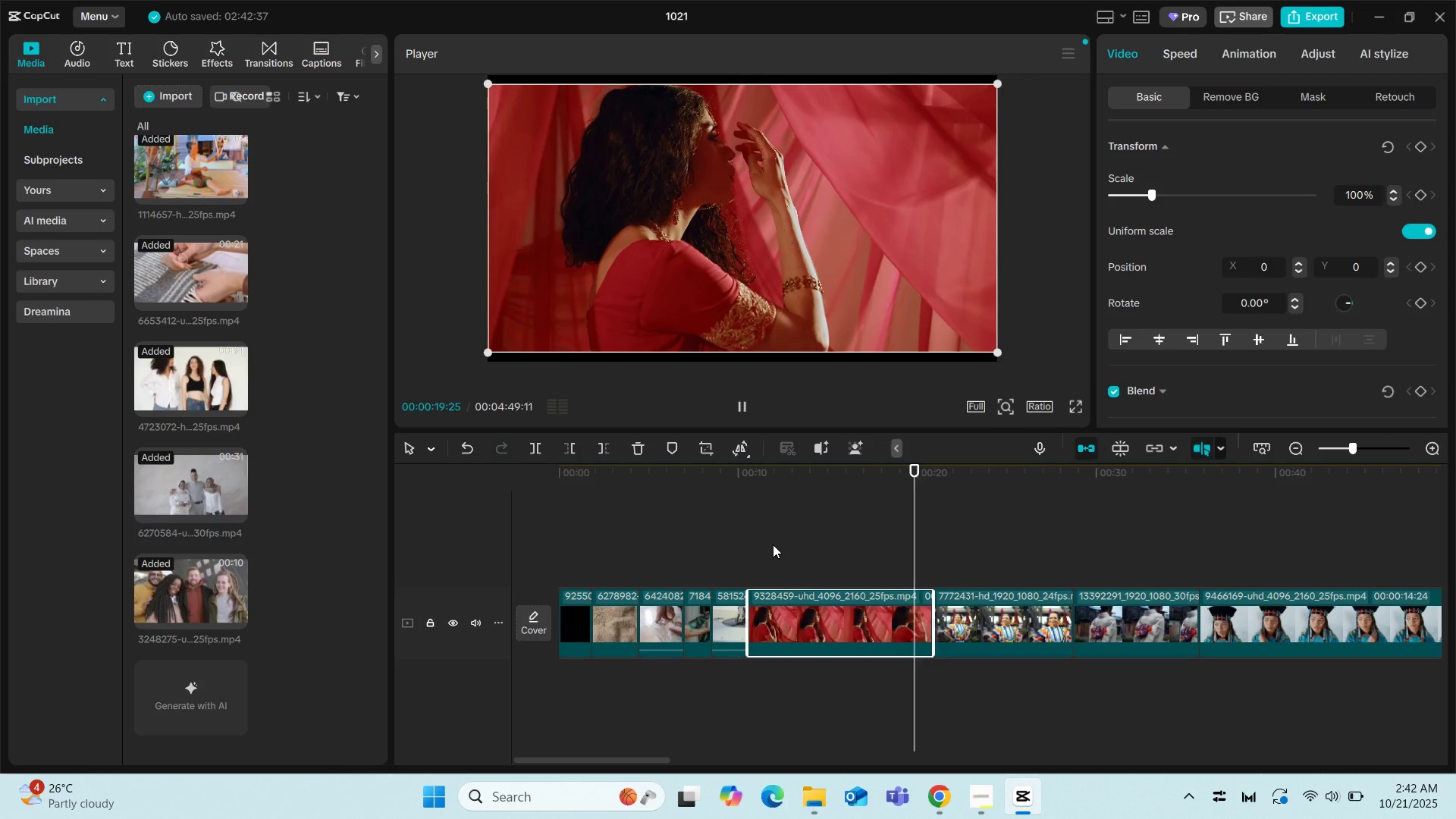 
wait(7.76)
 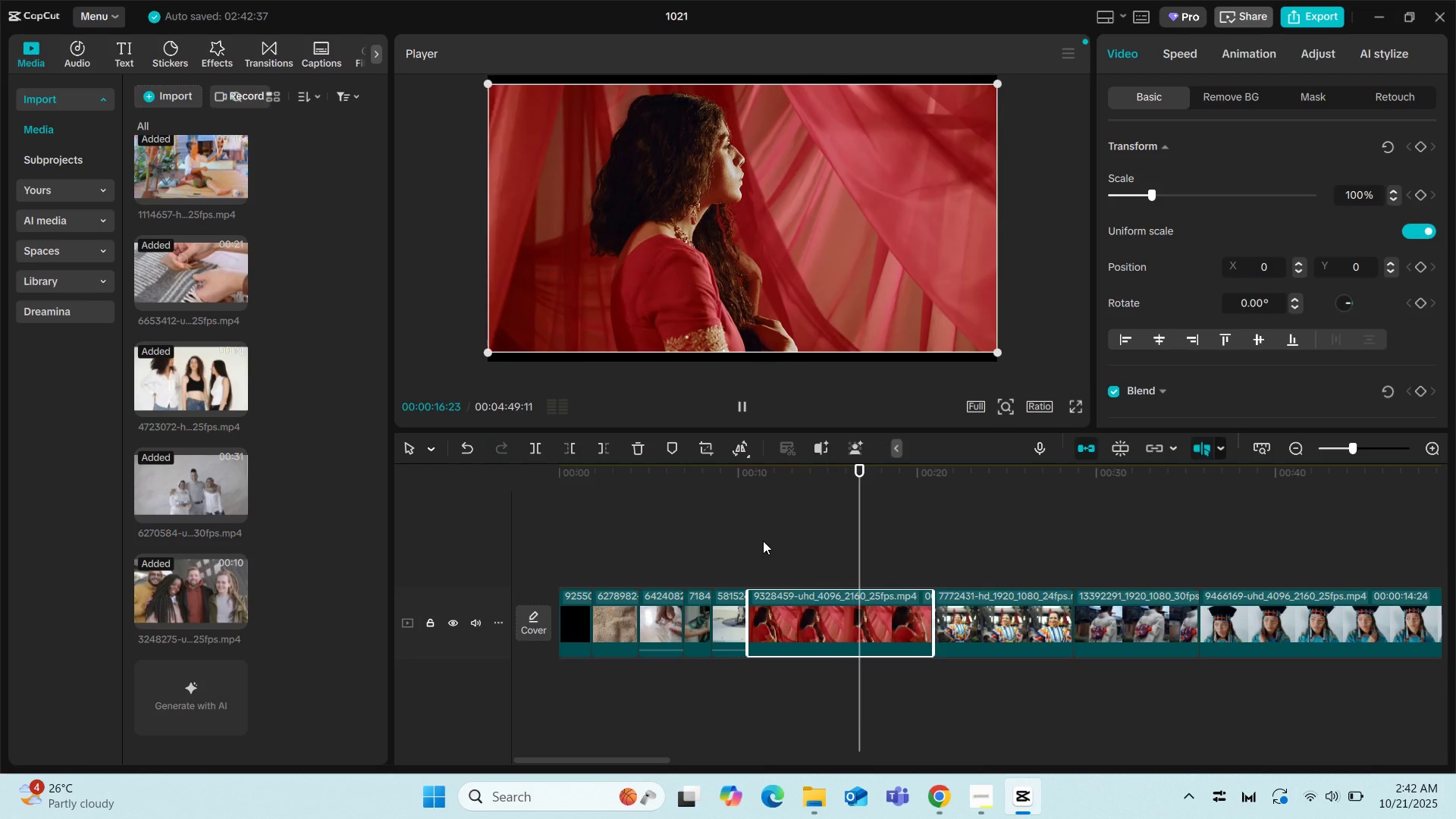 
left_click([871, 613])
 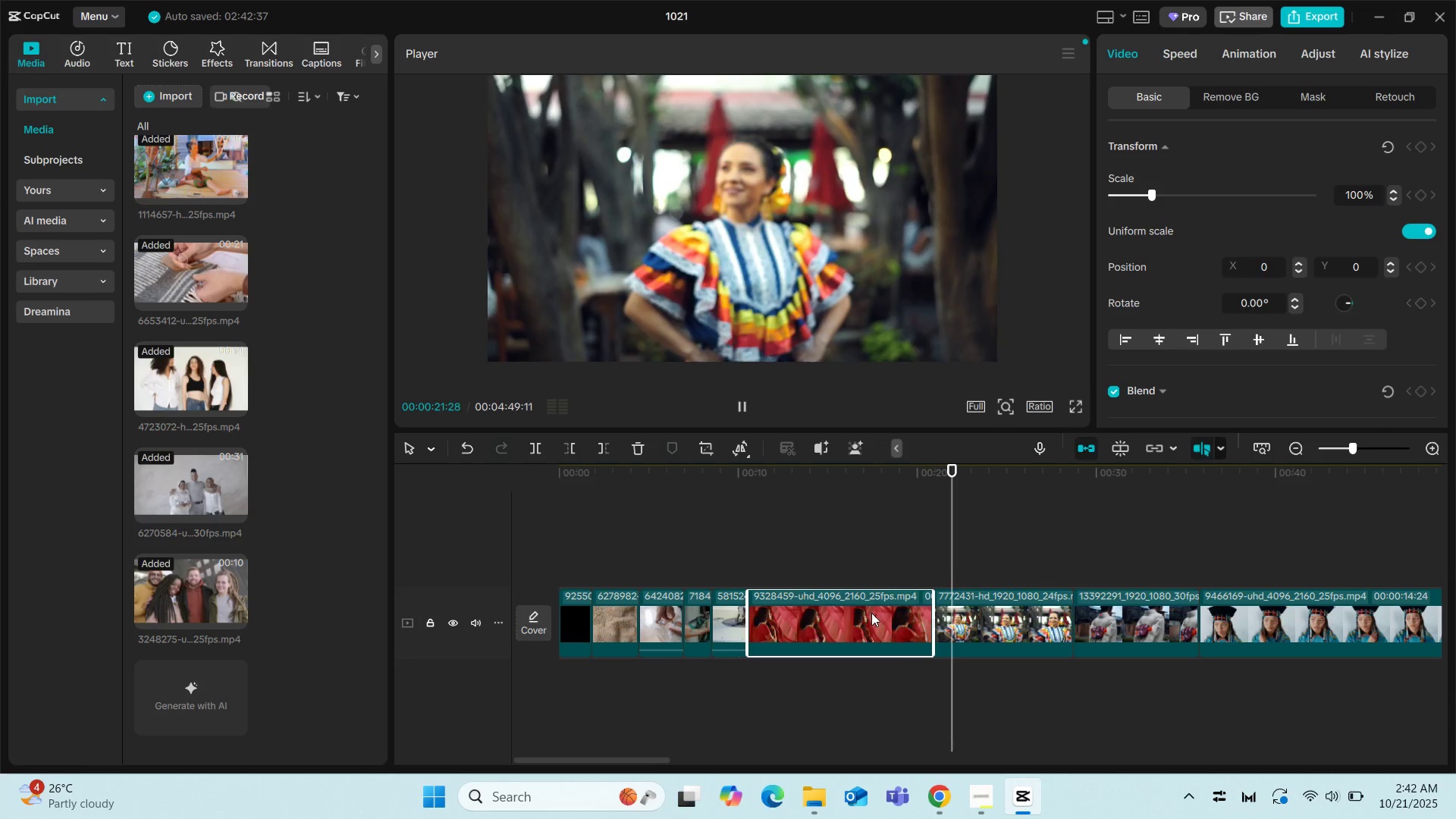 
key(Space)
 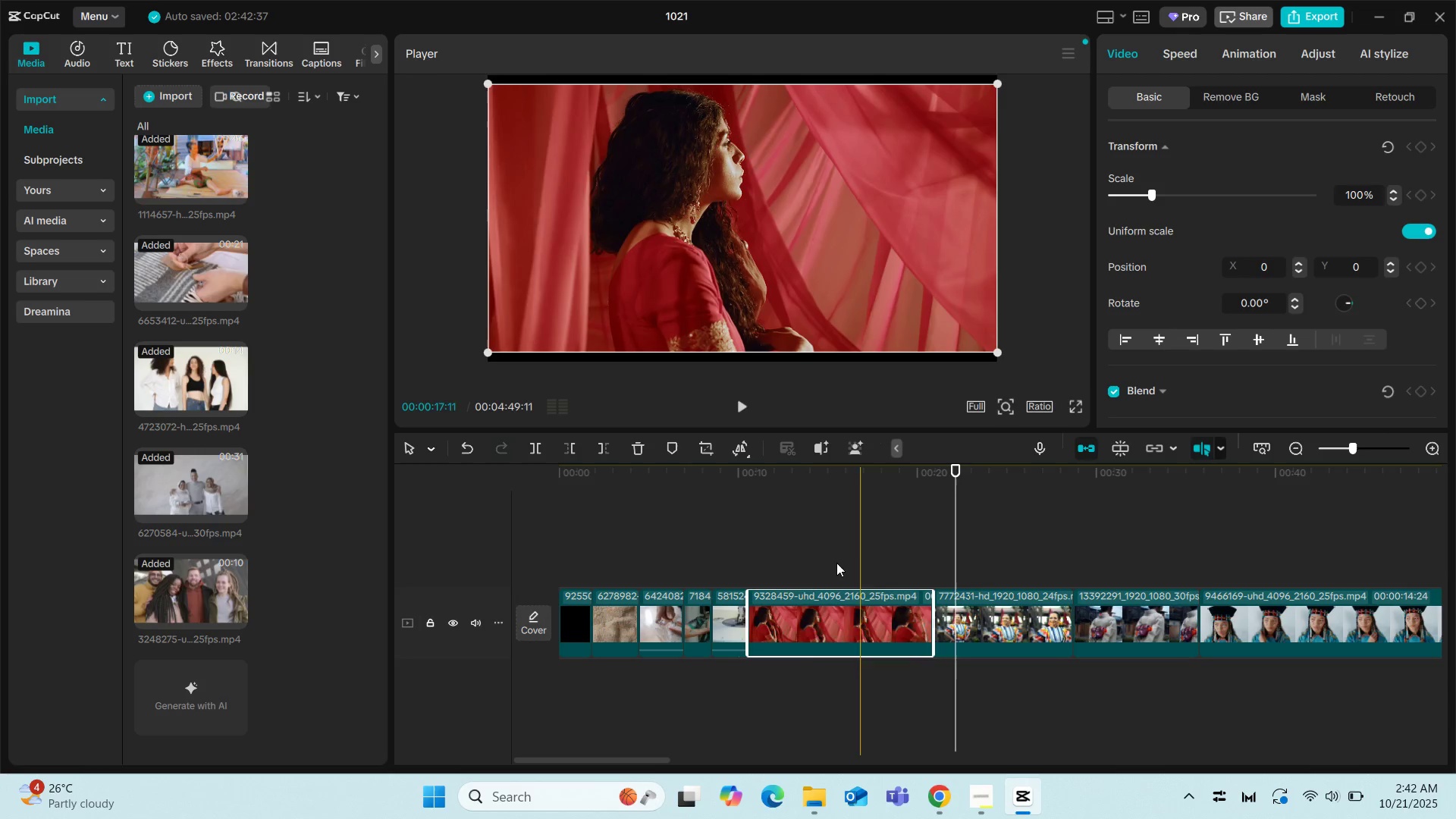 
left_click([806, 507])
 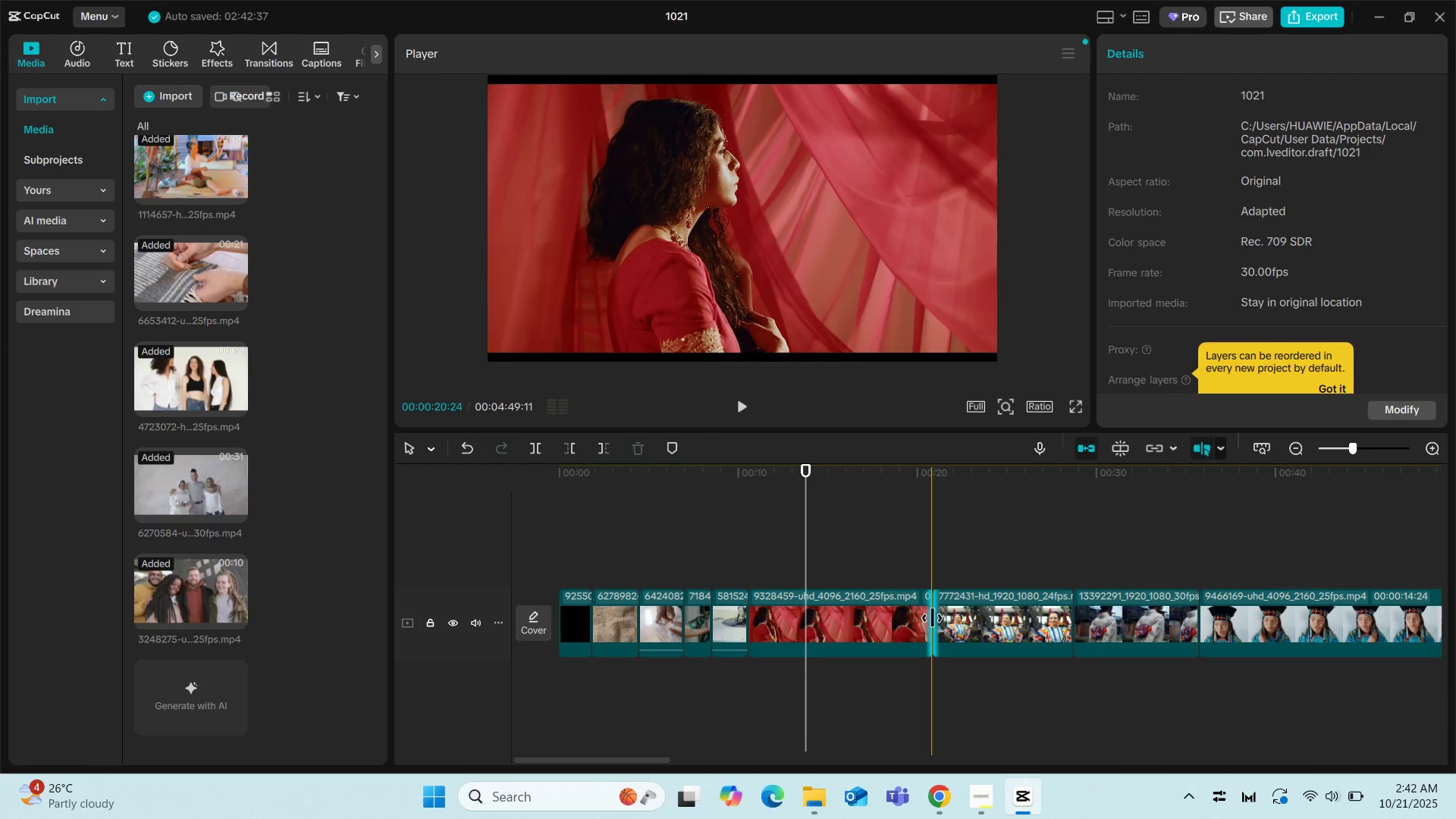 
left_click_drag(start_coordinate=[932, 619], to_coordinate=[1036, 617])
 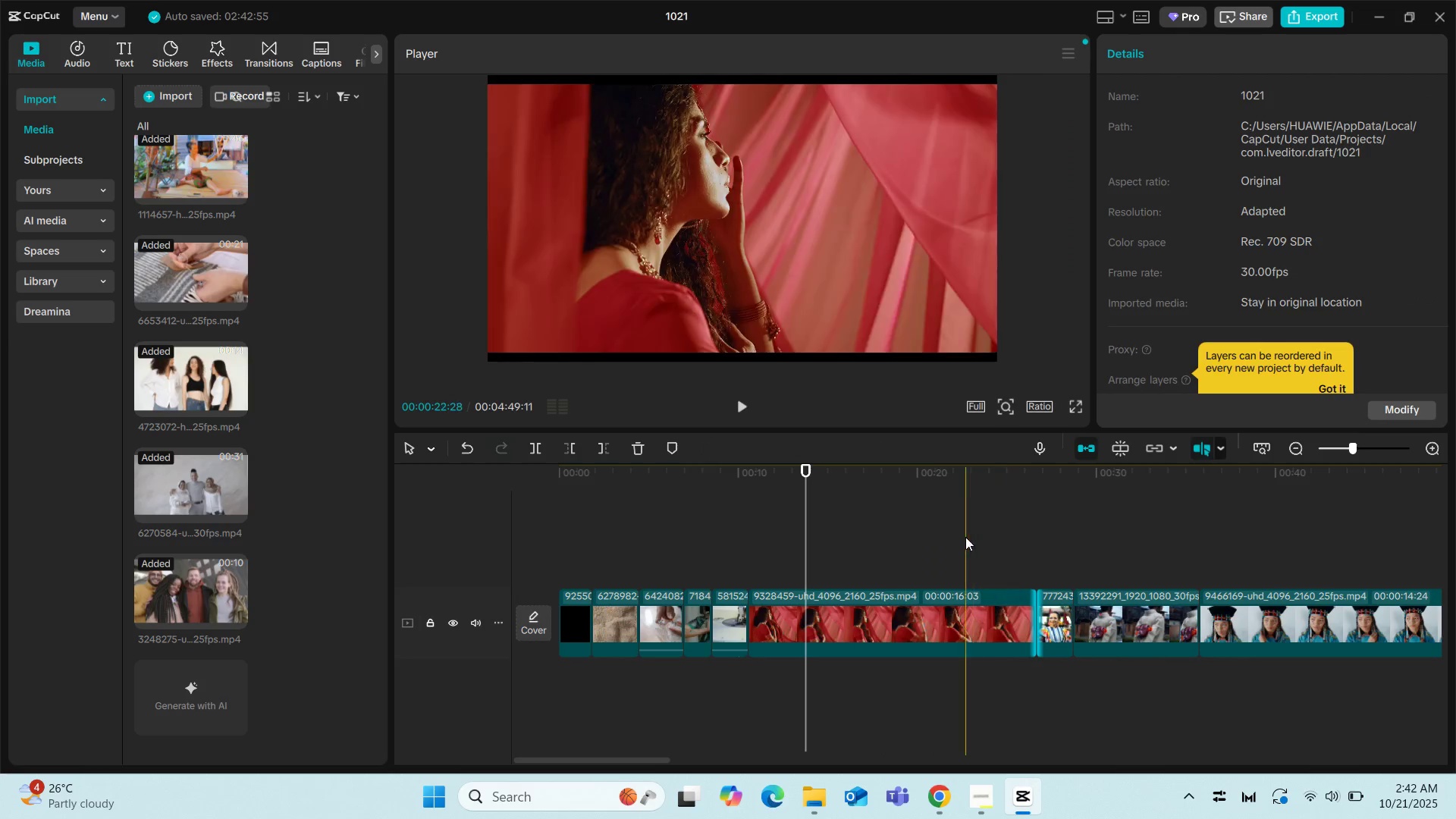 
left_click([965, 537])
 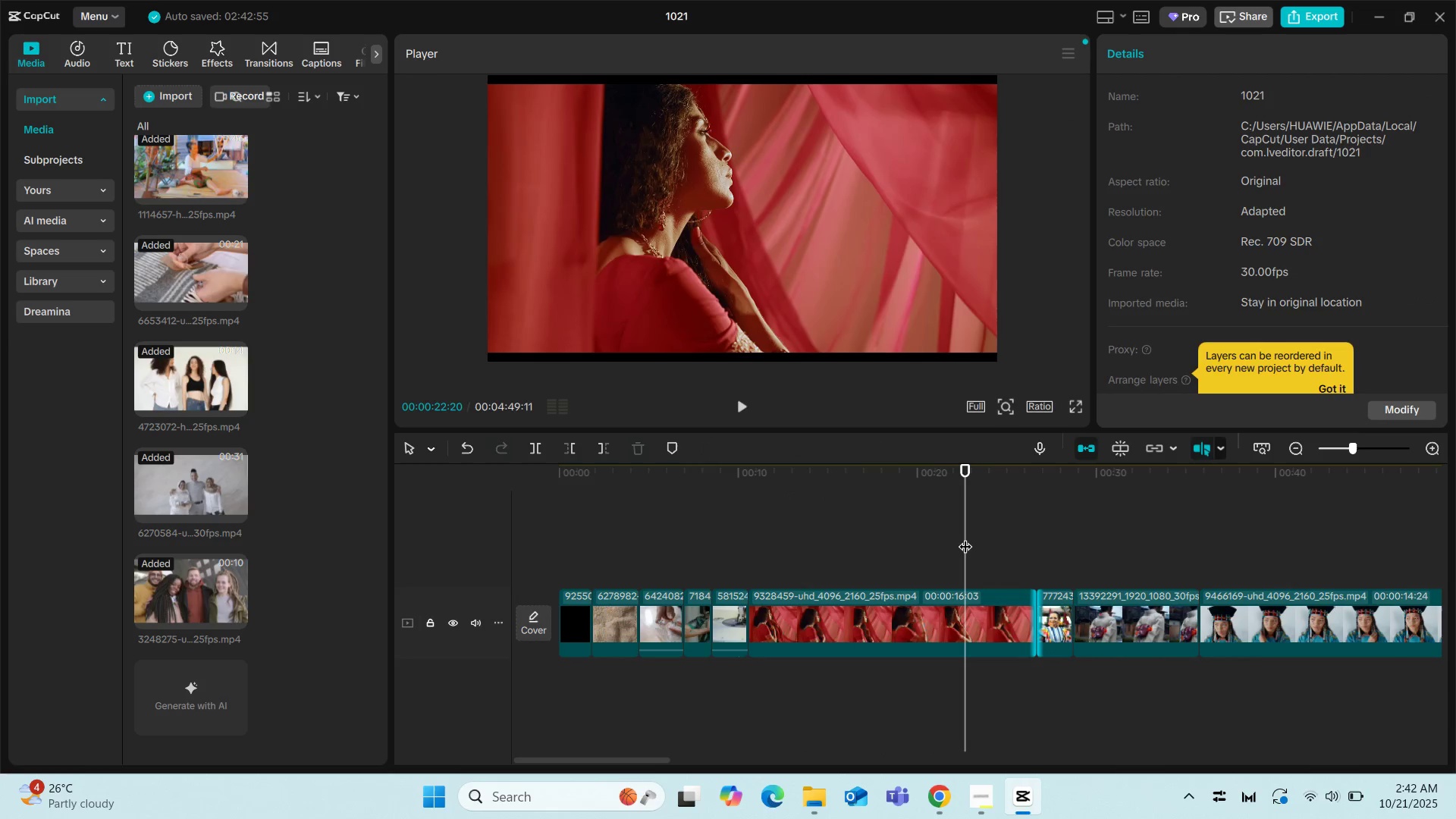 
key(Space)
 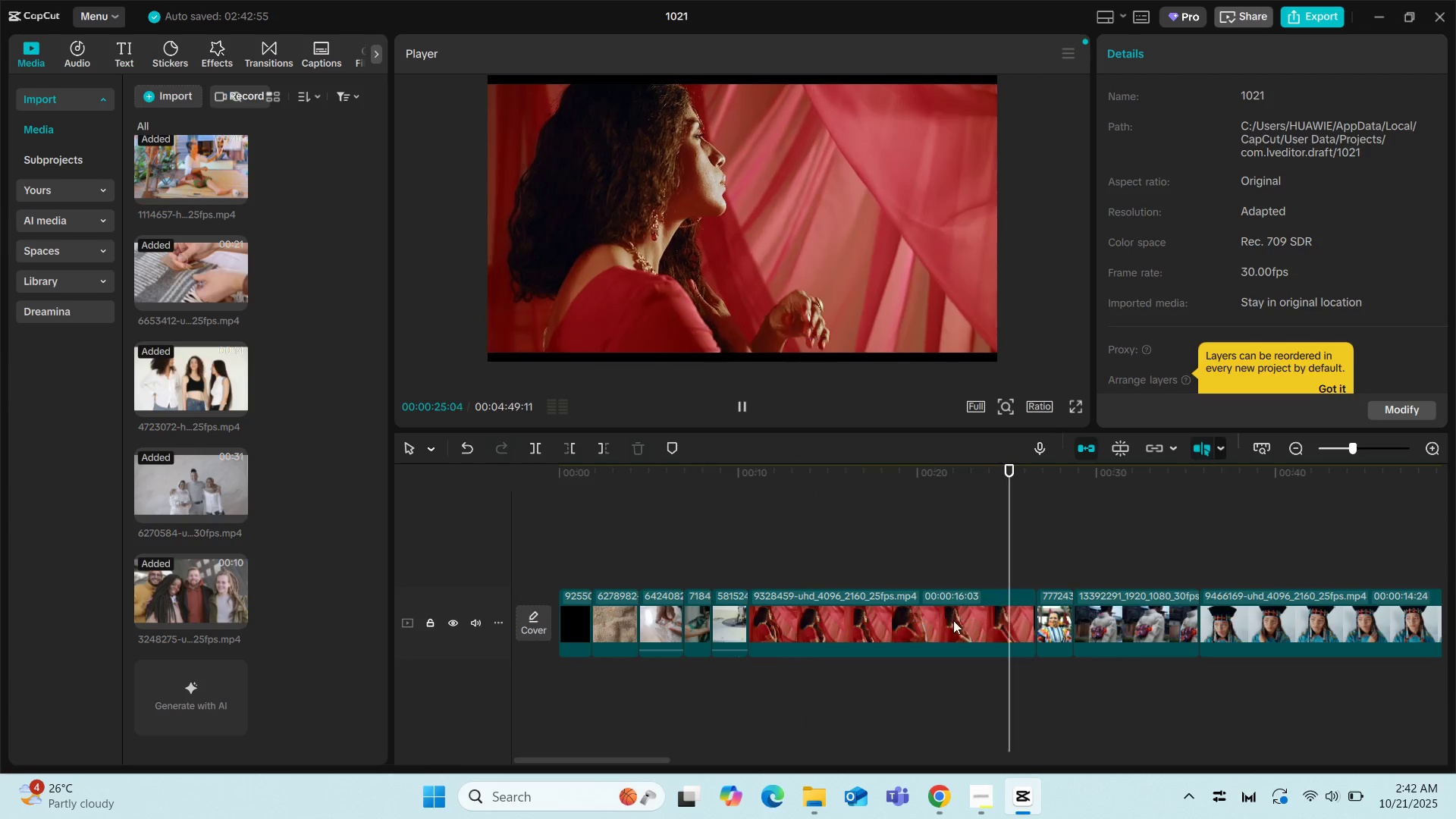 
key(Space)
 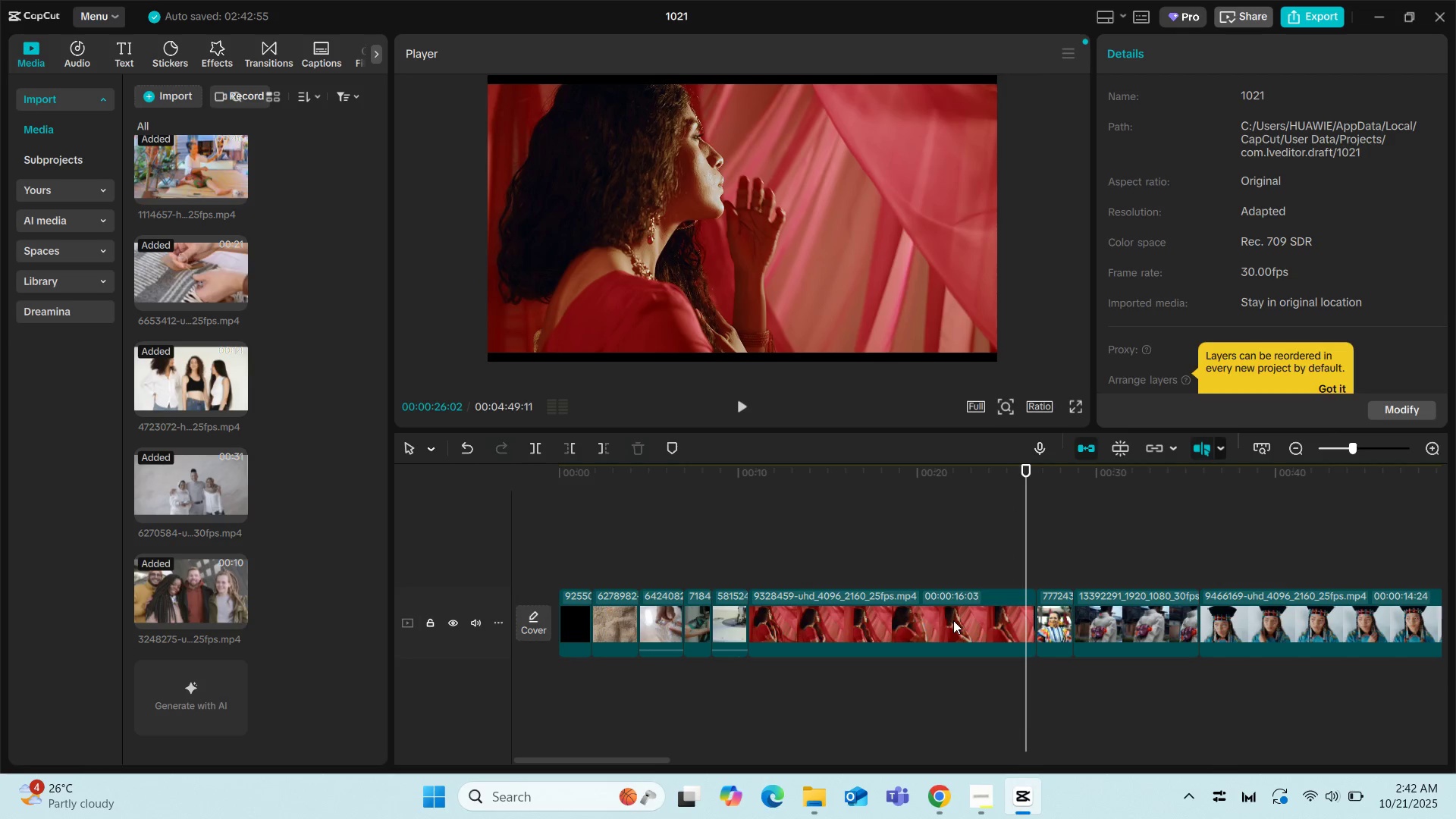 
left_click([953, 620])
 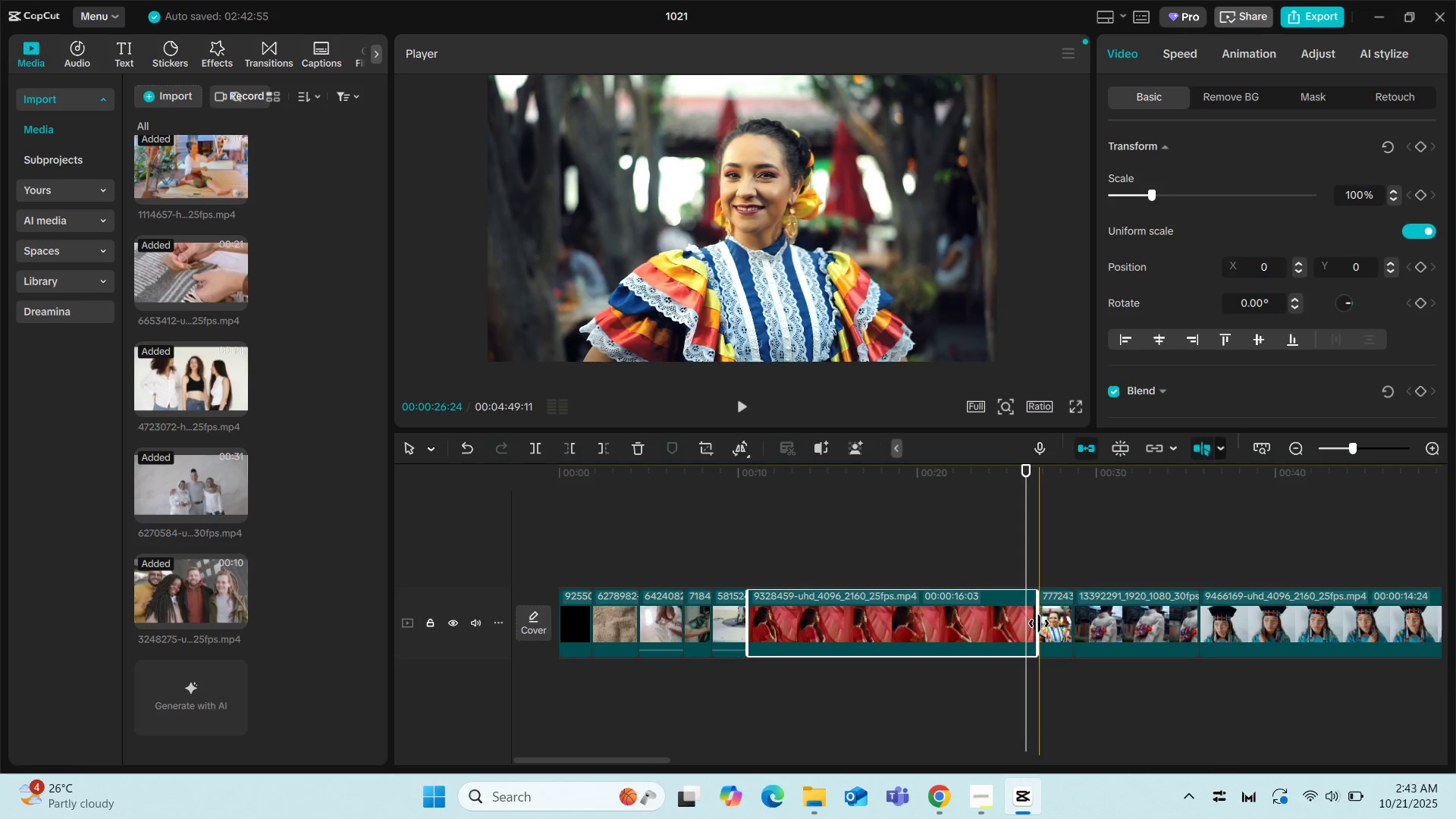 
left_click_drag(start_coordinate=[1036, 621], to_coordinate=[1155, 617])
 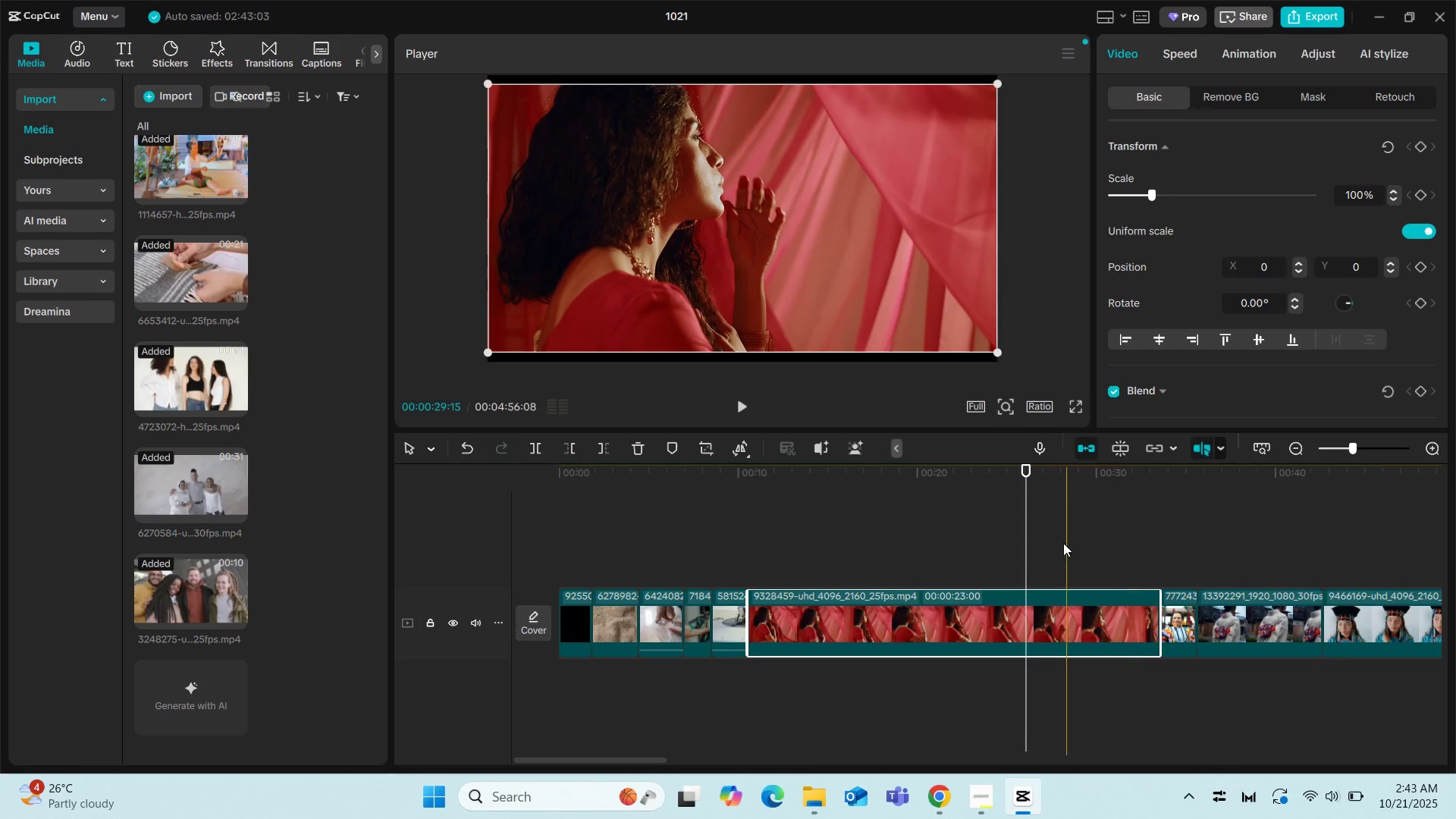 
left_click([1062, 543])
 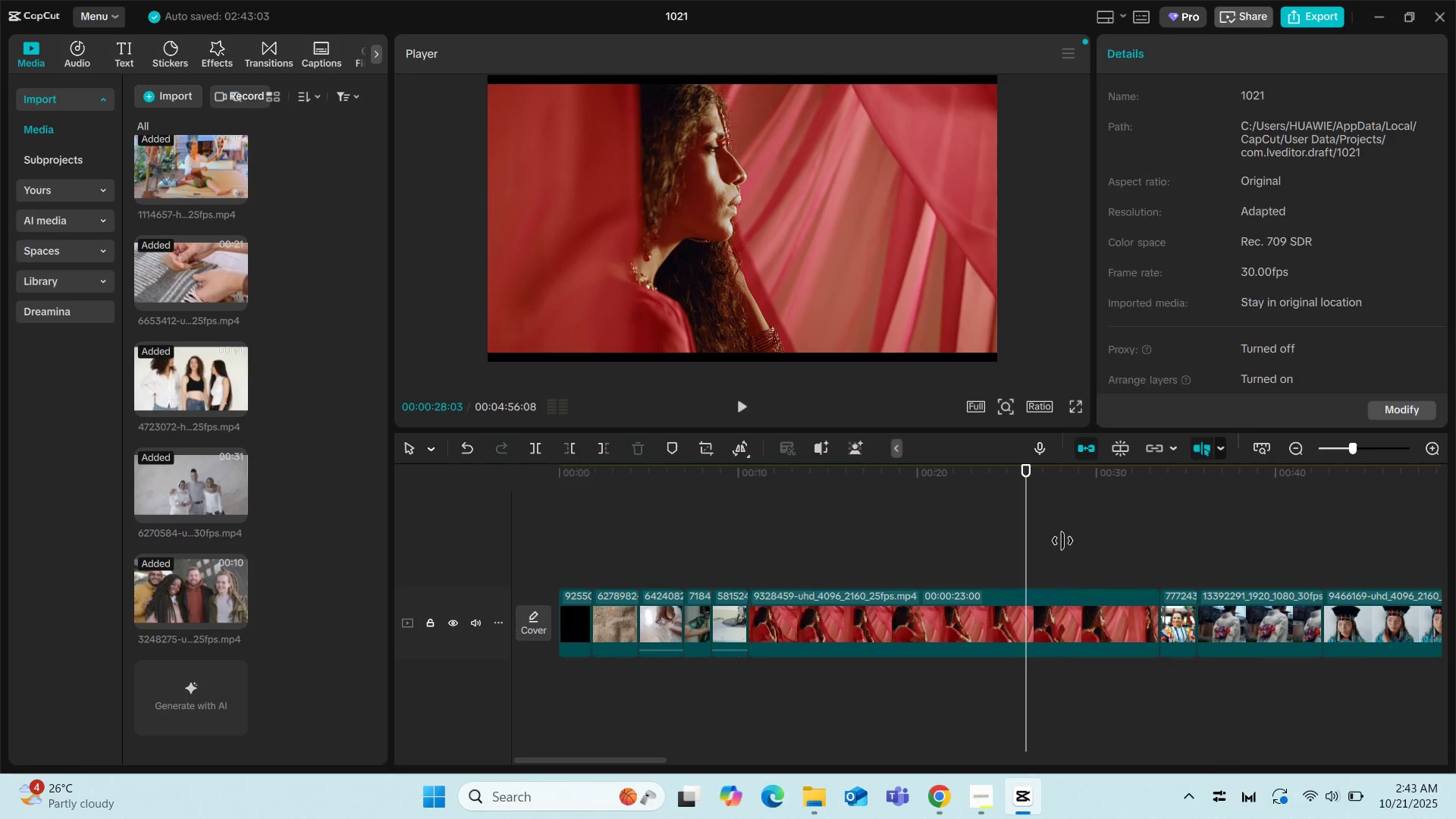 
key(Space)
 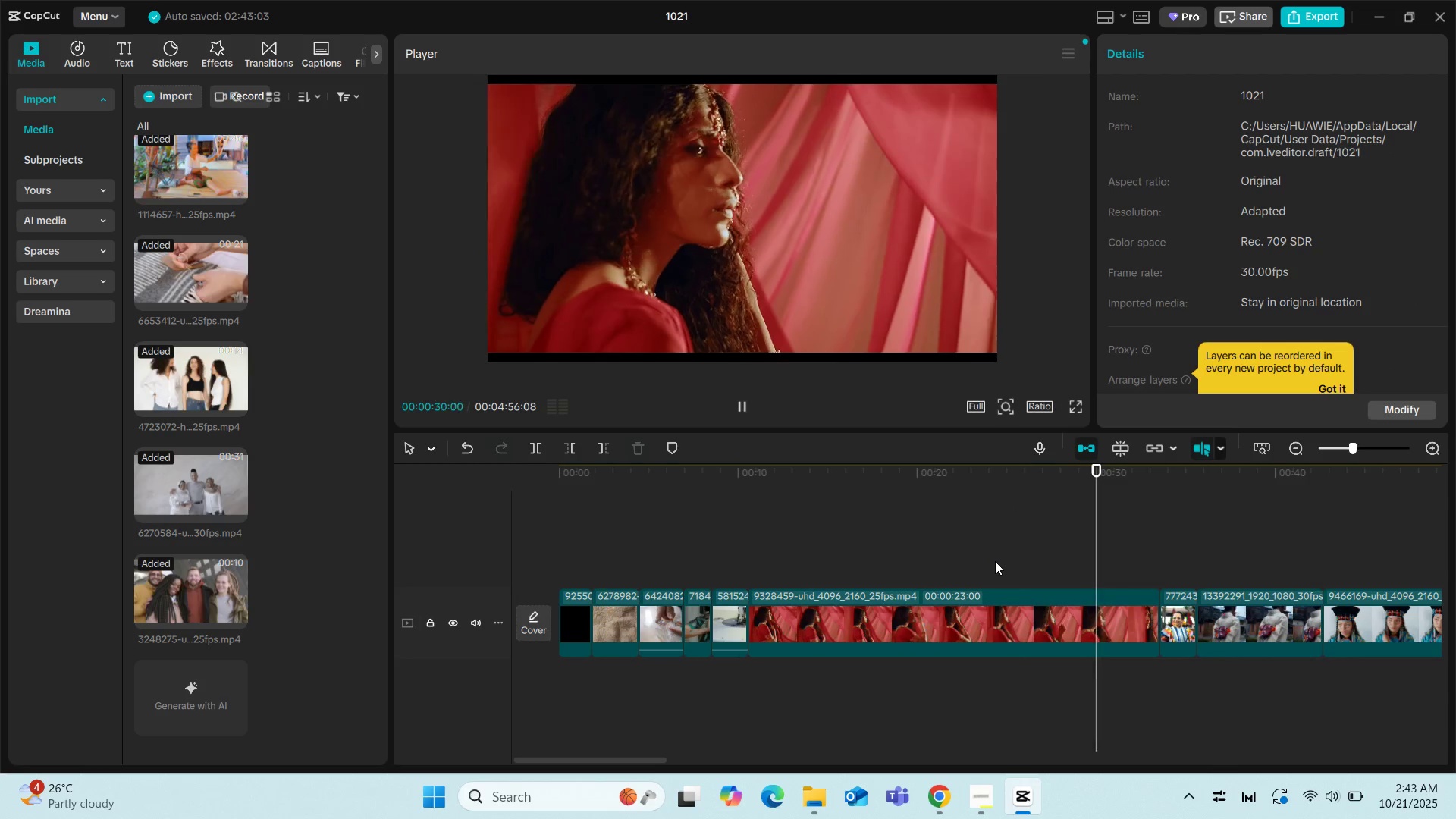 
left_click([1028, 551])
 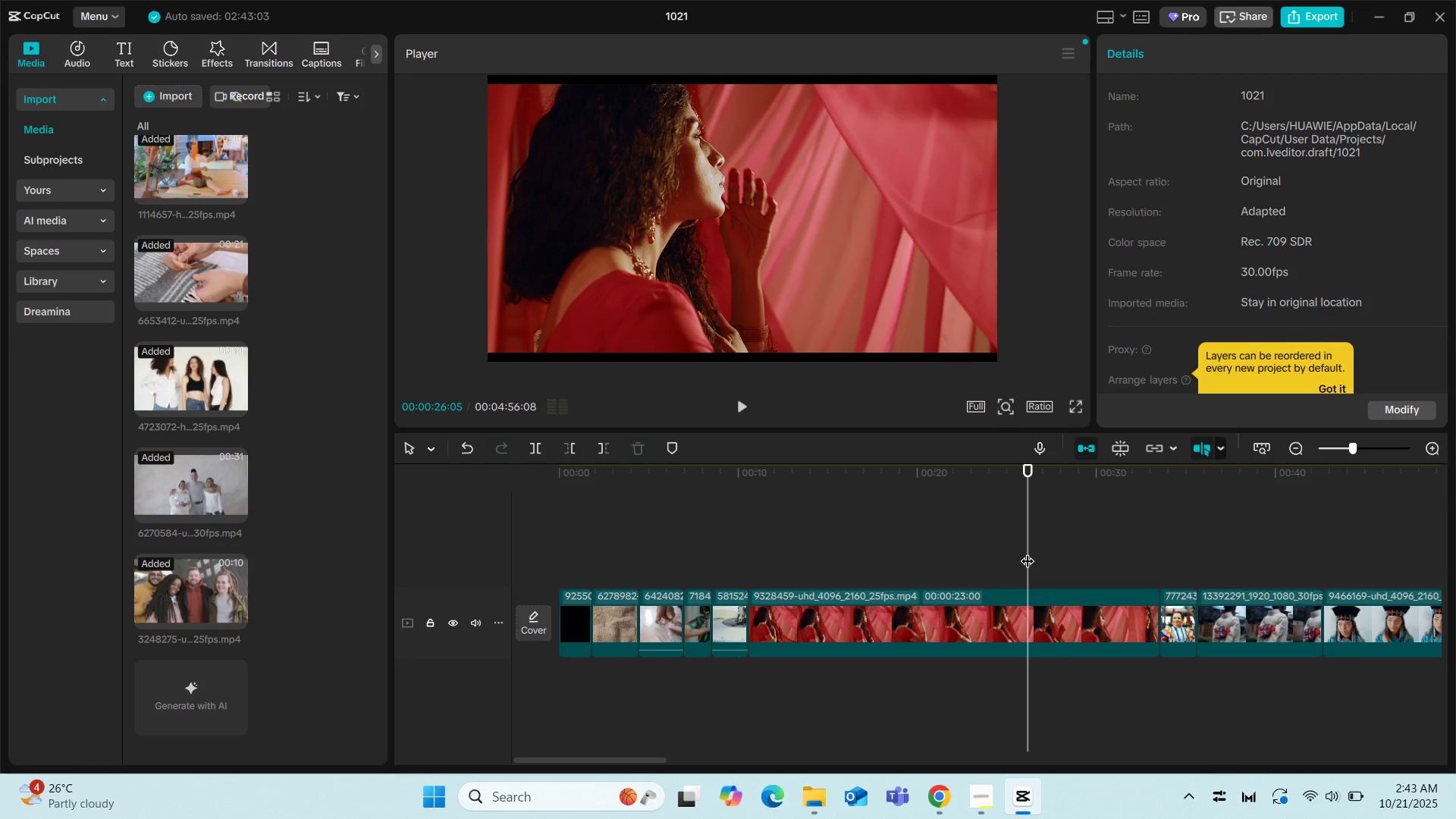 
key(Space)
 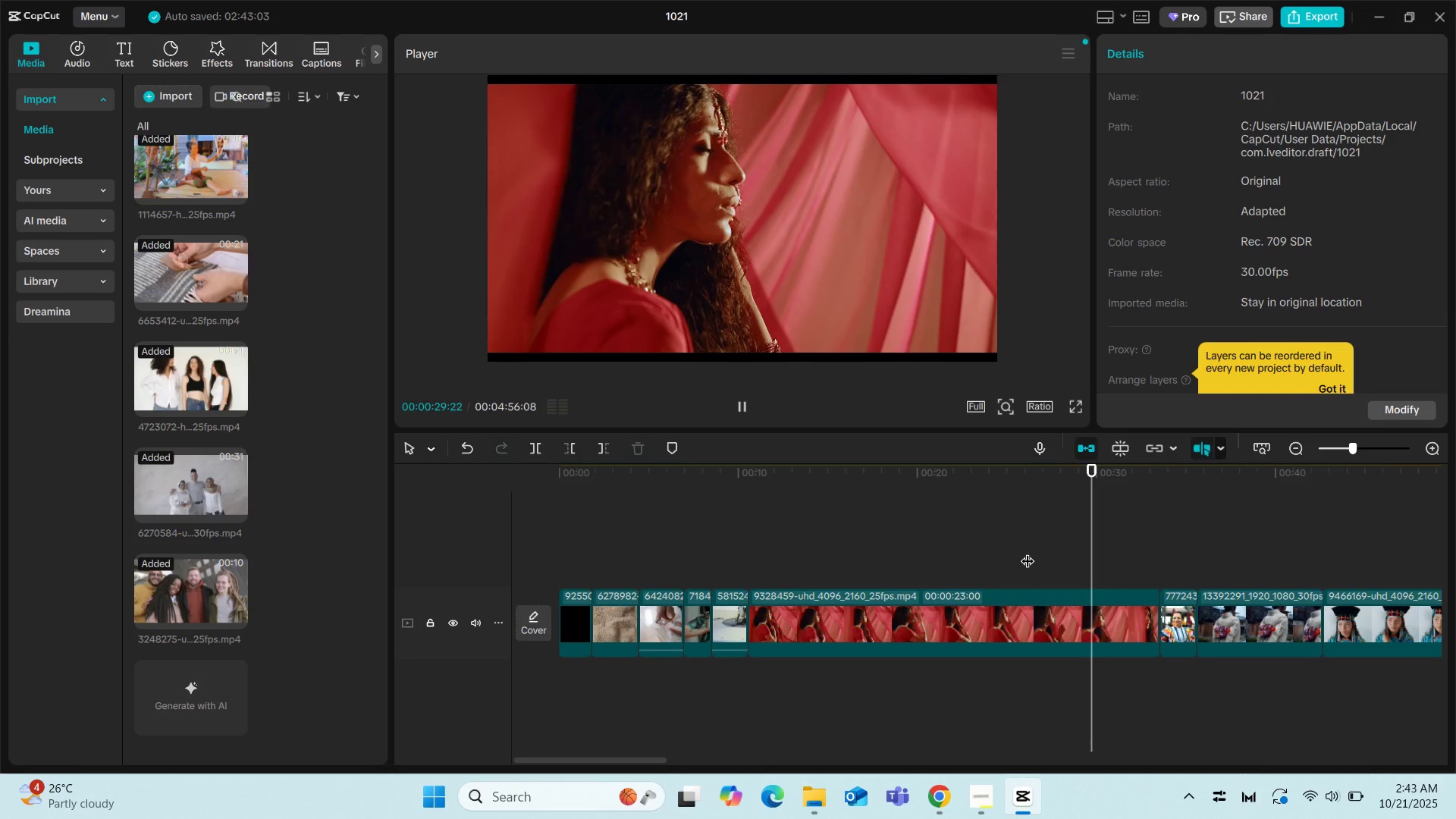 
key(Space)
 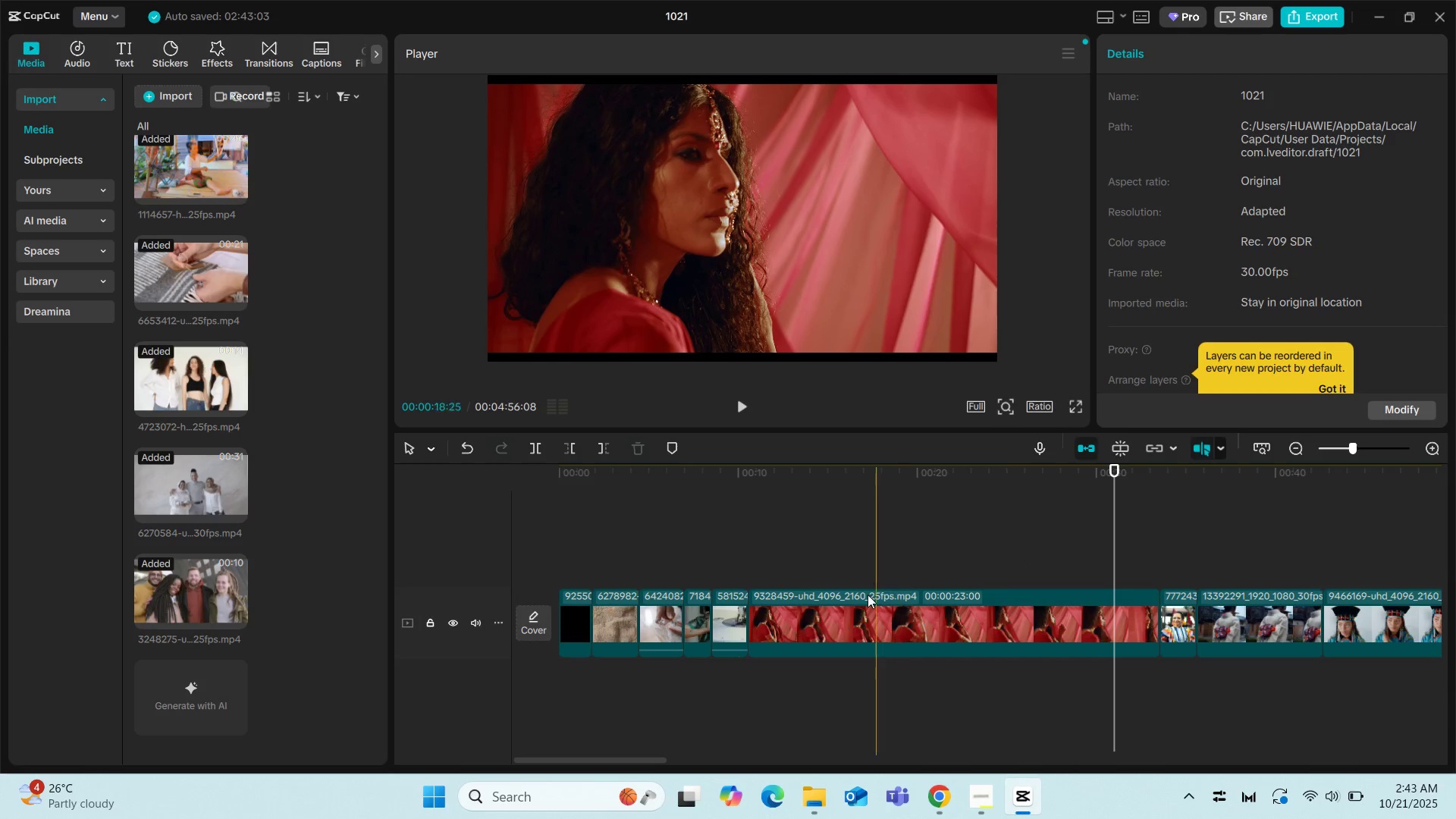 
left_click([864, 596])
 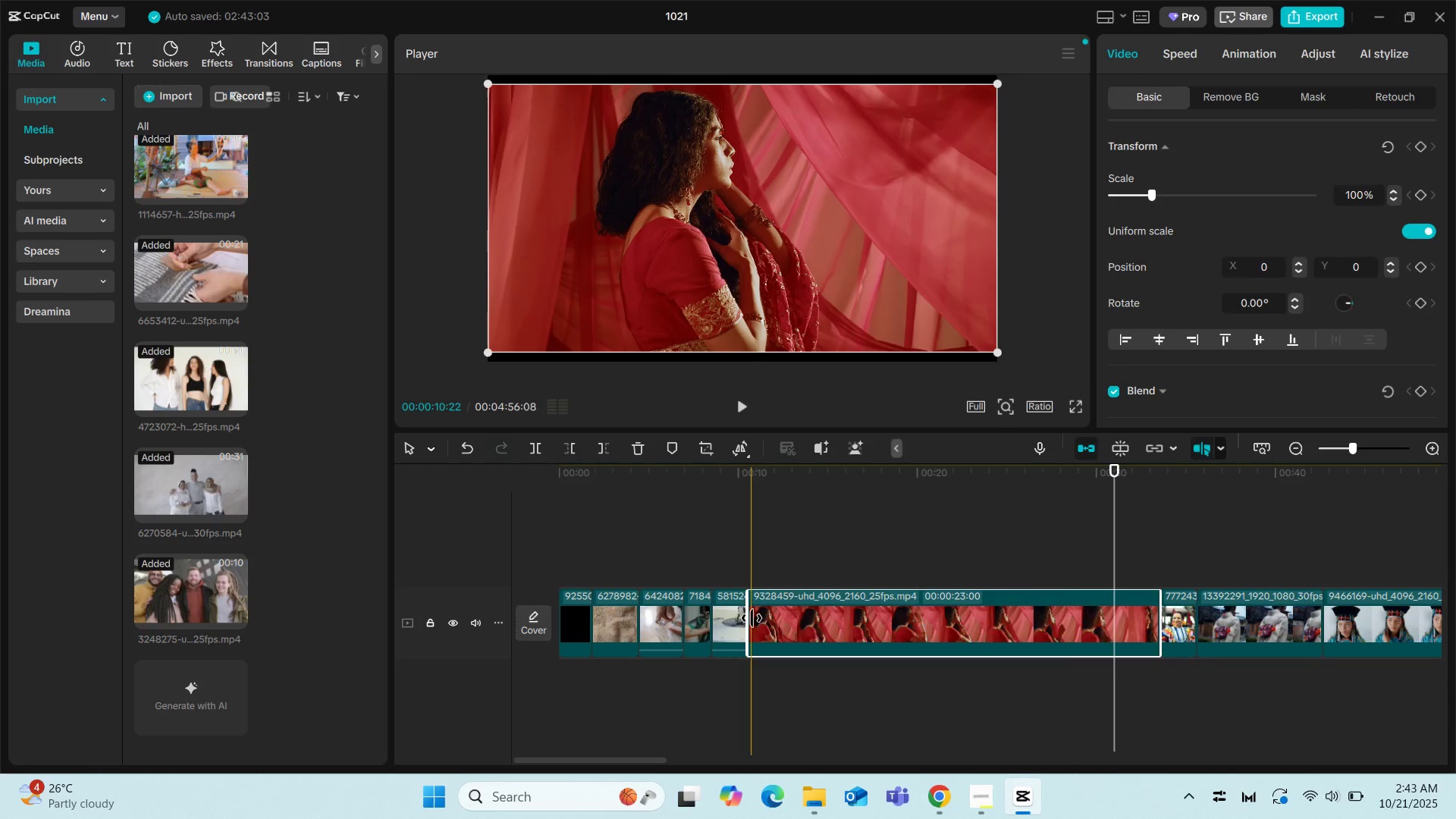 
left_click_drag(start_coordinate=[752, 618], to_coordinate=[743, 620])
 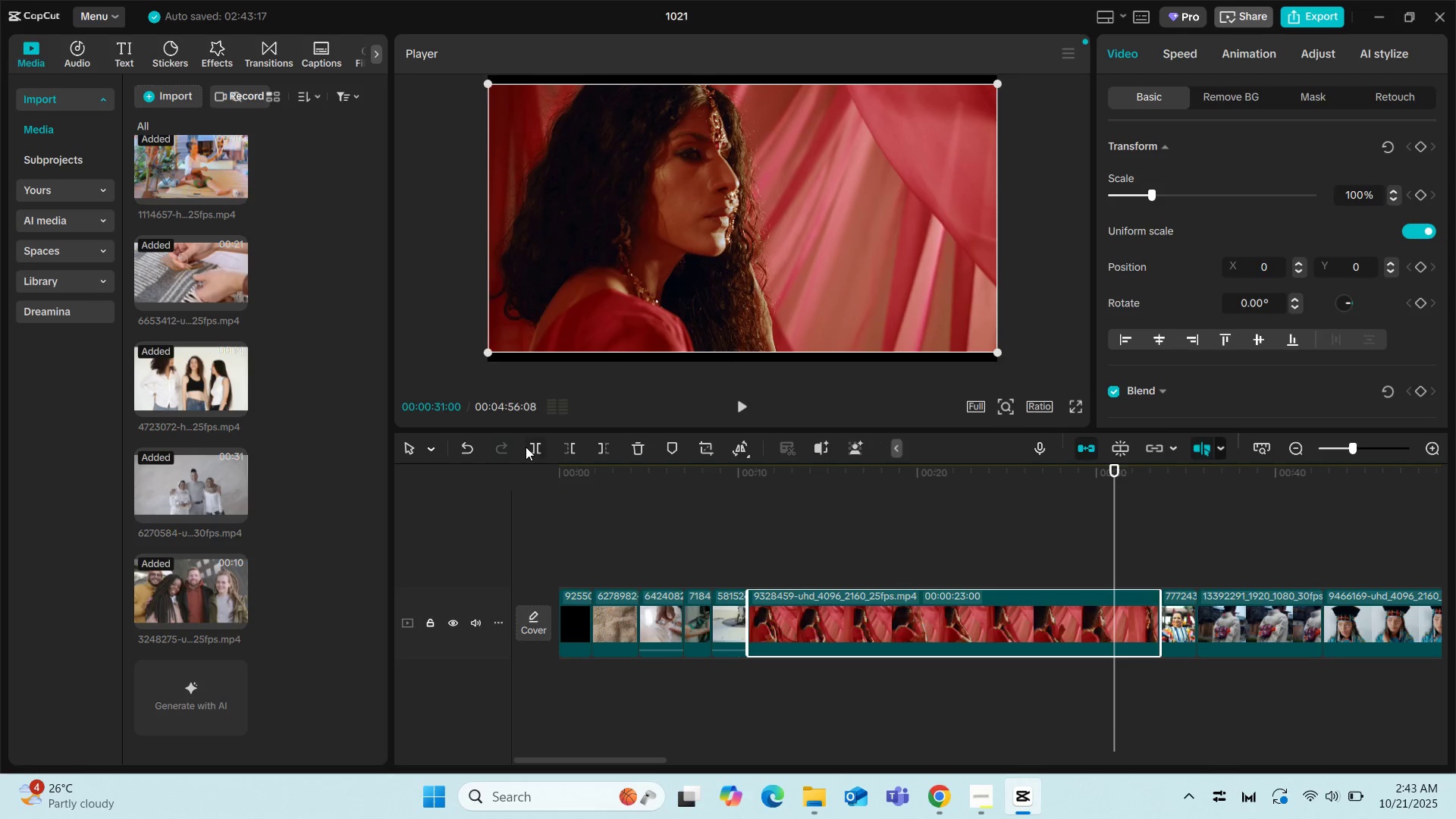 
left_click([533, 447])
 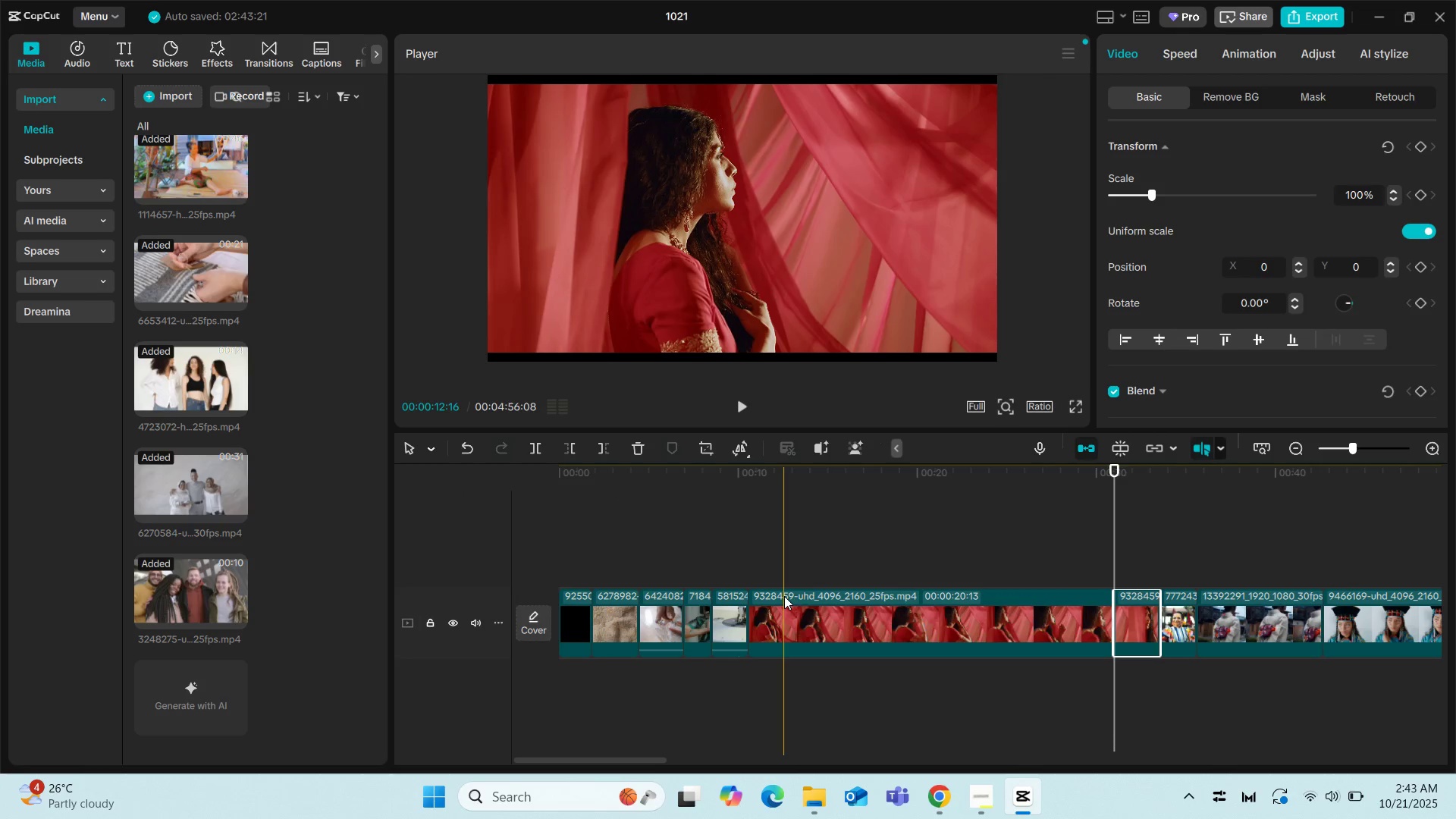 
left_click([782, 600])
 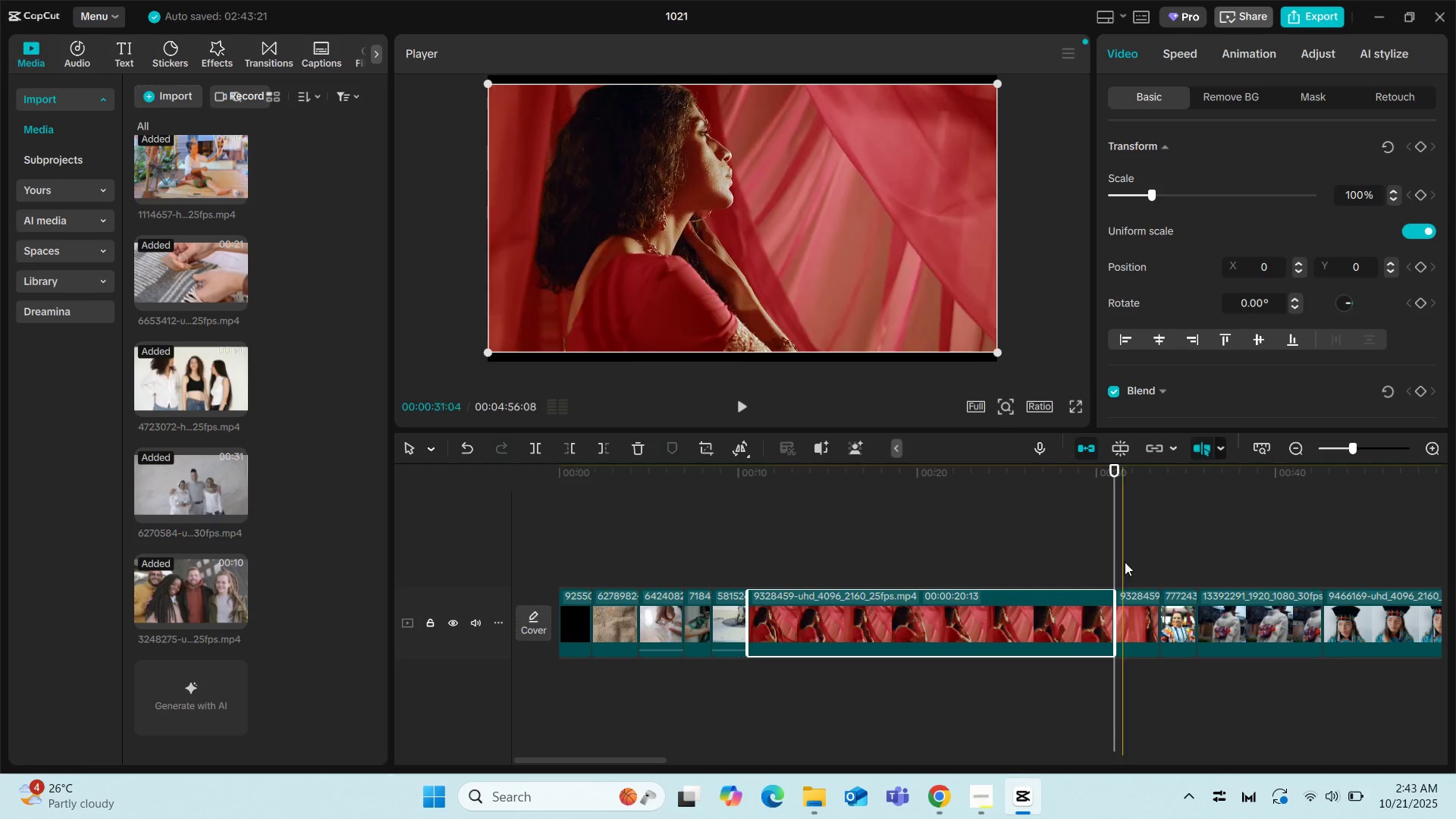 
left_click_drag(start_coordinate=[1116, 510], to_coordinate=[1062, 510])
 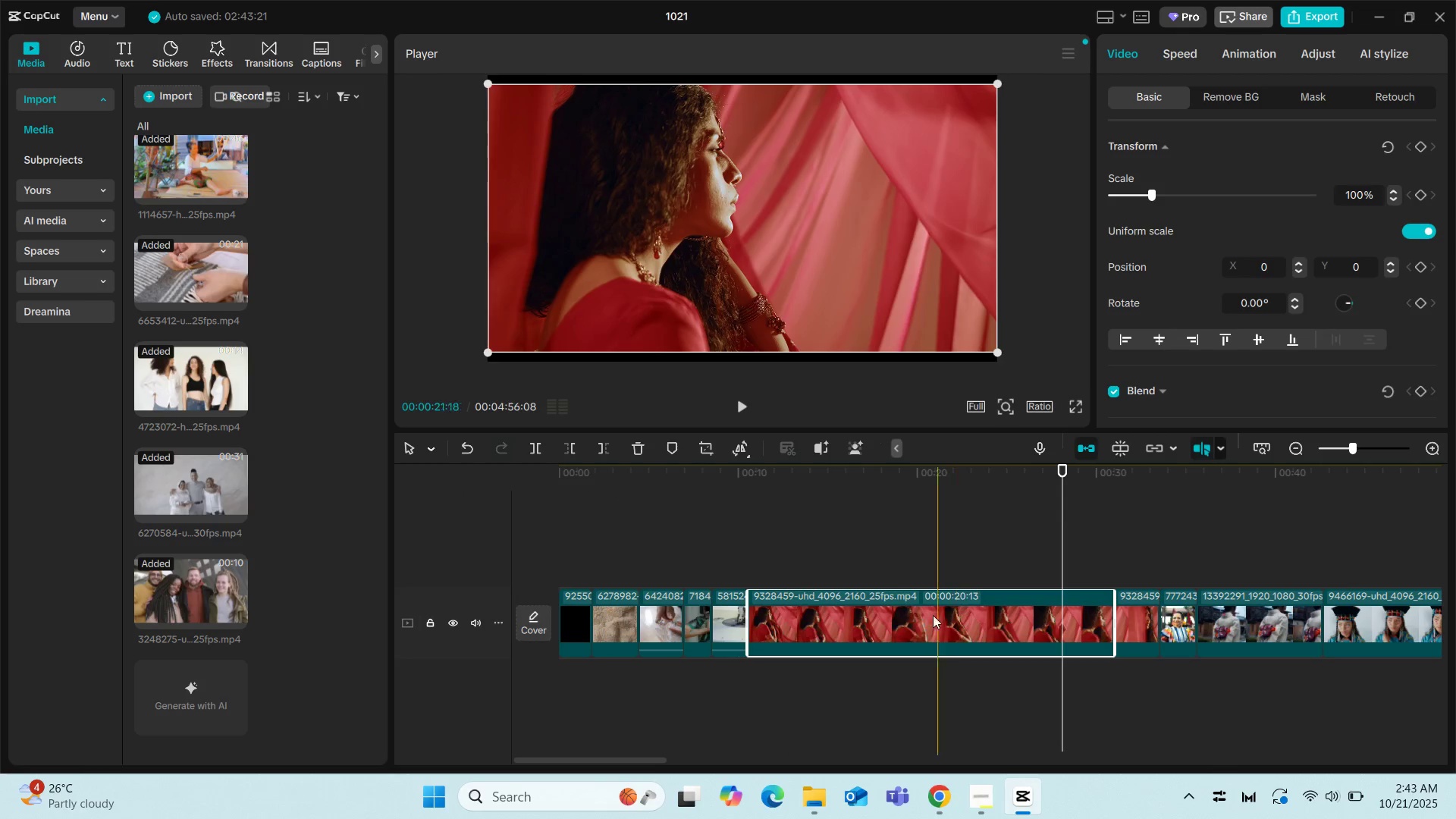 
left_click([928, 617])
 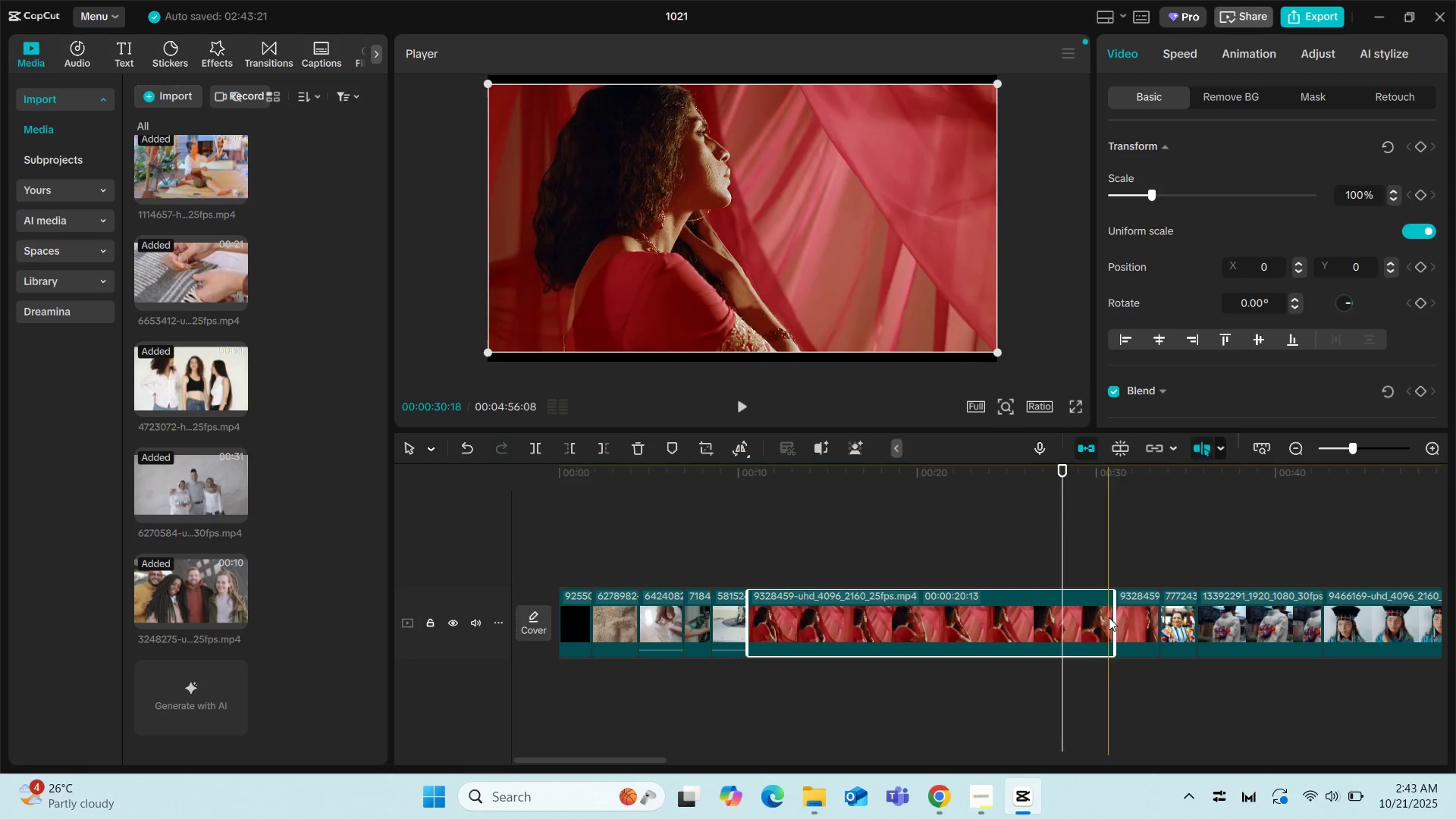 
left_click_drag(start_coordinate=[1113, 617], to_coordinate=[1062, 613])
 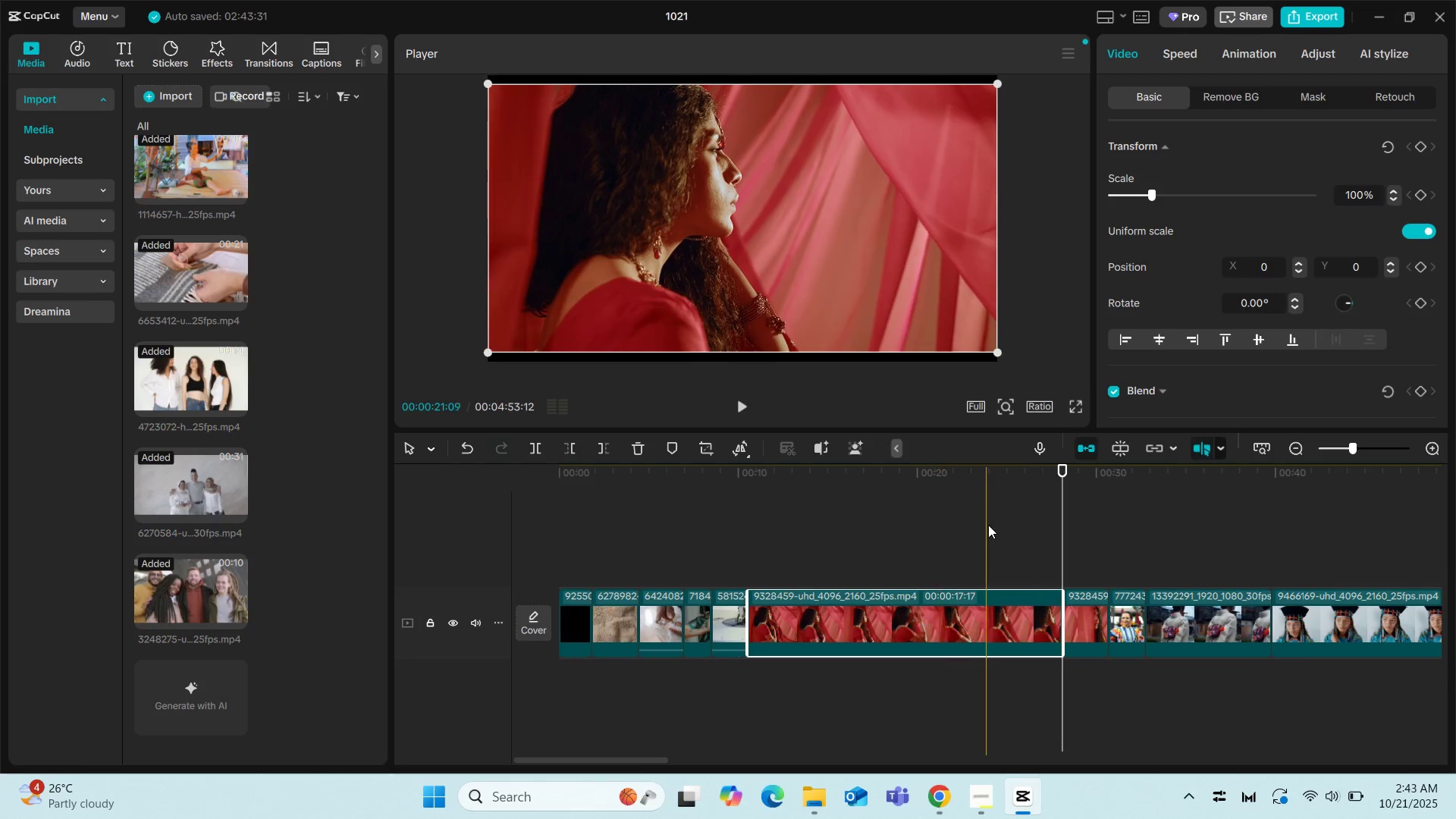 
left_click([988, 525])
 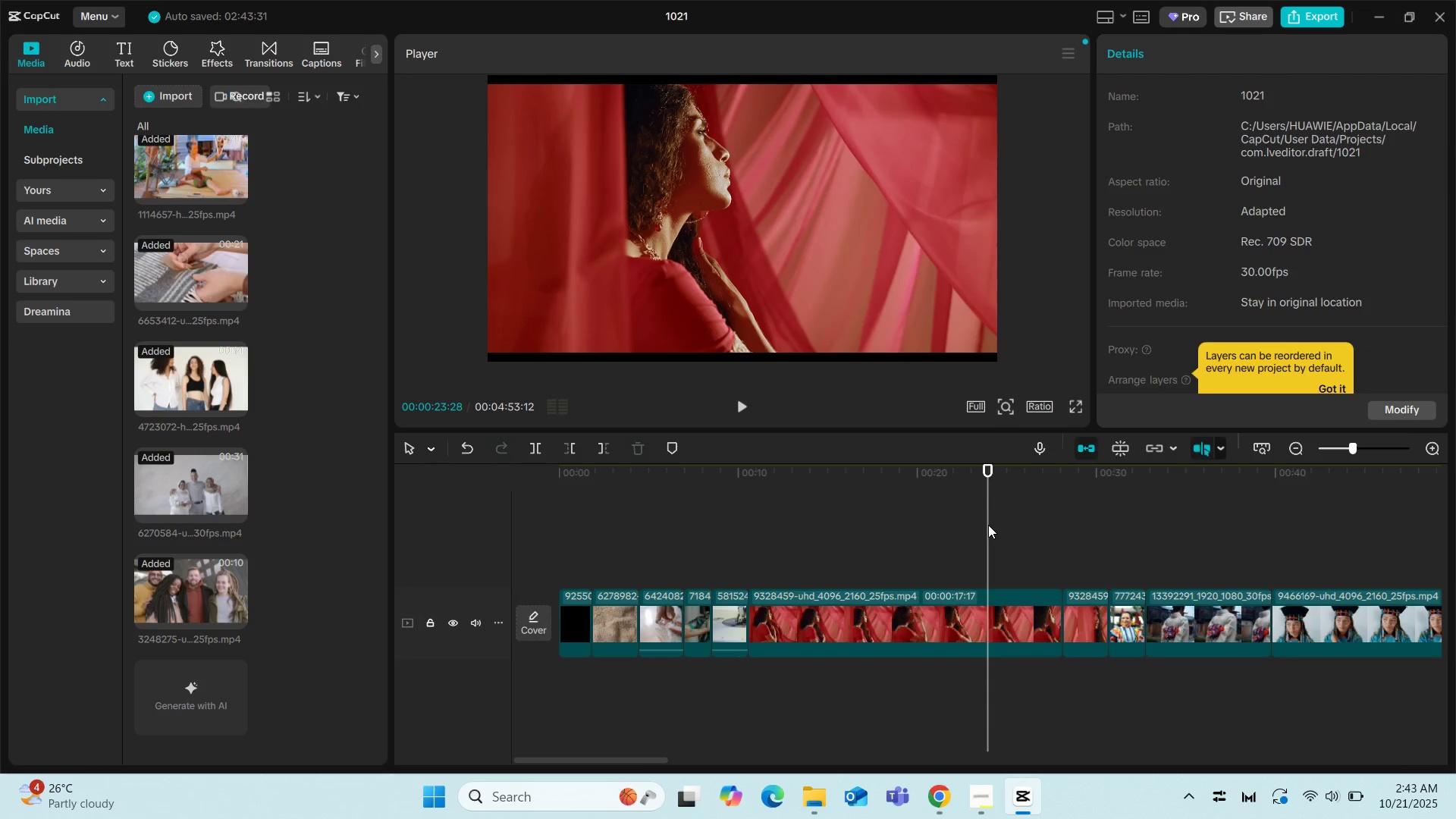 
key(Space)
 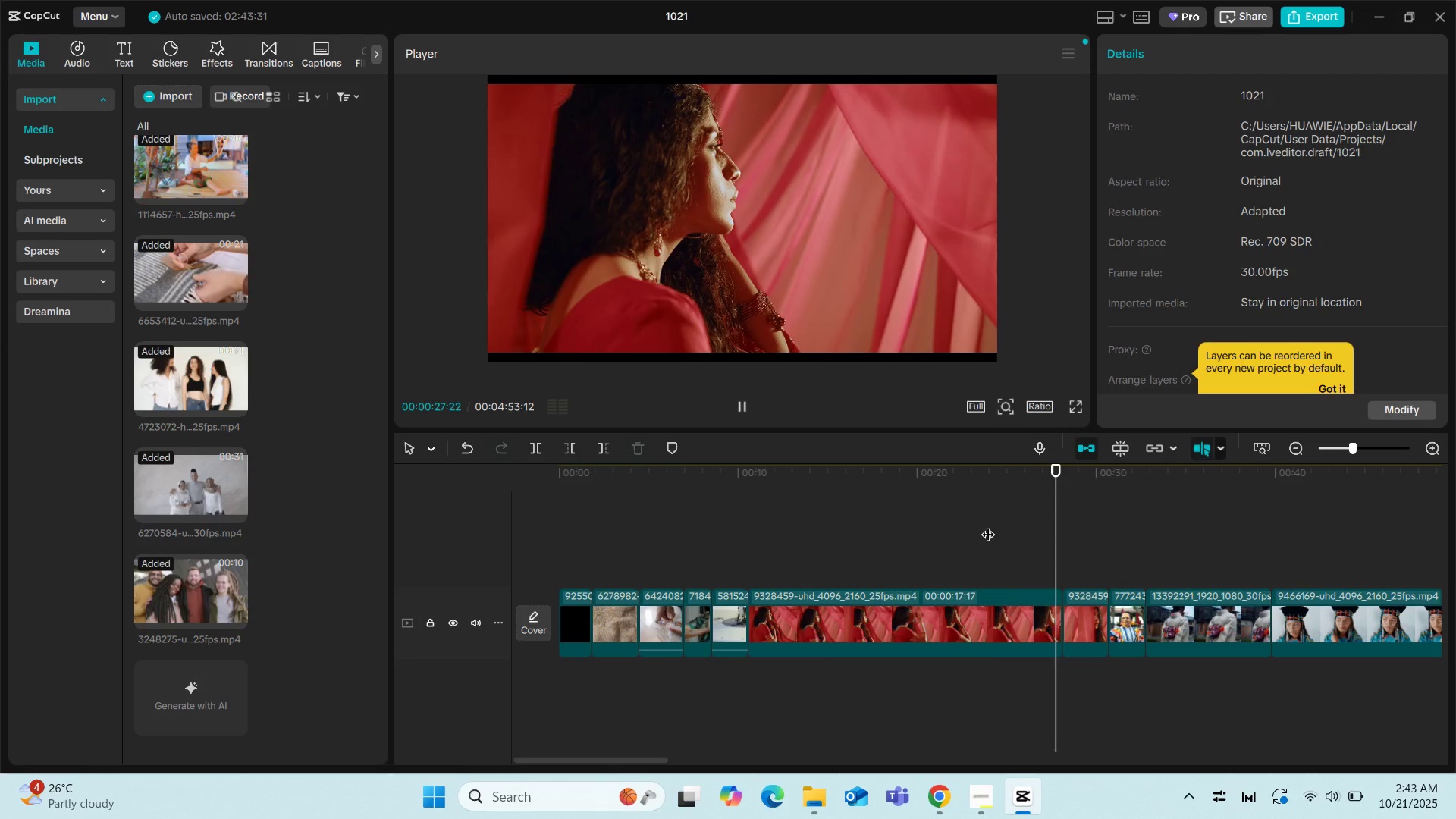 
wait(5.27)
 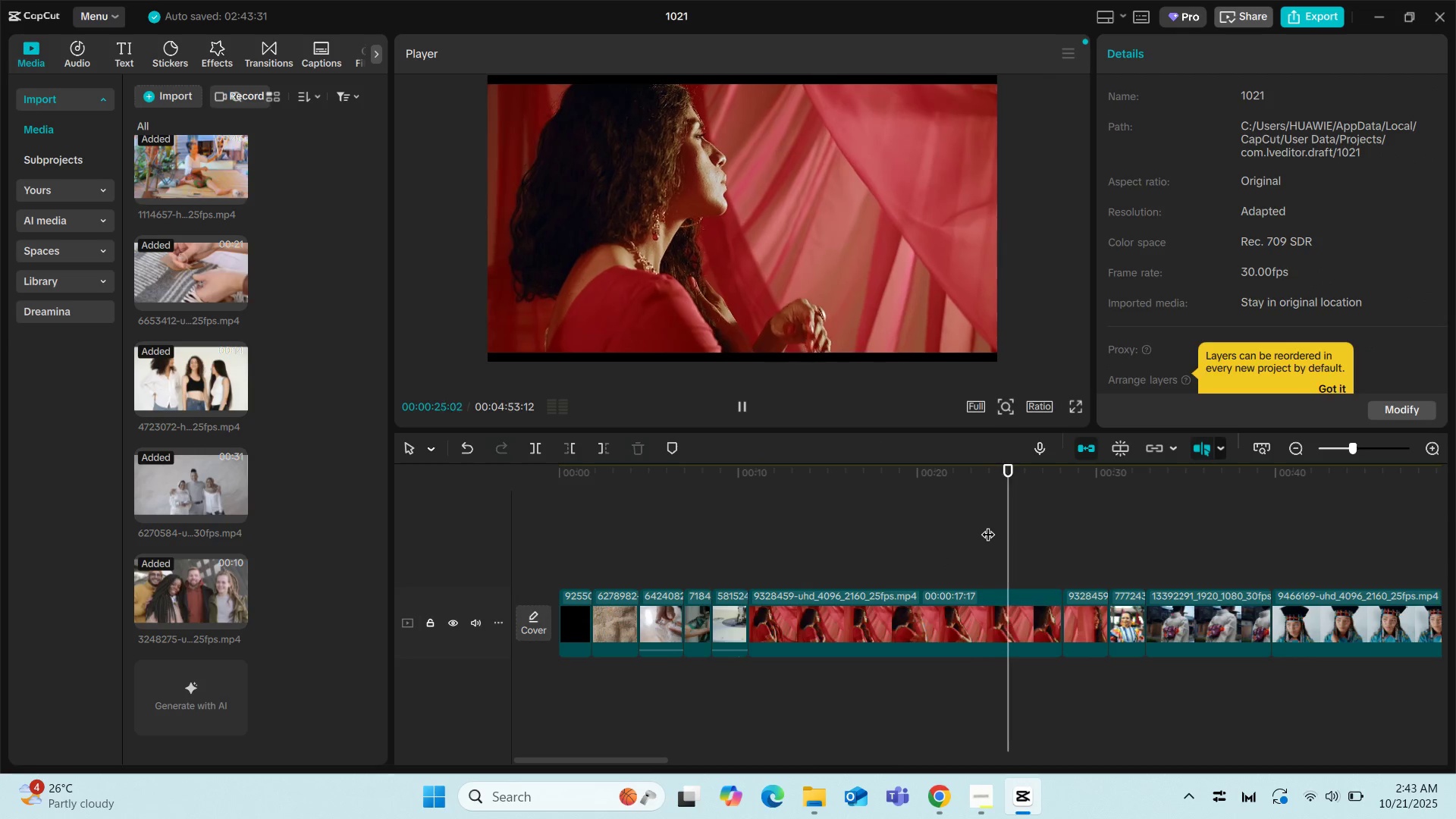 
key(Space)
 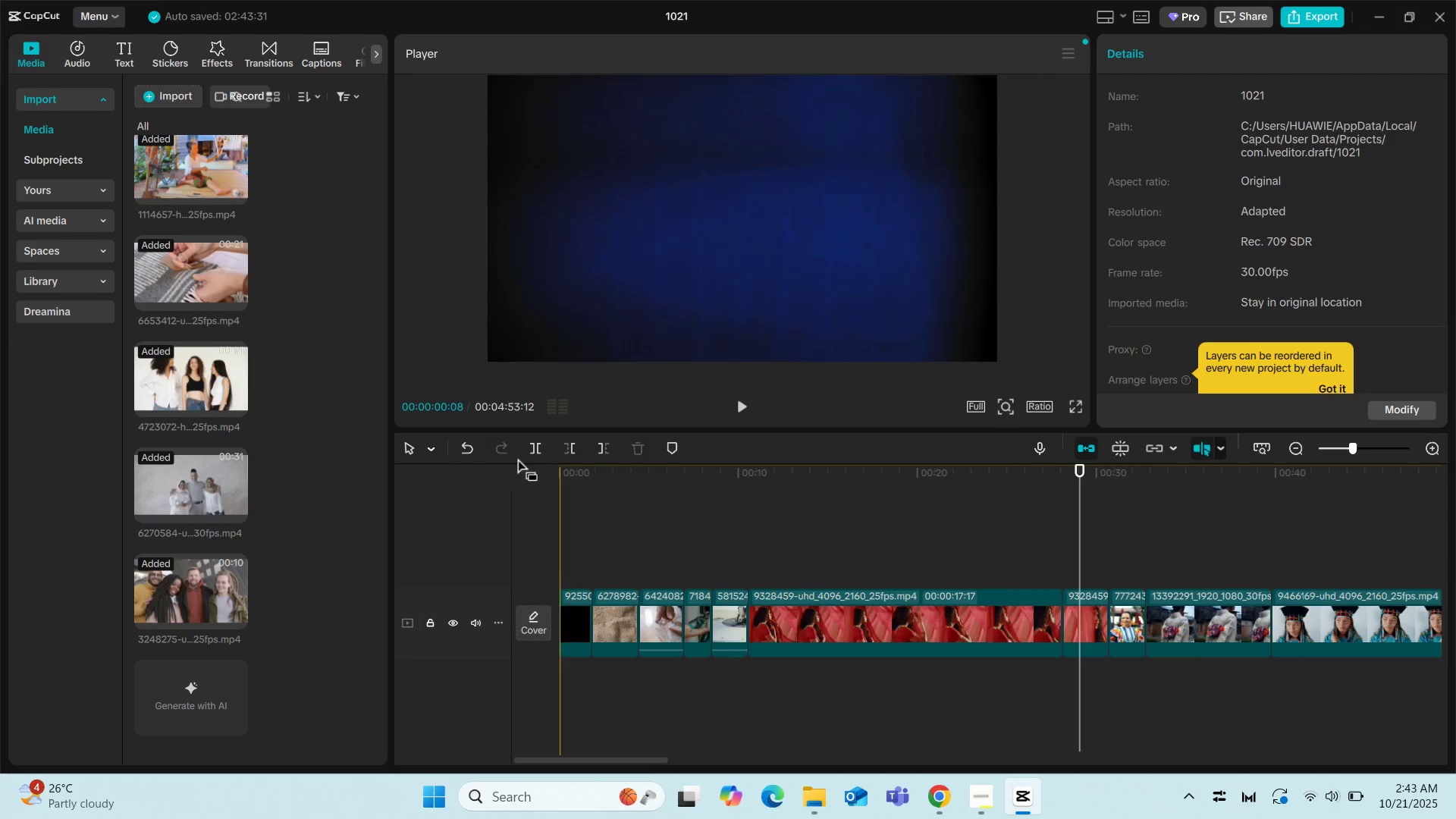 
left_click([468, 450])
 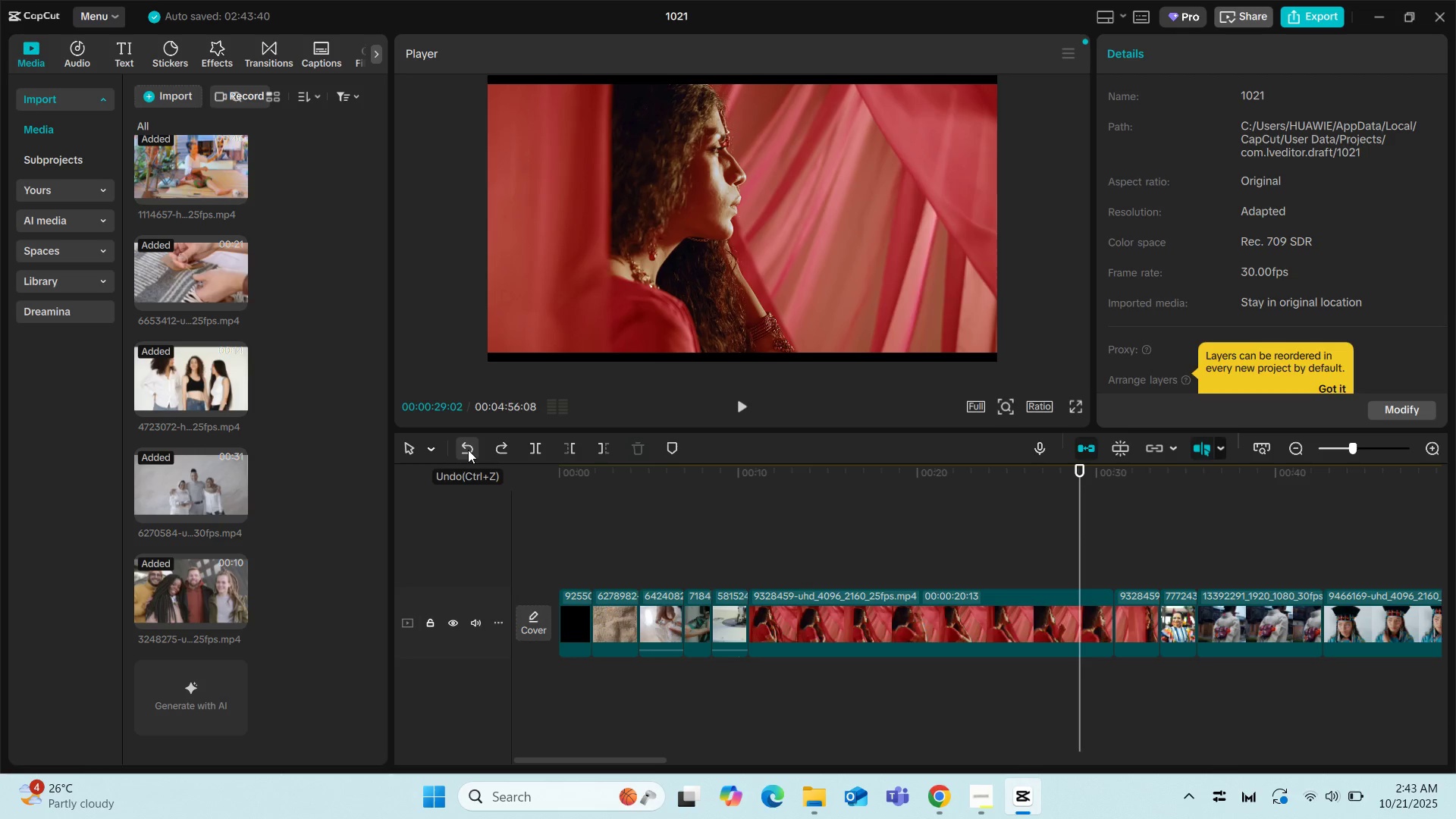 
left_click([468, 450])
 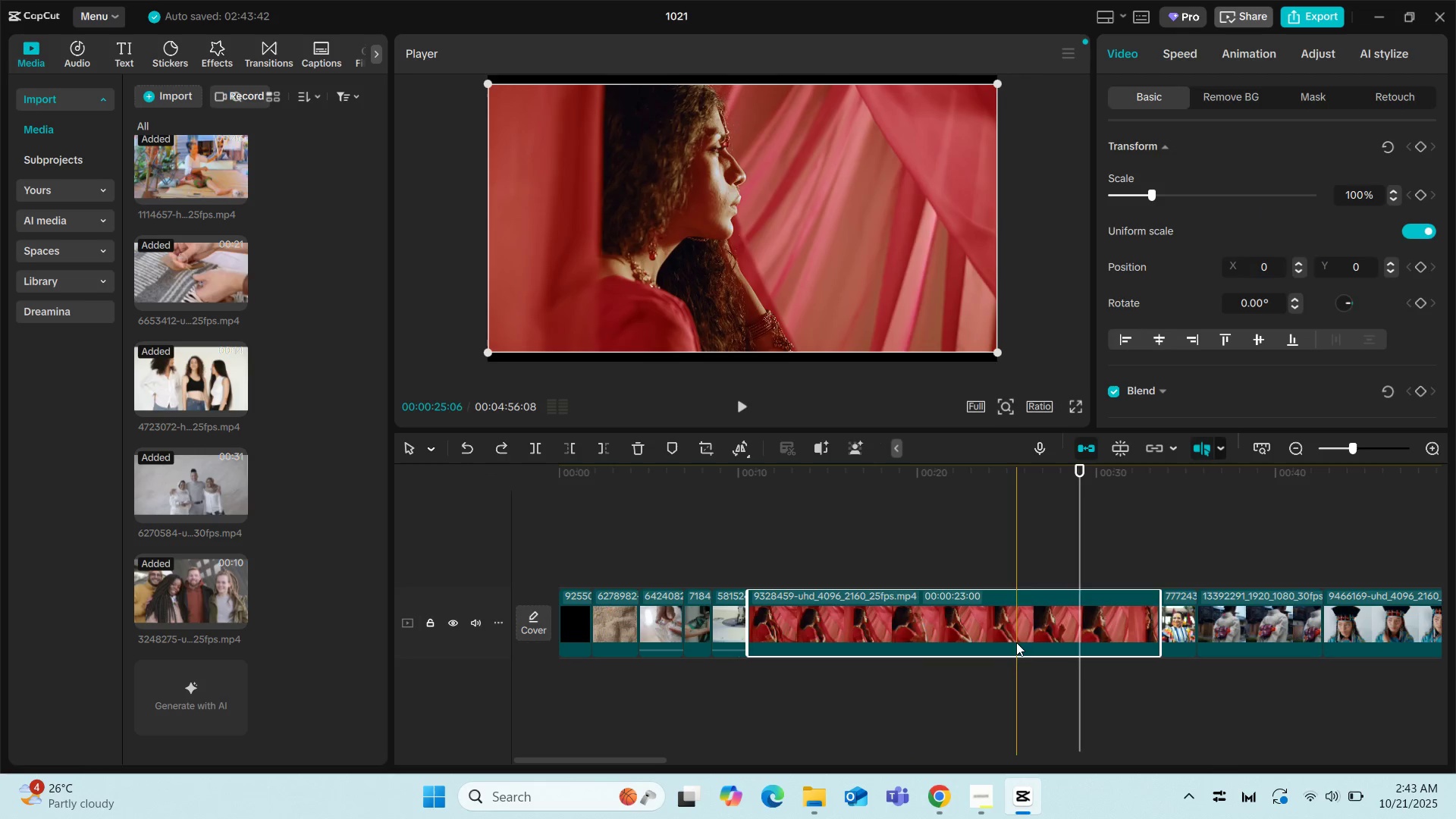 
wait(10.16)
 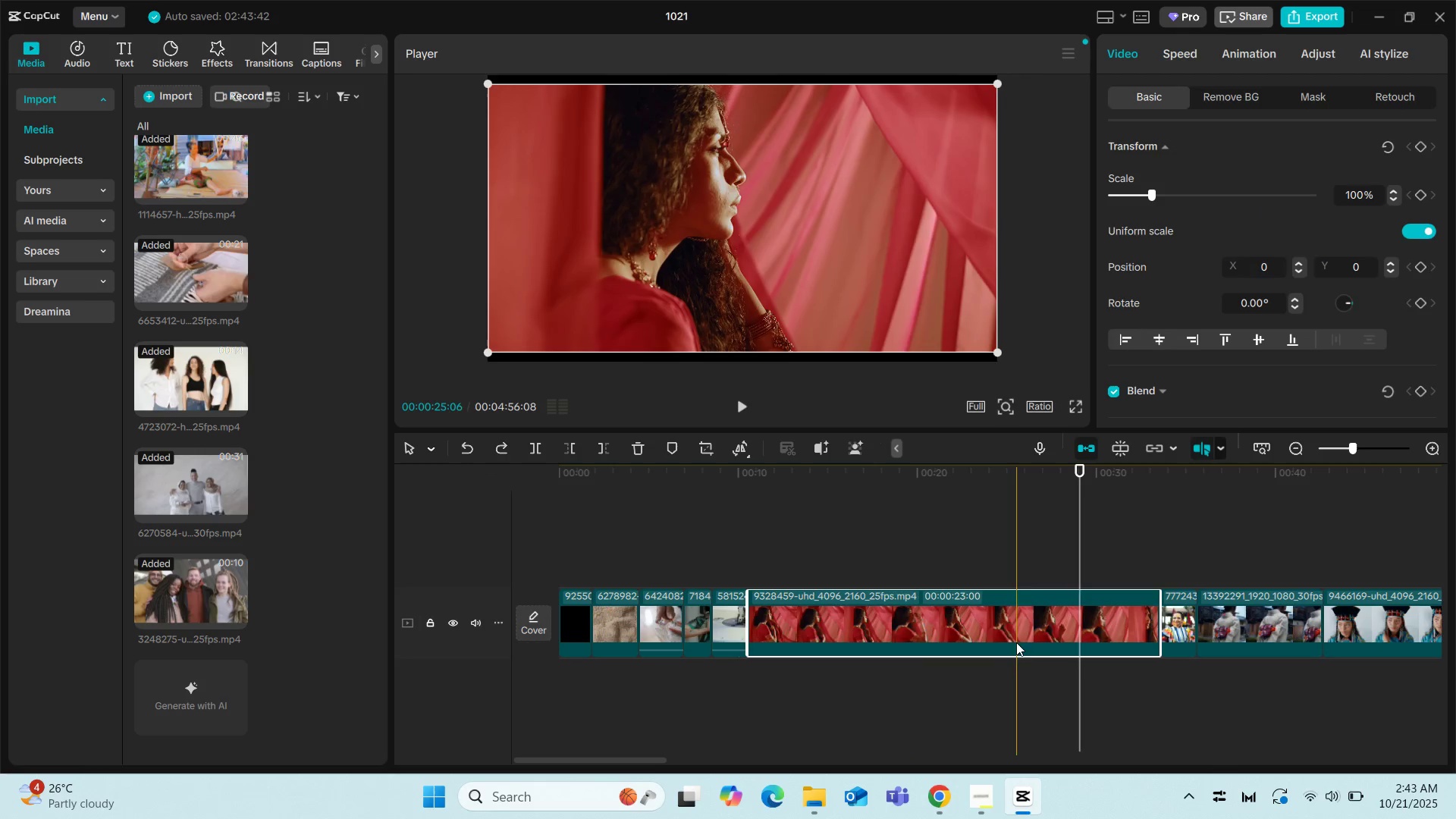 
left_click([570, 453])
 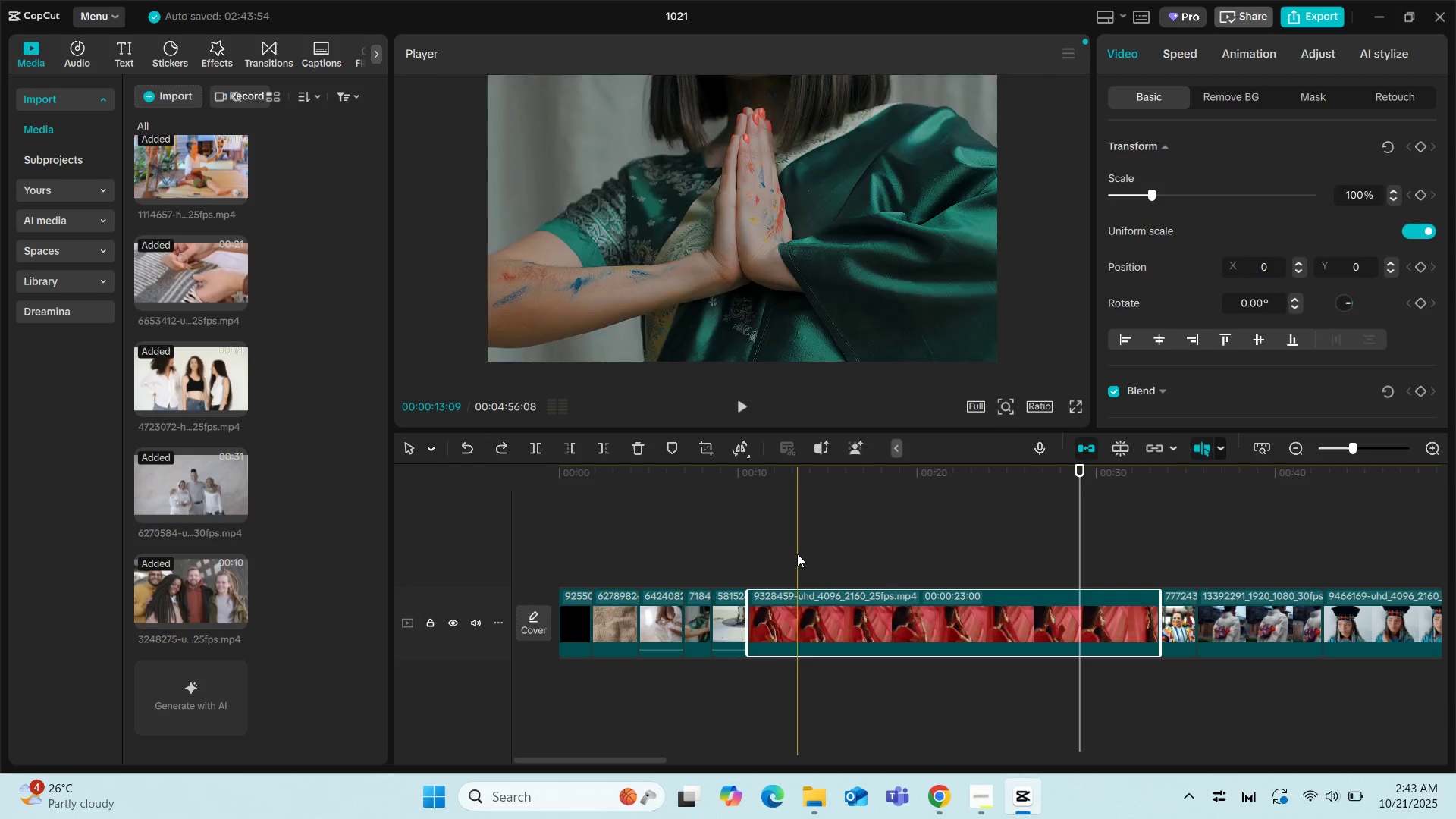 
key(Space)
 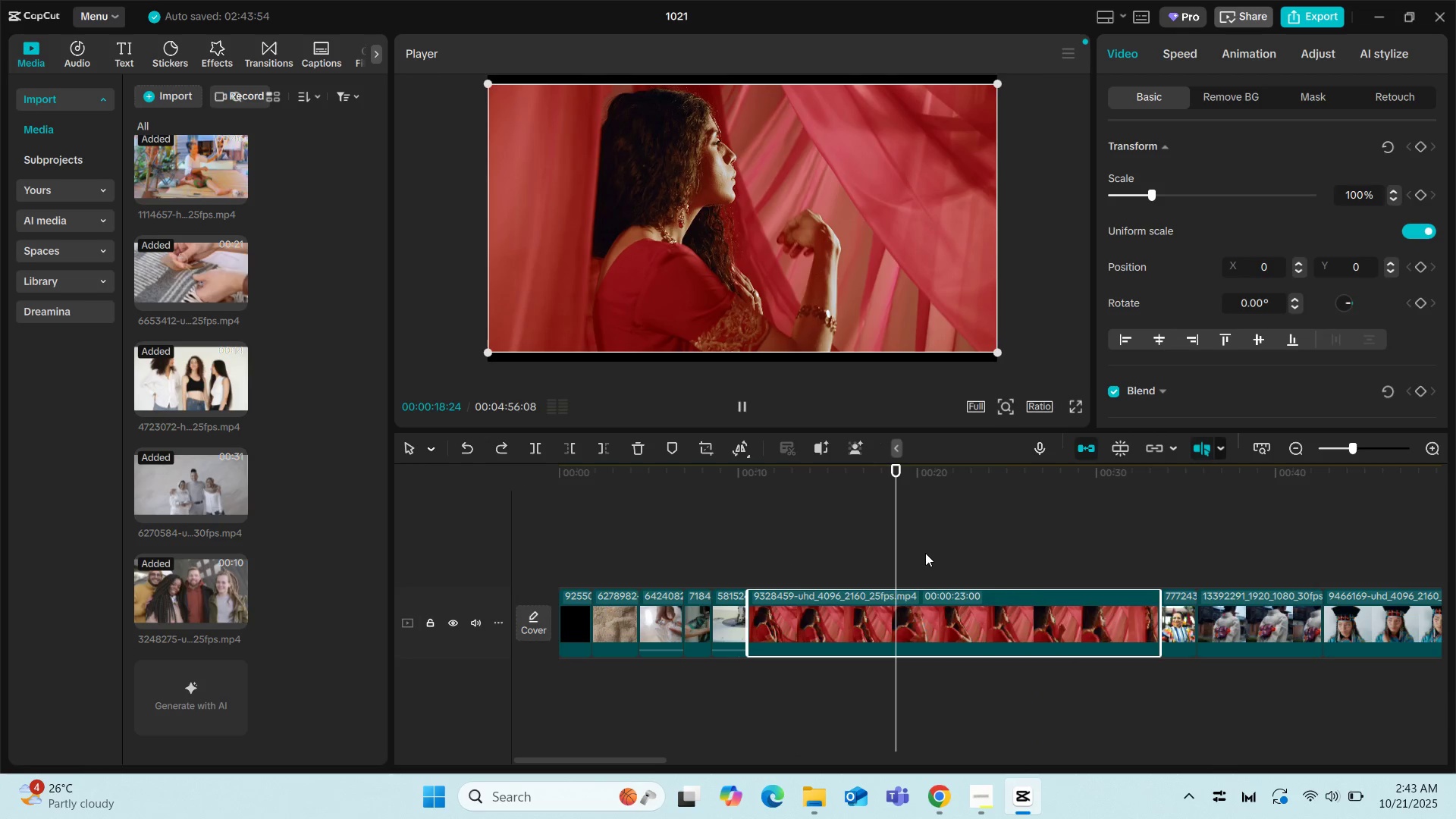 
key(Space)
 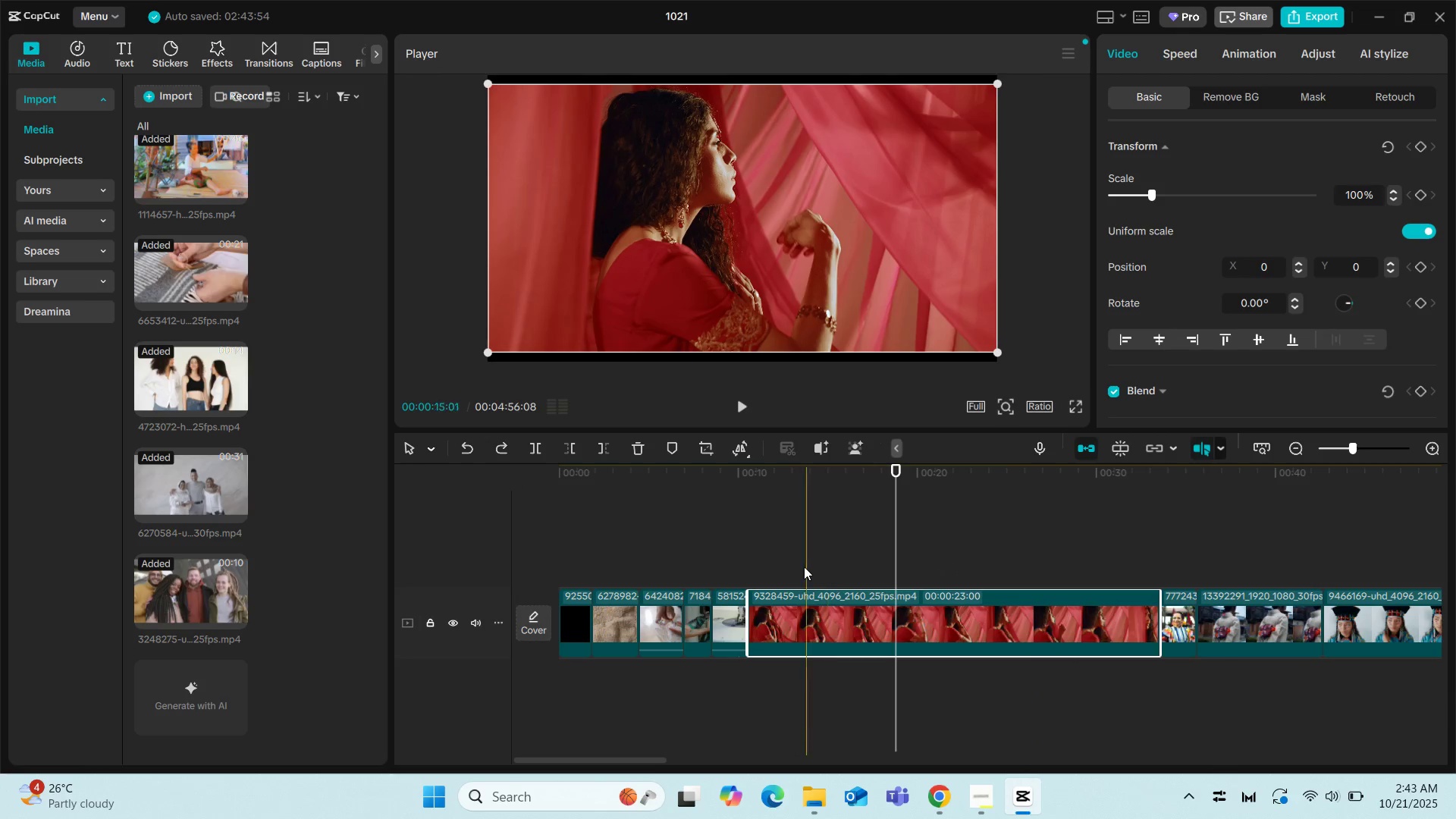 
left_click([803, 566])
 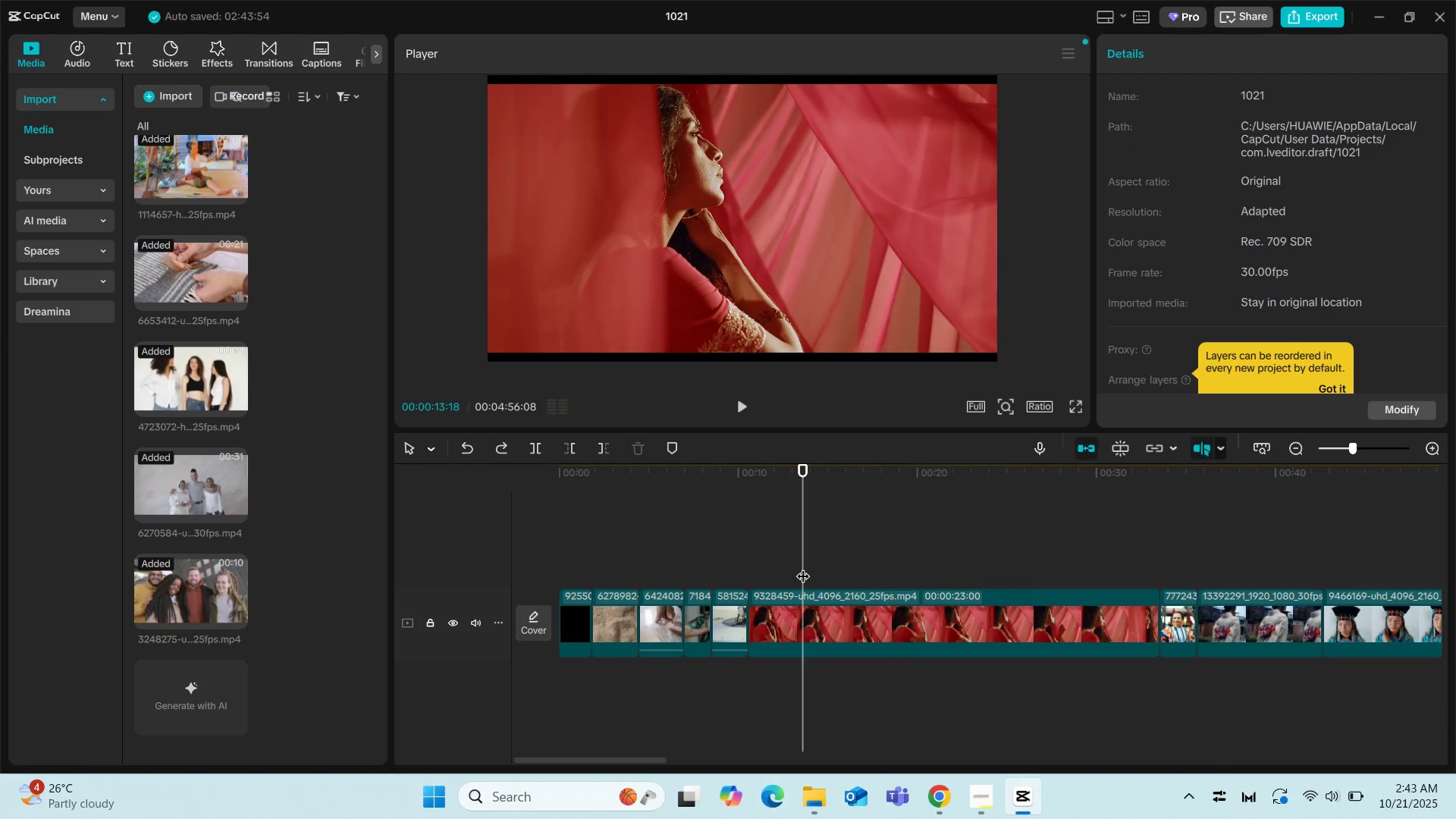 
key(Space)
 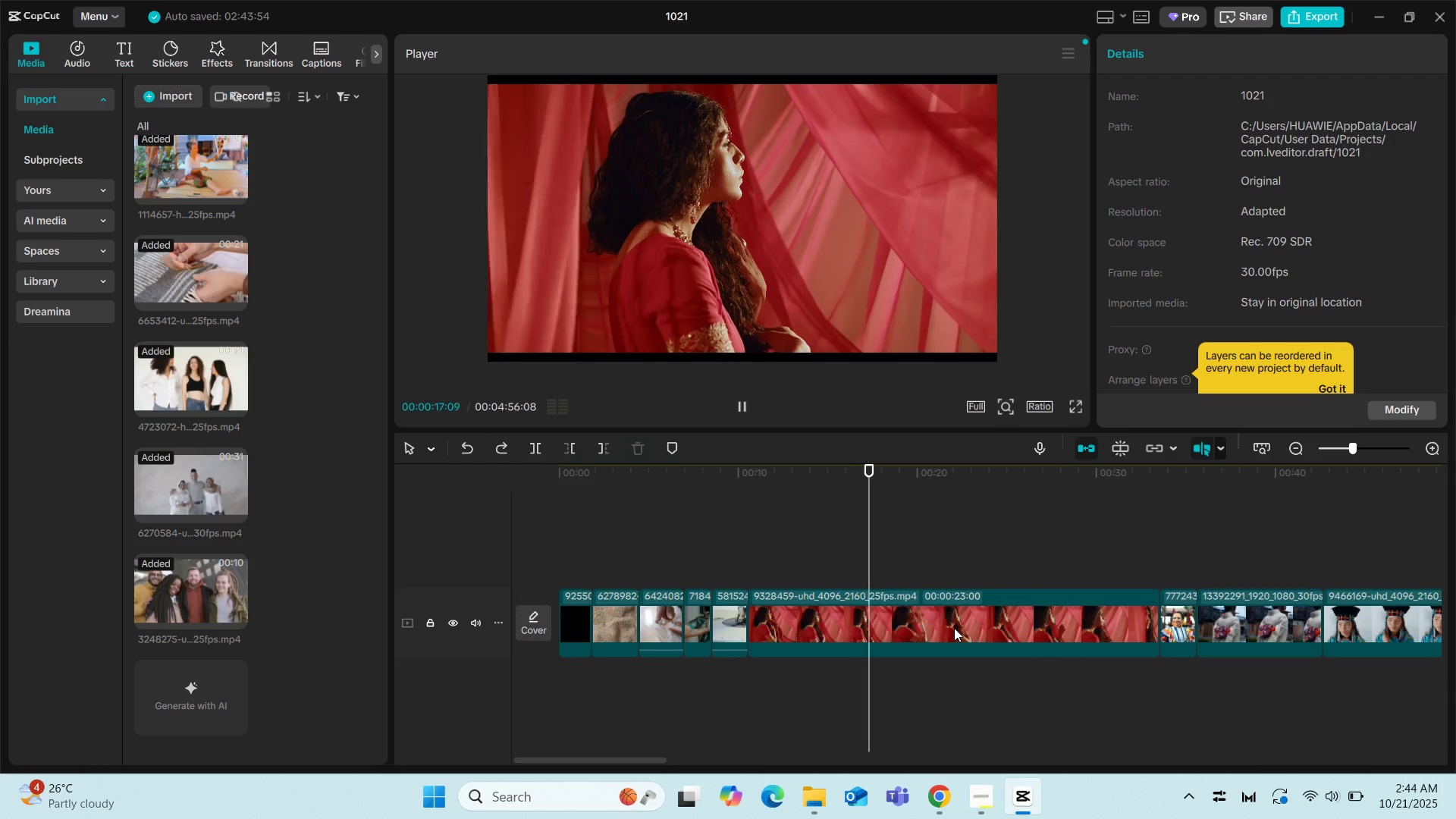 
wait(5.37)
 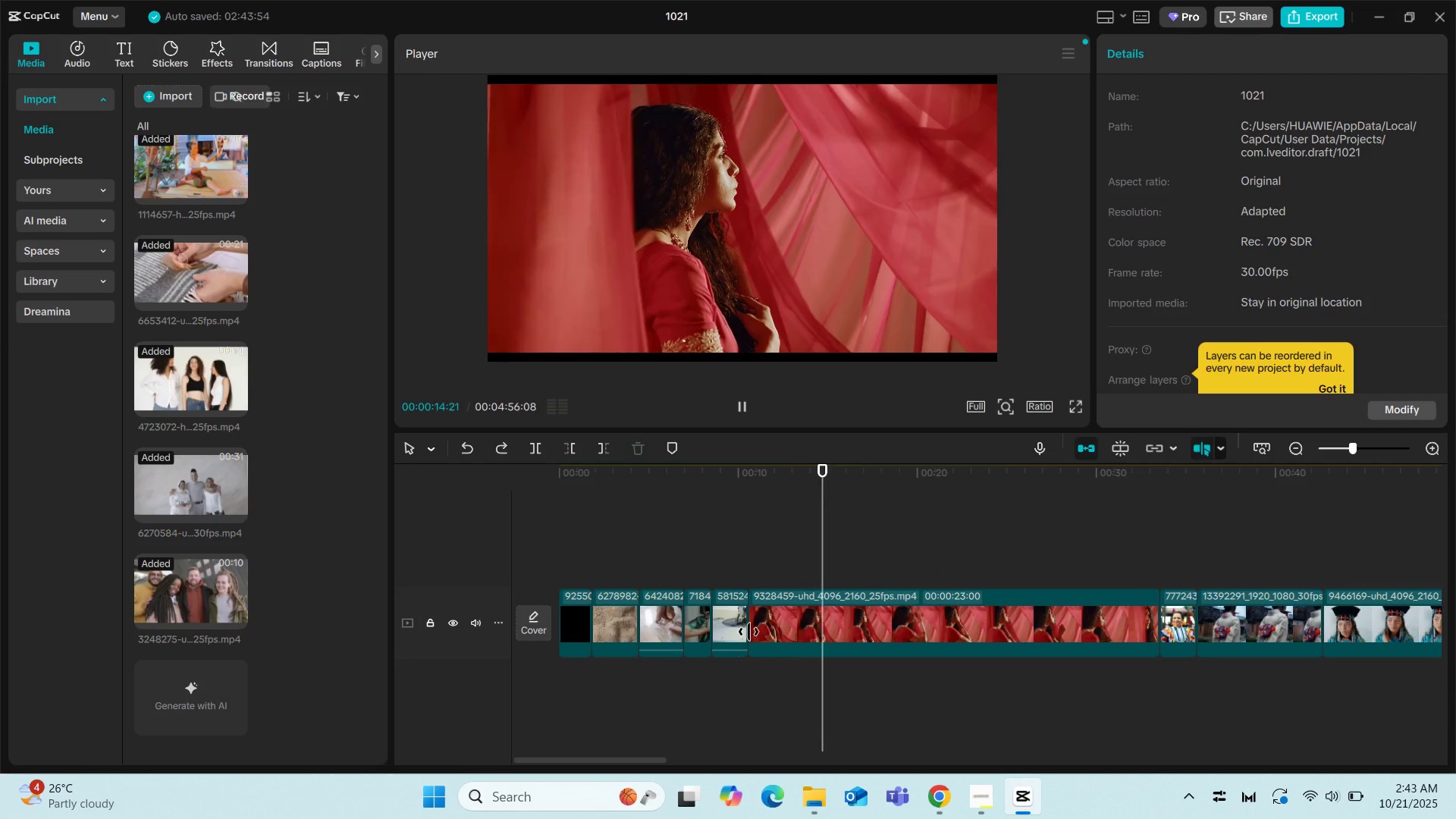 
left_click([789, 607])
 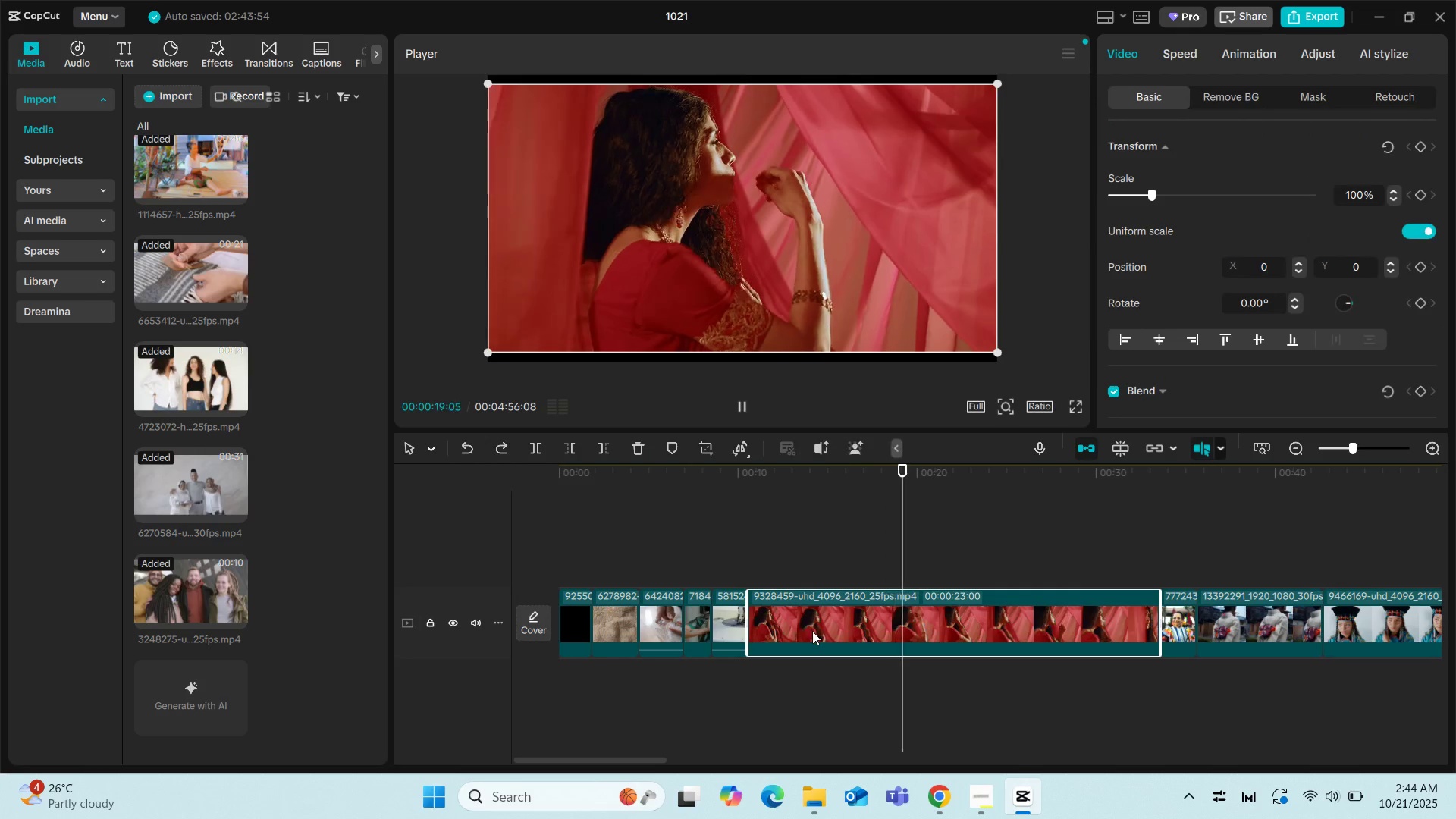 
key(Space)
 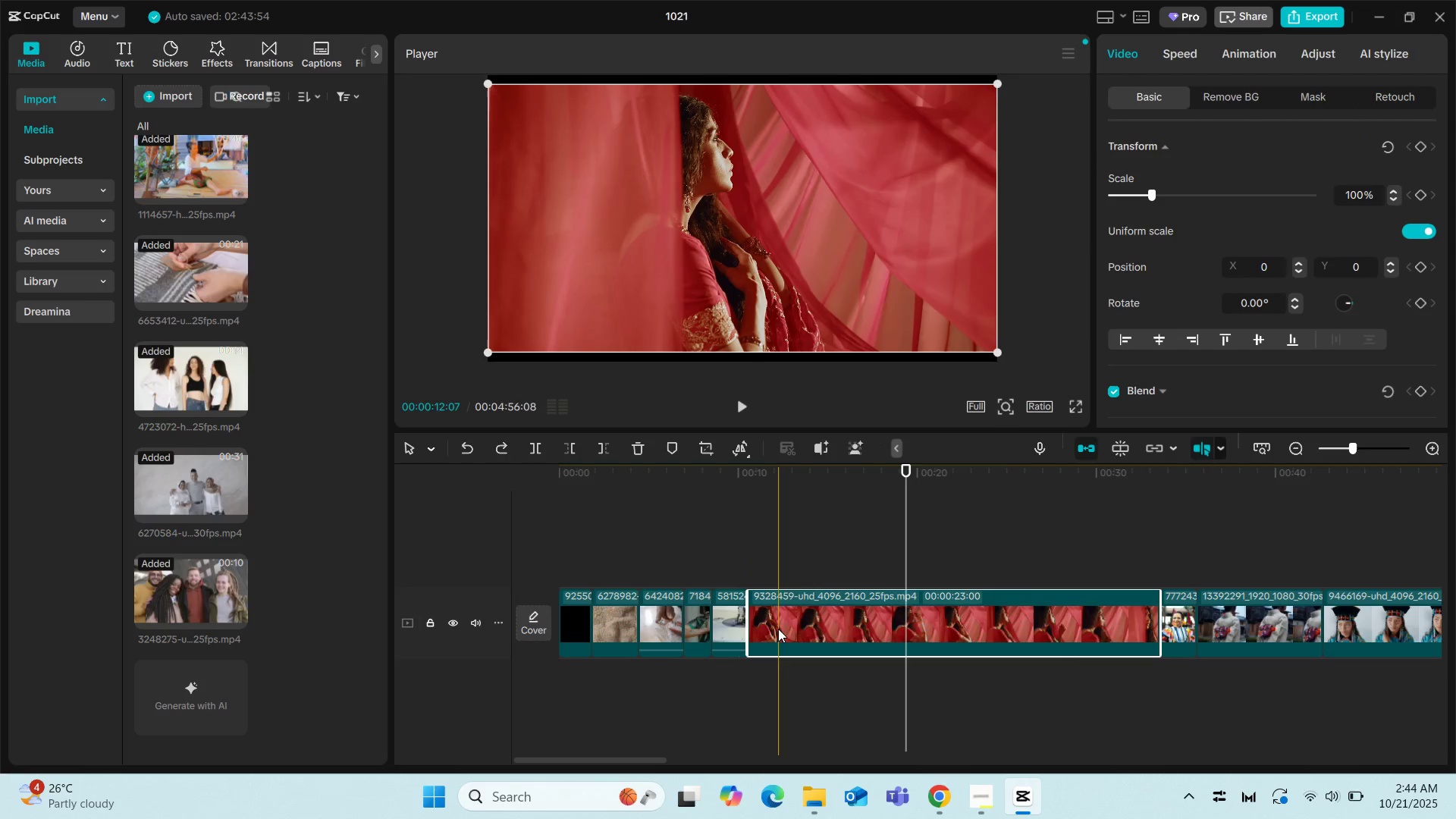 
key(Space)
 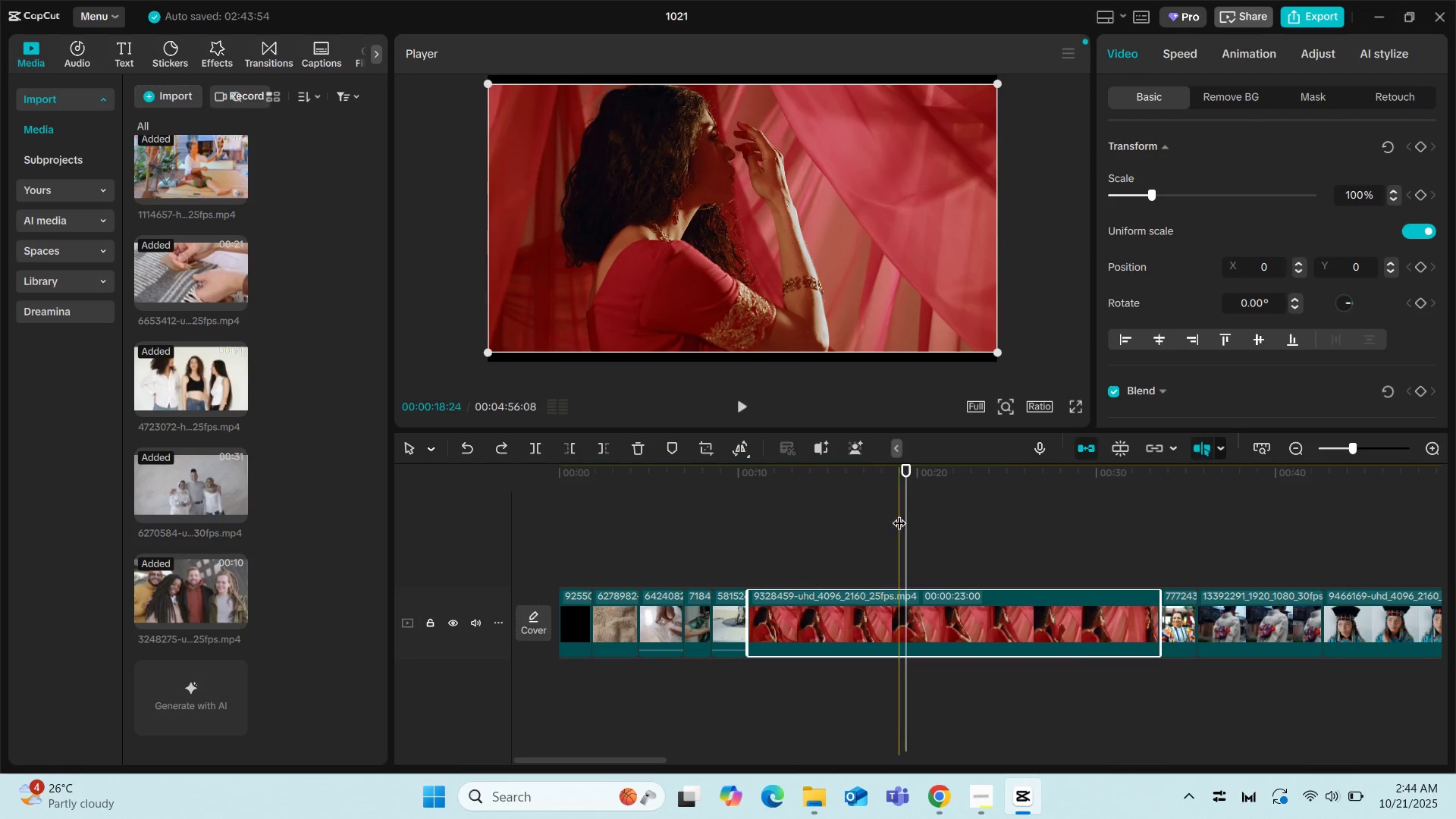 
left_click_drag(start_coordinate=[903, 495], to_coordinate=[1081, 536])
 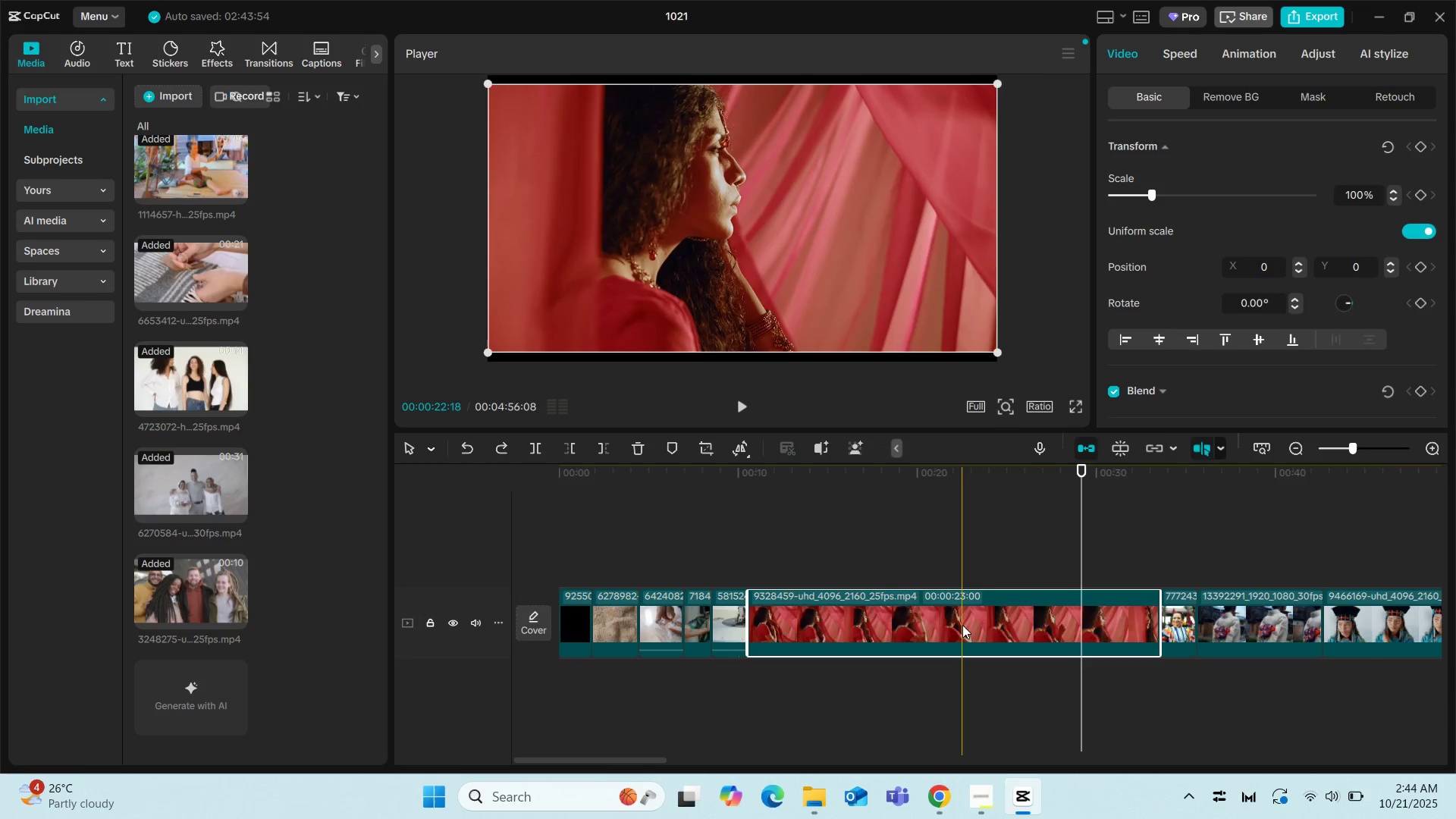 
left_click([962, 625])
 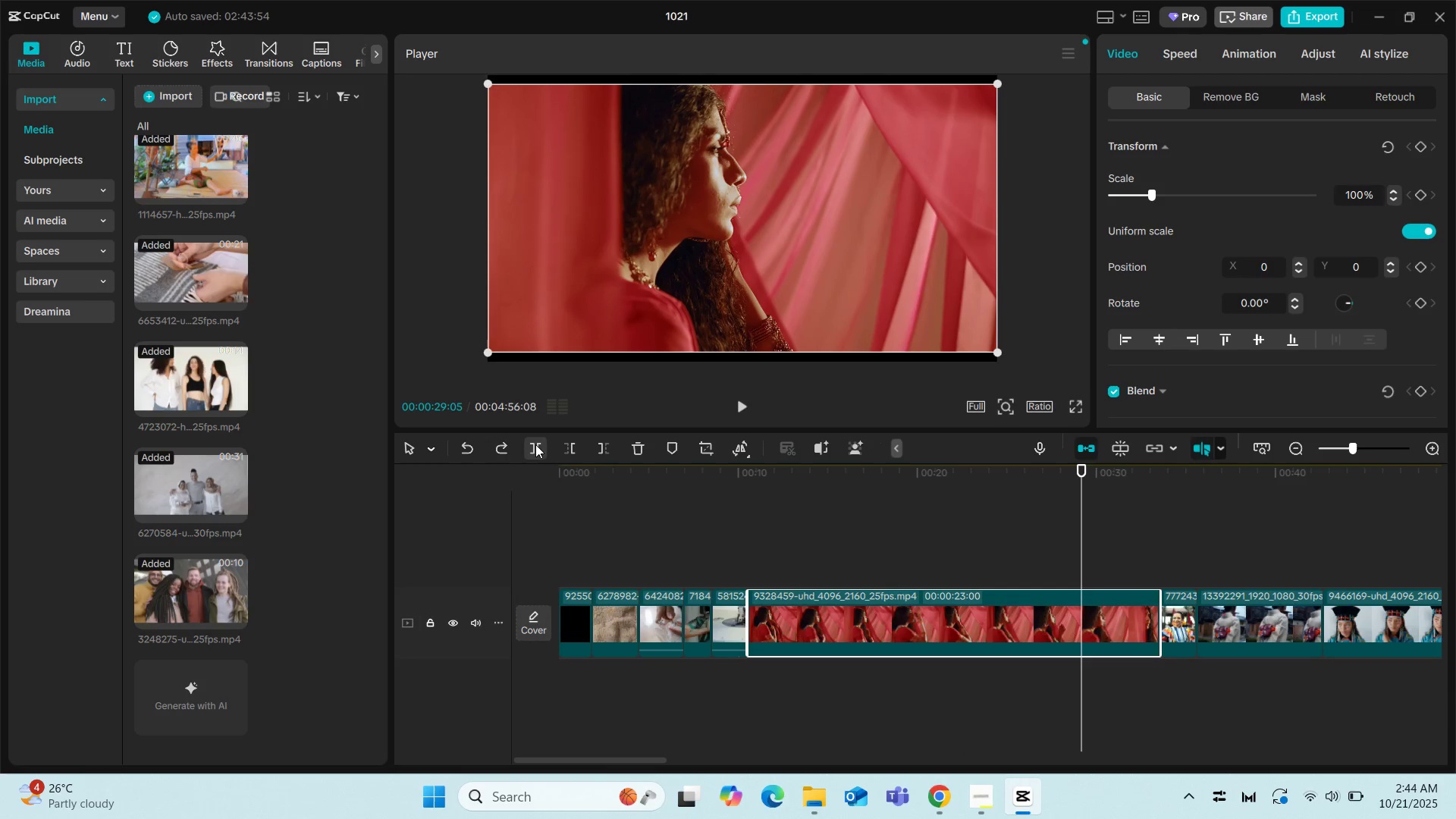 
left_click([535, 444])
 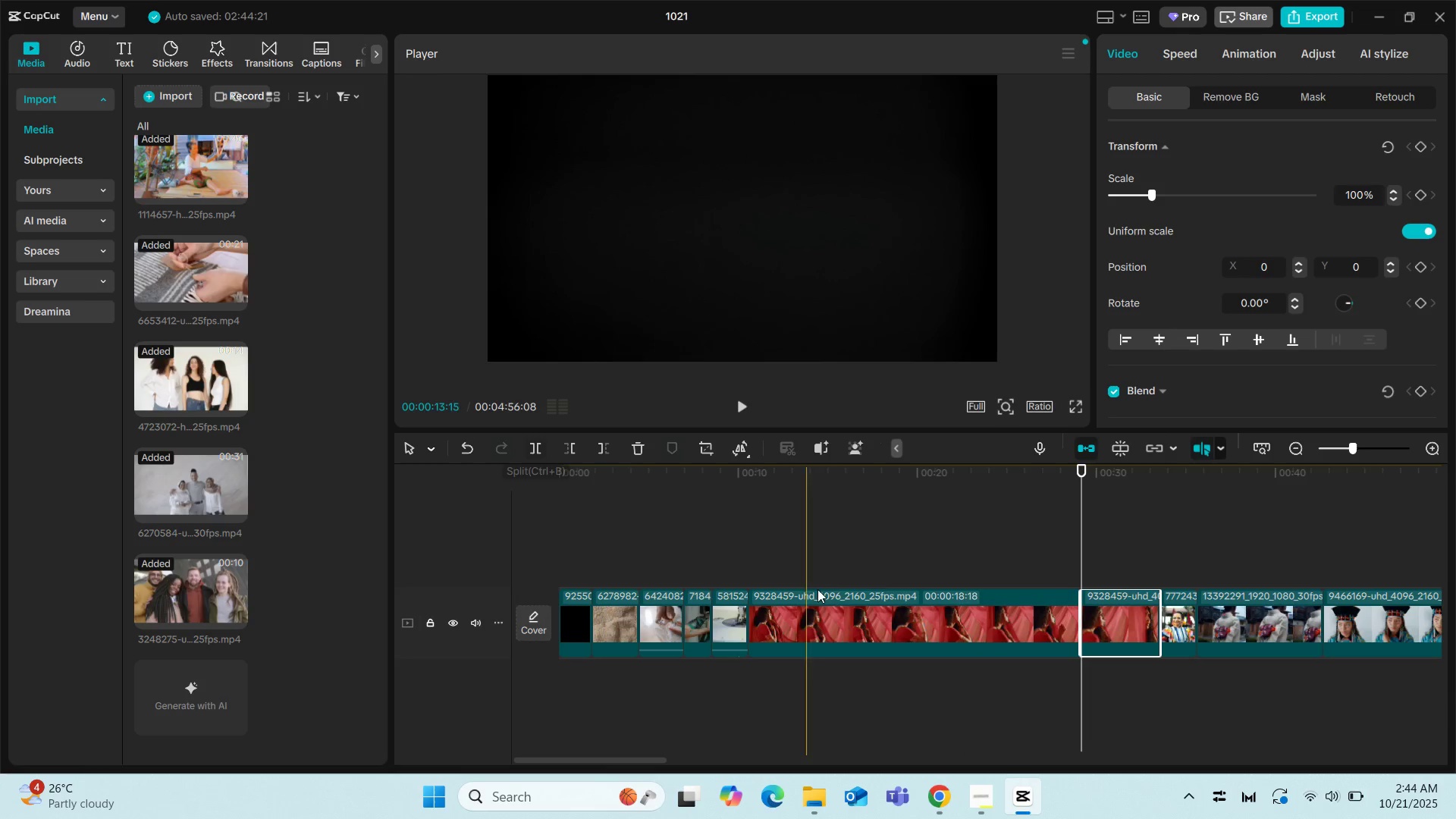 
left_click([883, 613])
 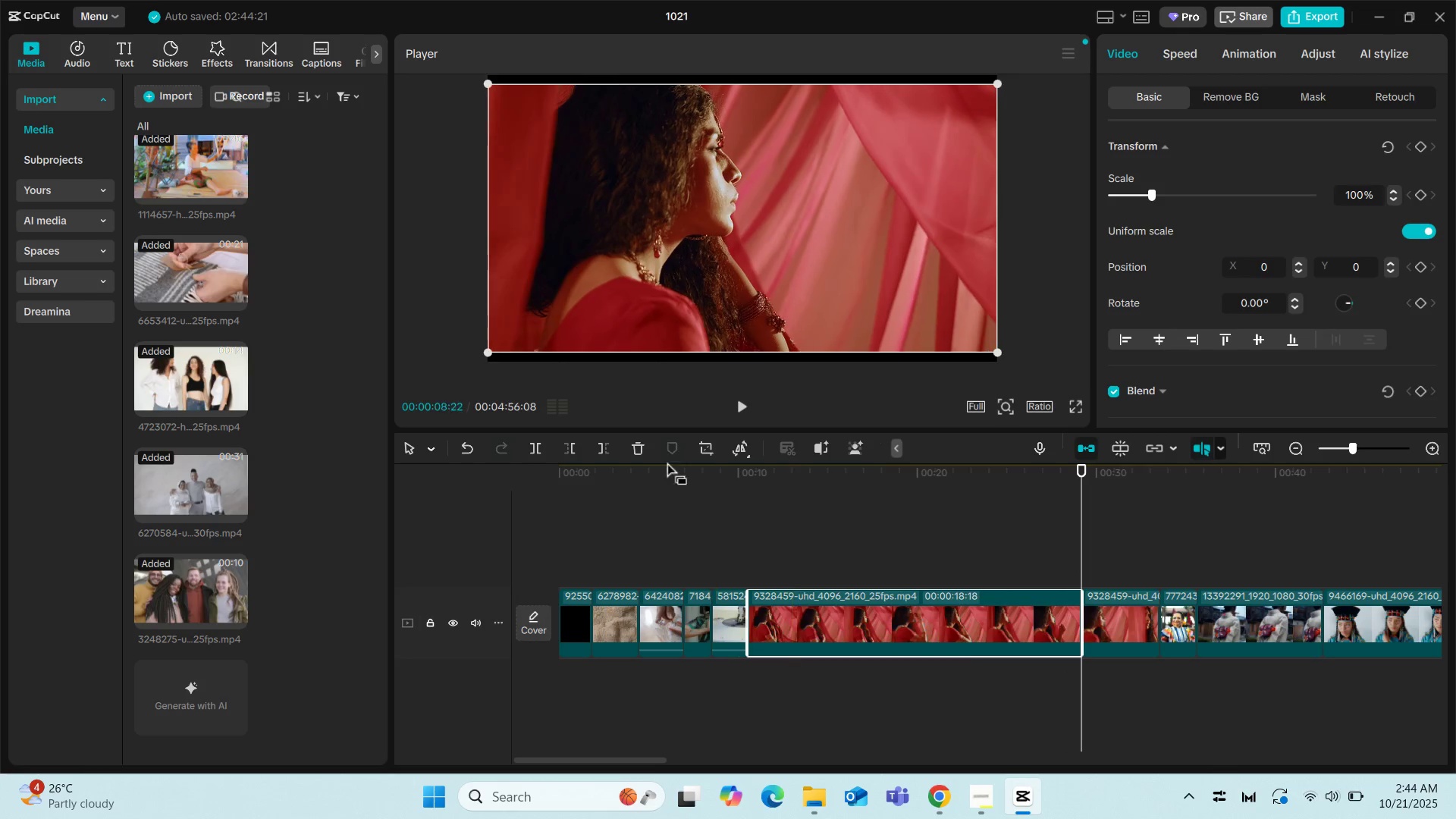 
left_click([636, 450])
 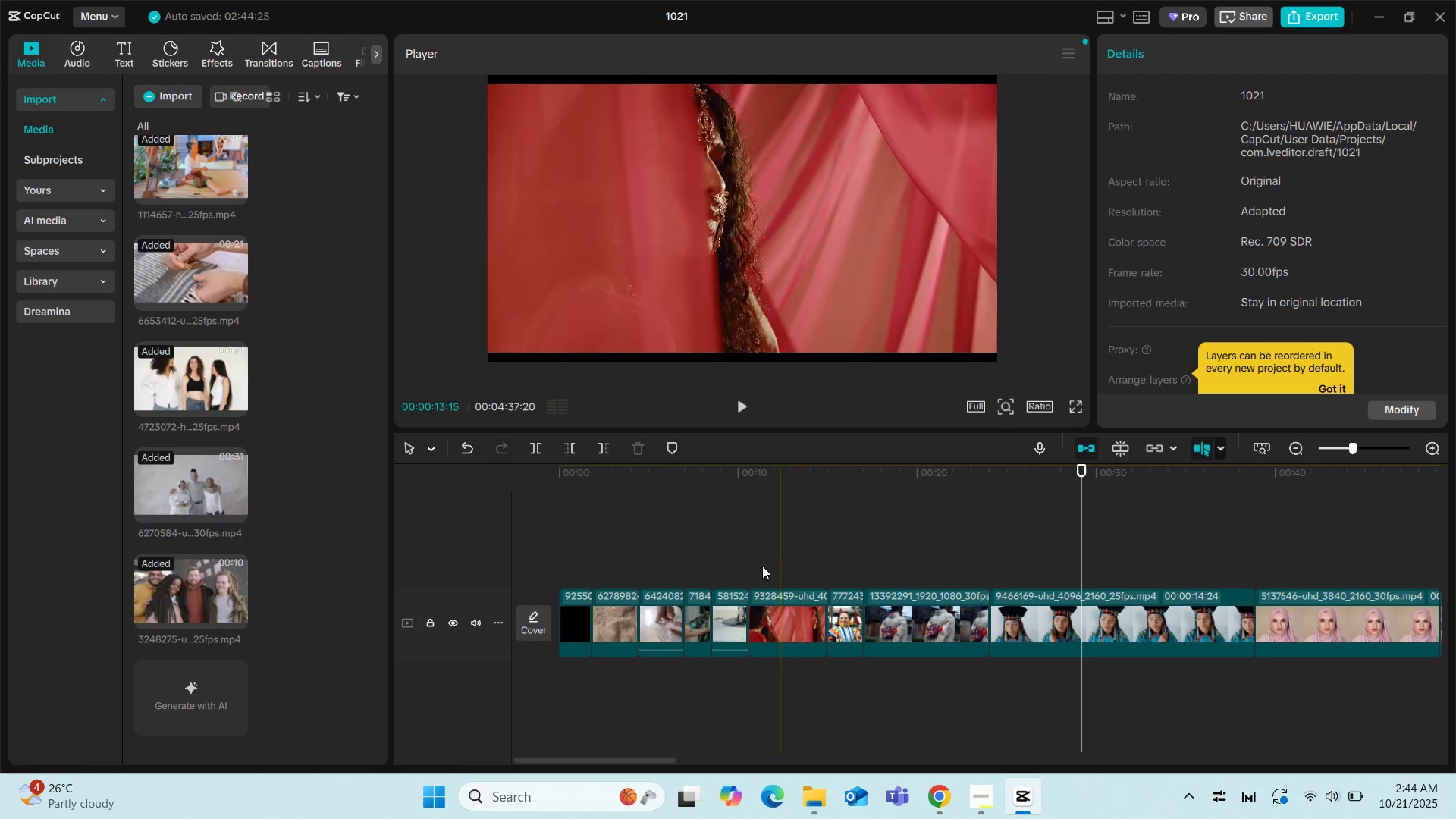 
left_click([754, 547])
 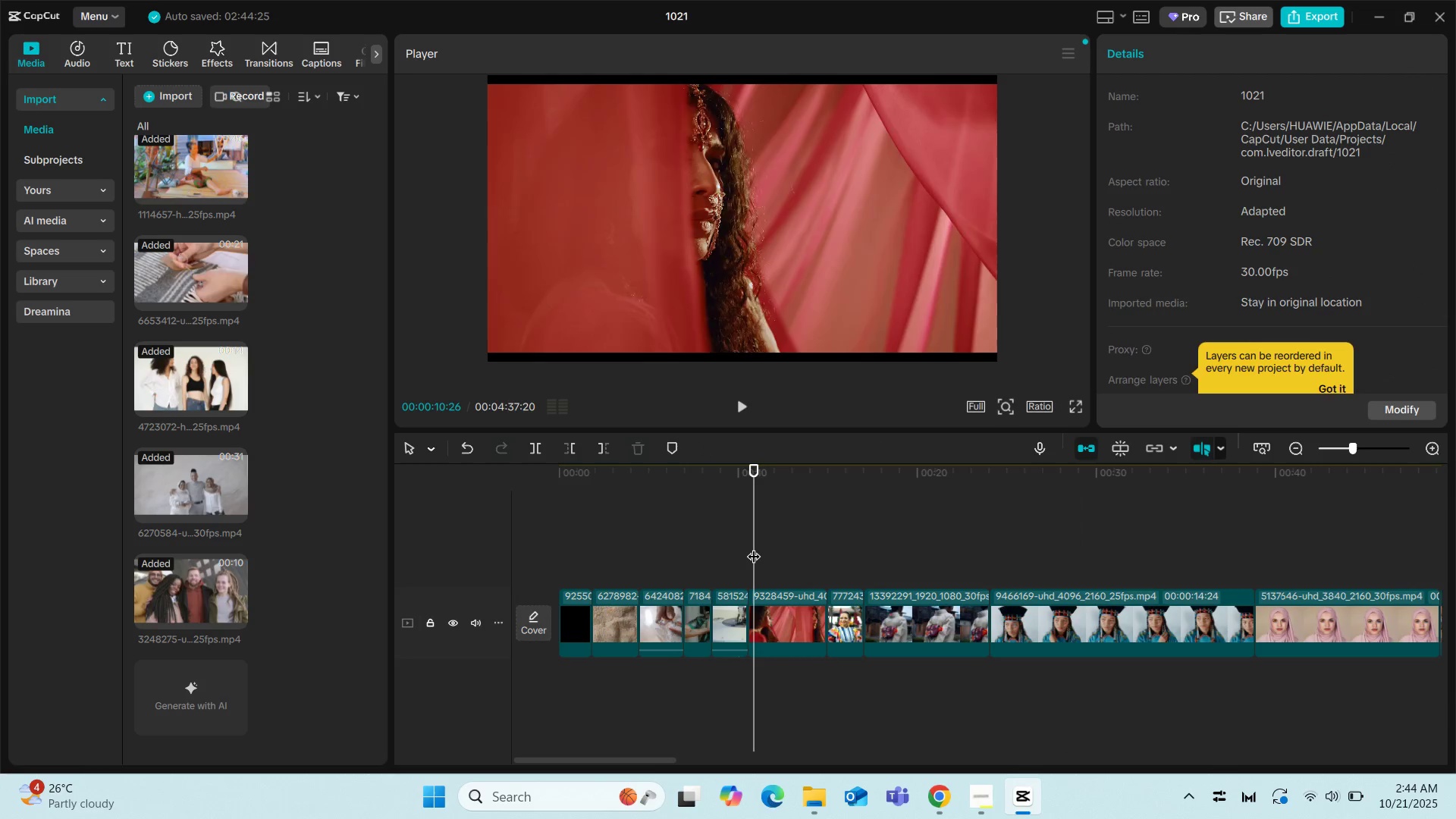 
key(Space)
 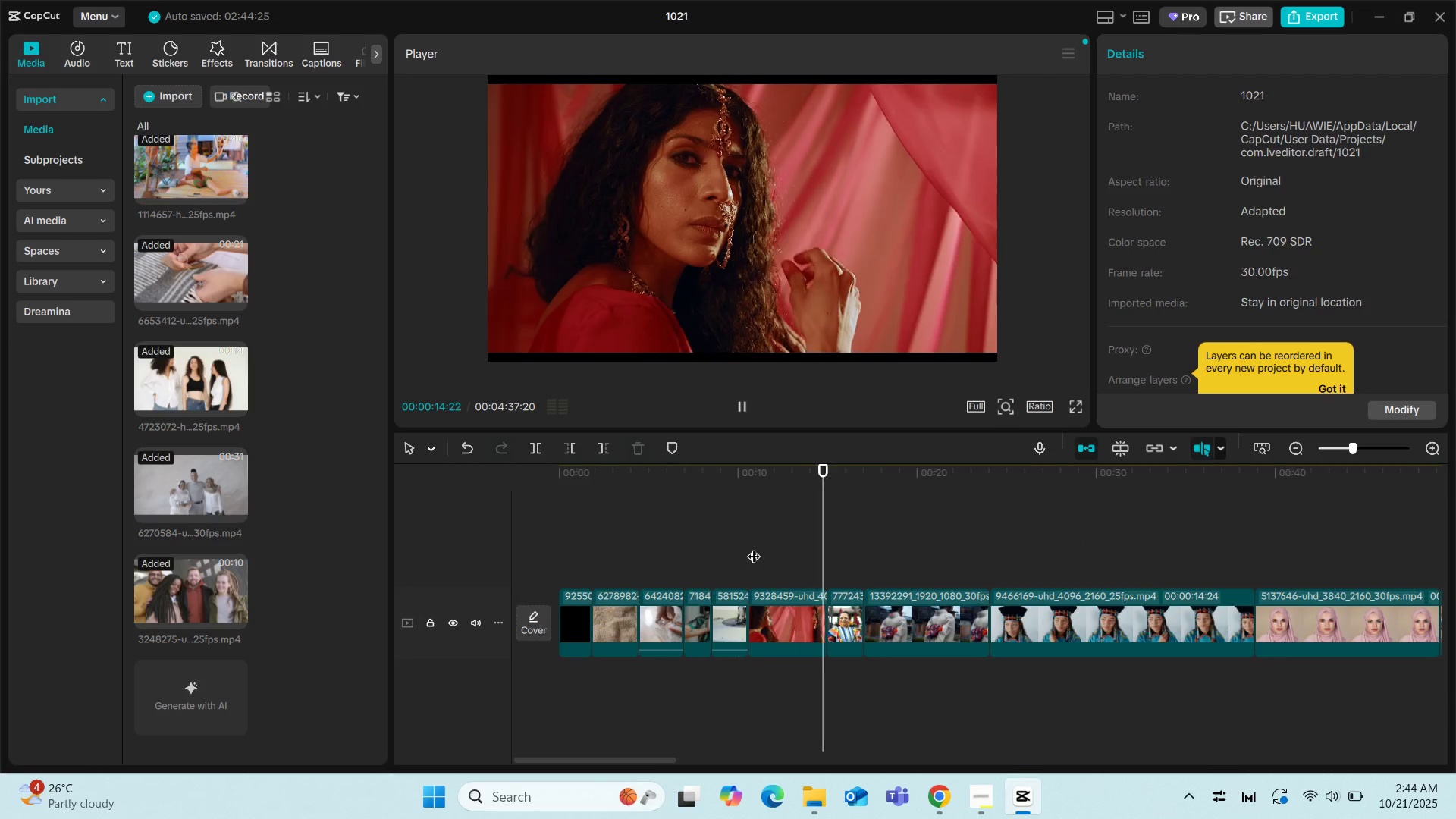 
wait(5.39)
 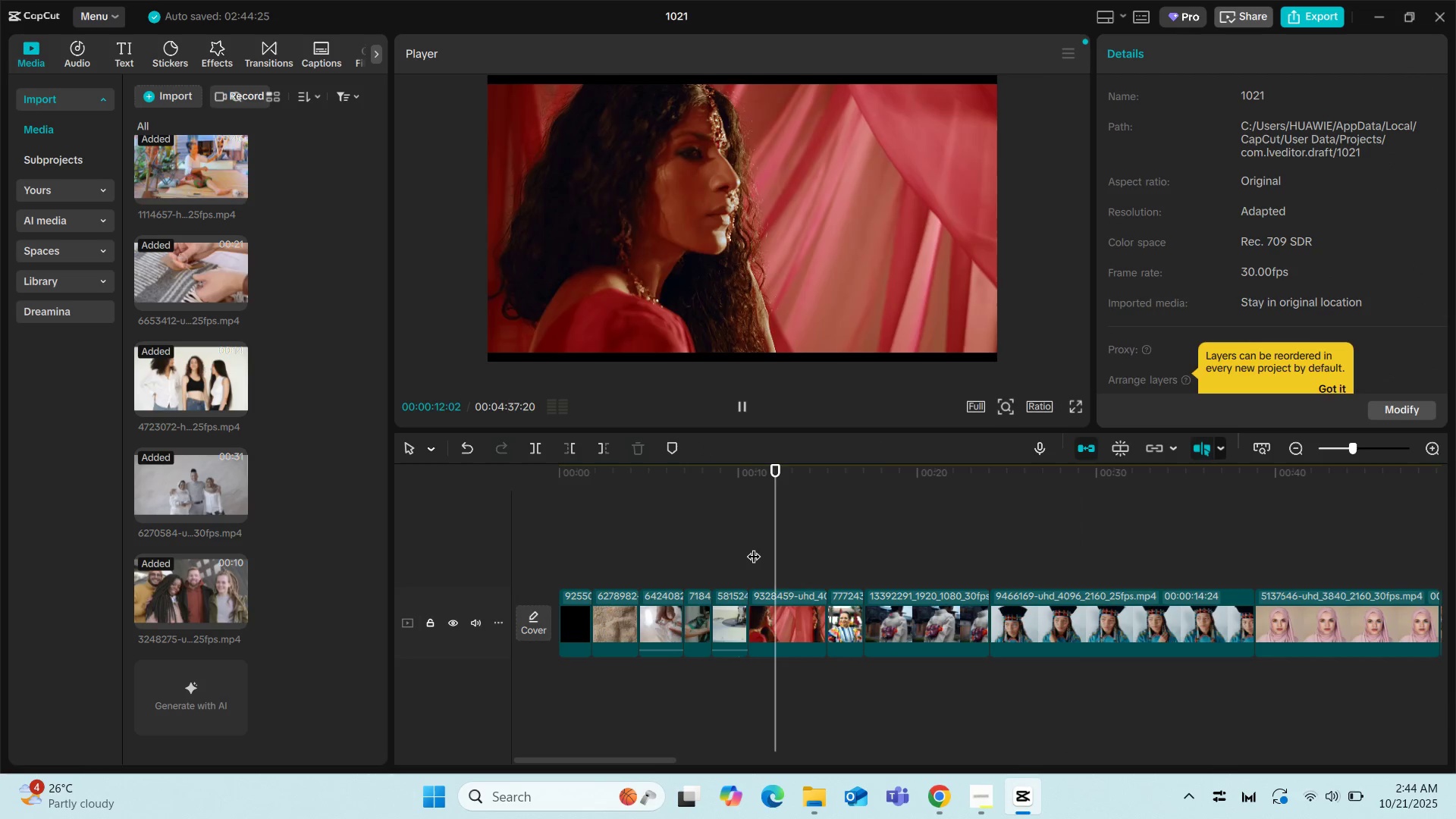 
left_click([800, 636])
 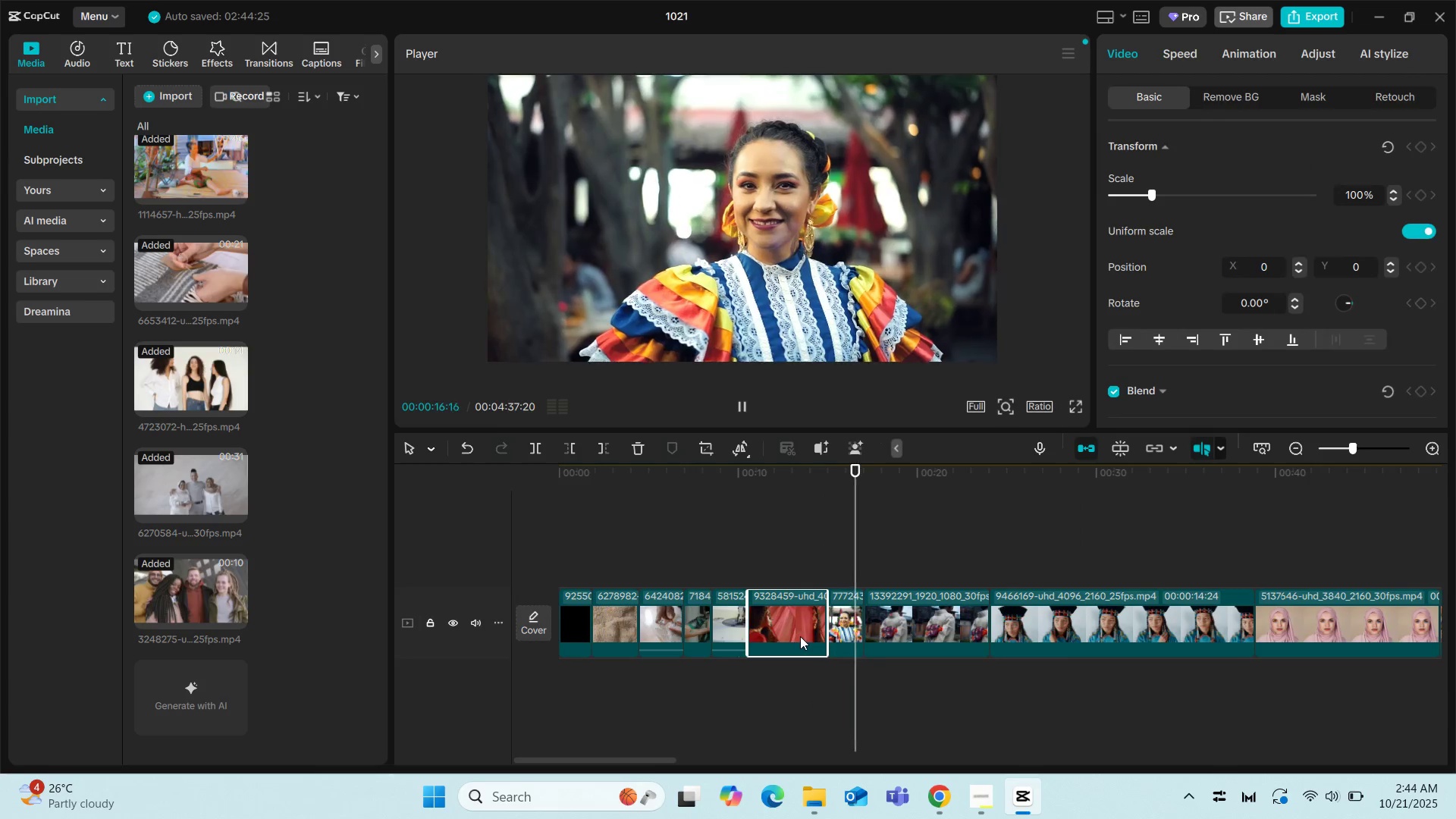 
key(Space)
 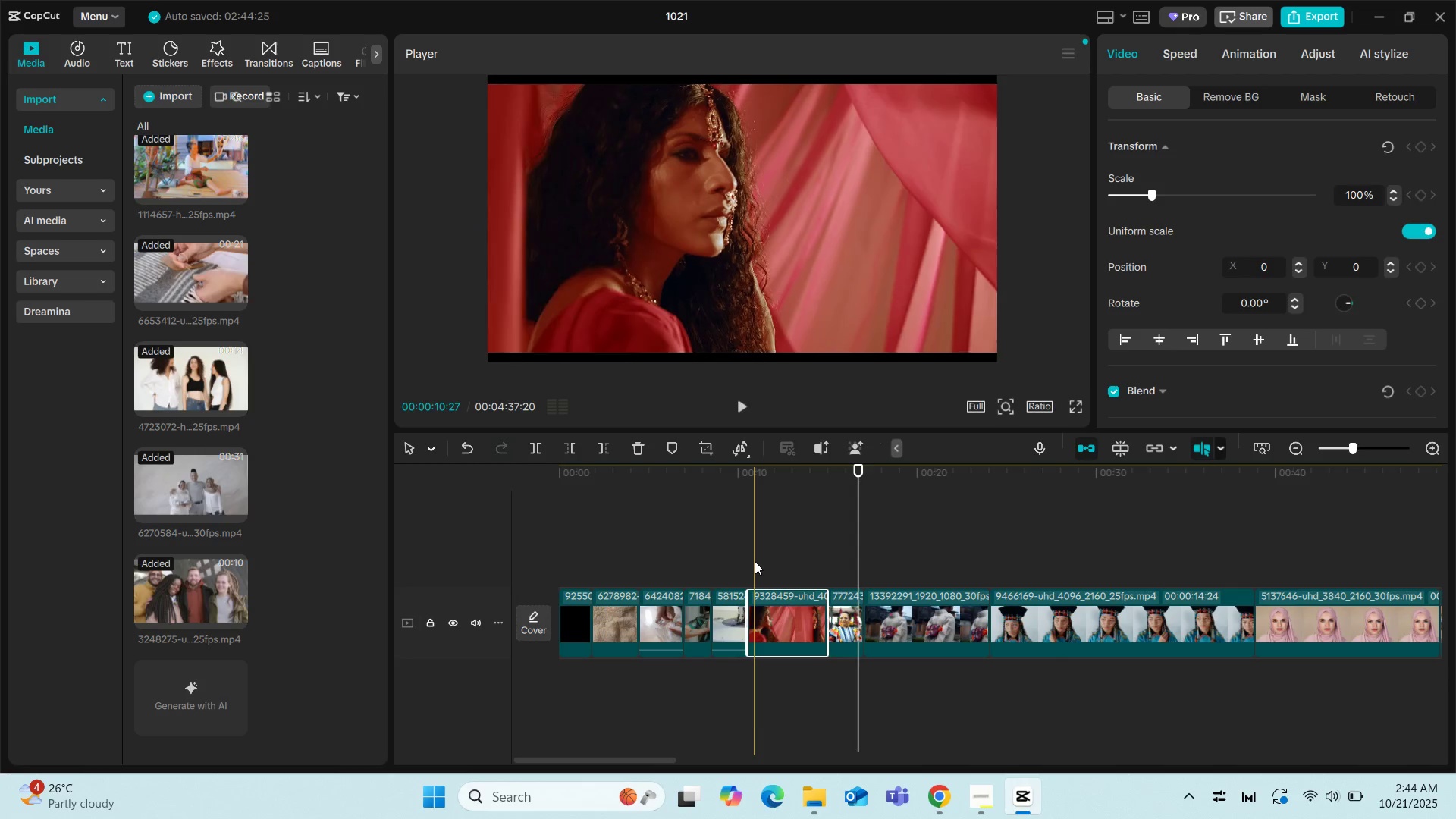 
left_click([755, 561])
 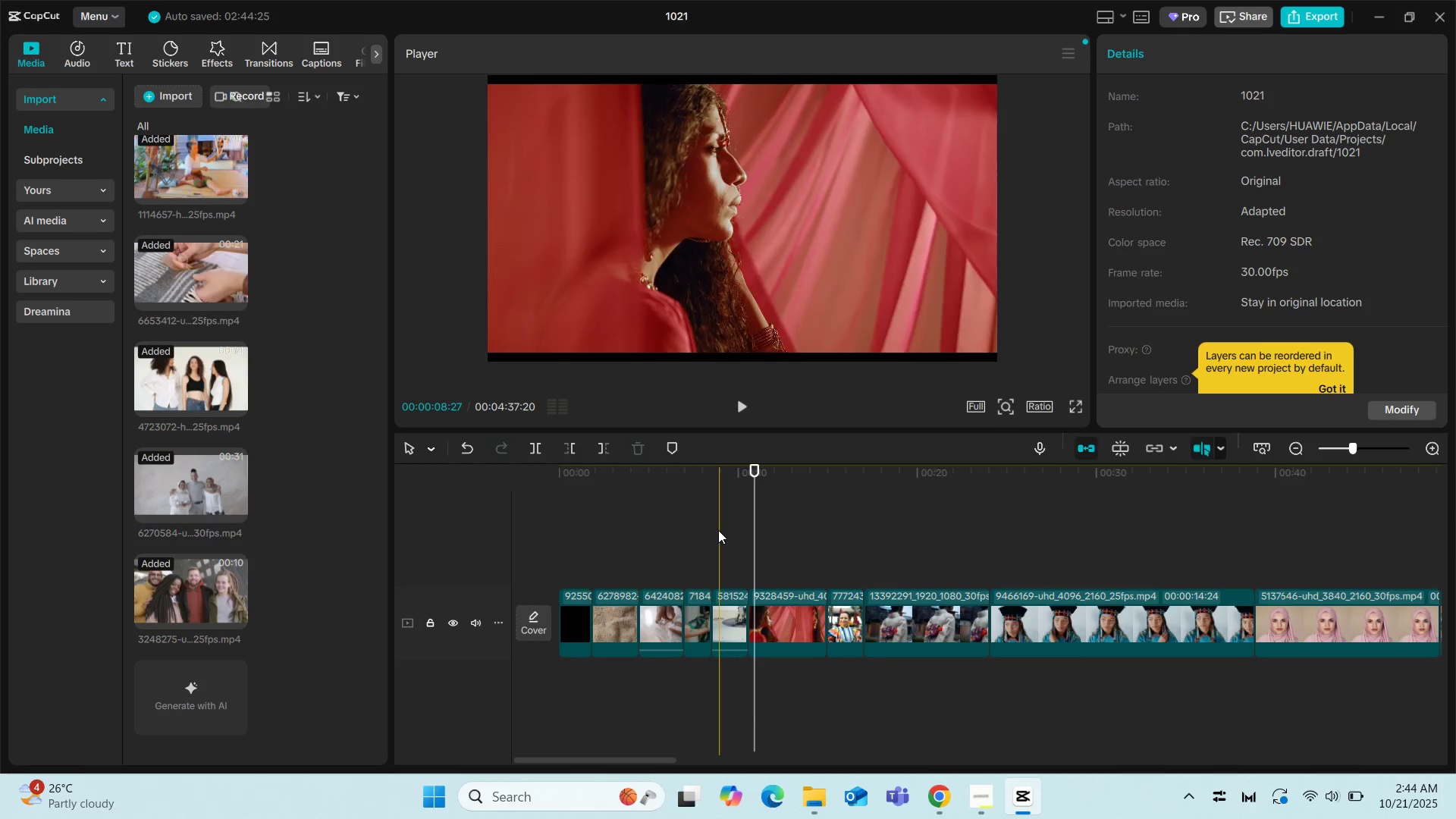 
left_click([718, 530])
 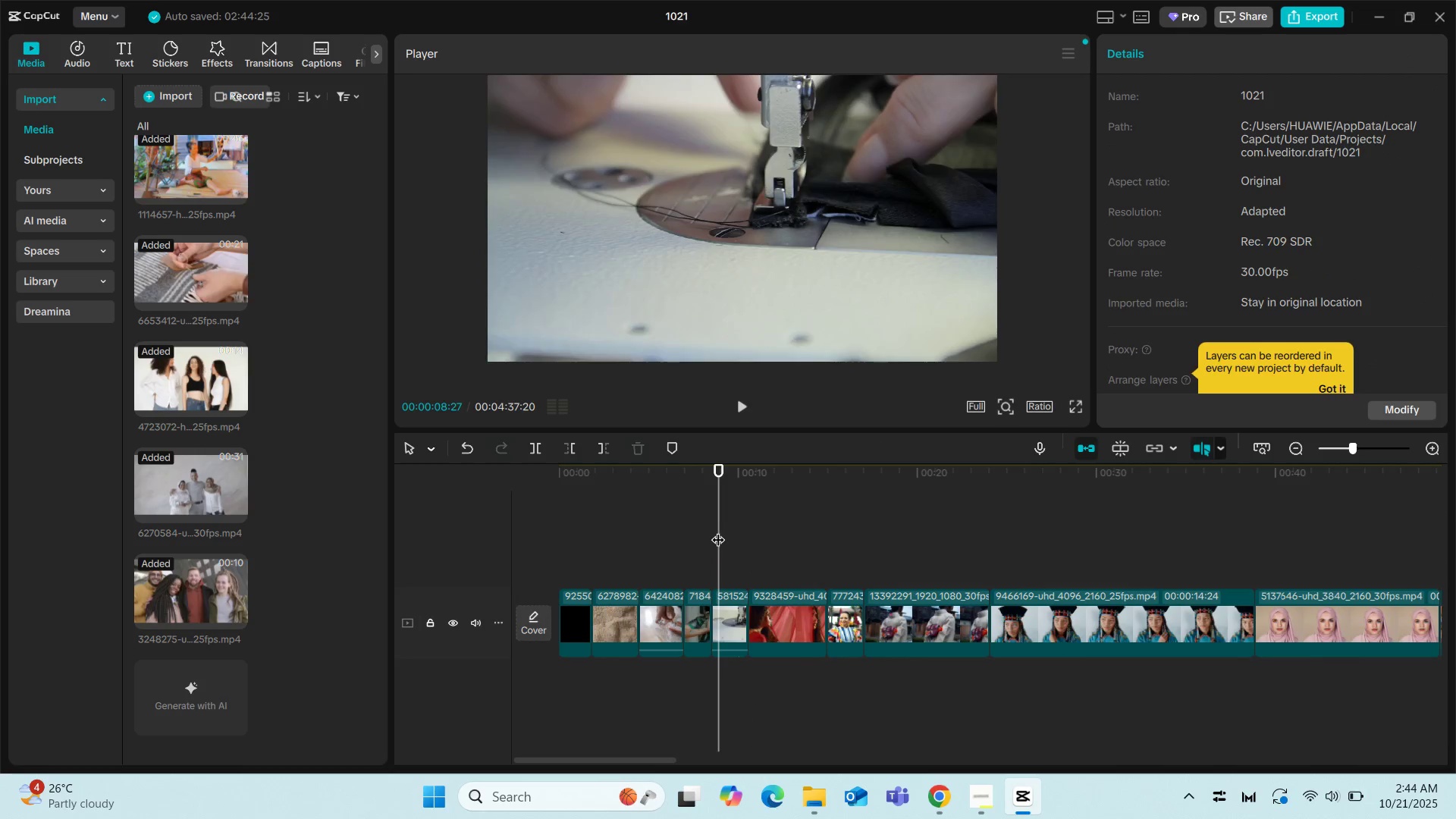 
key(Space)
 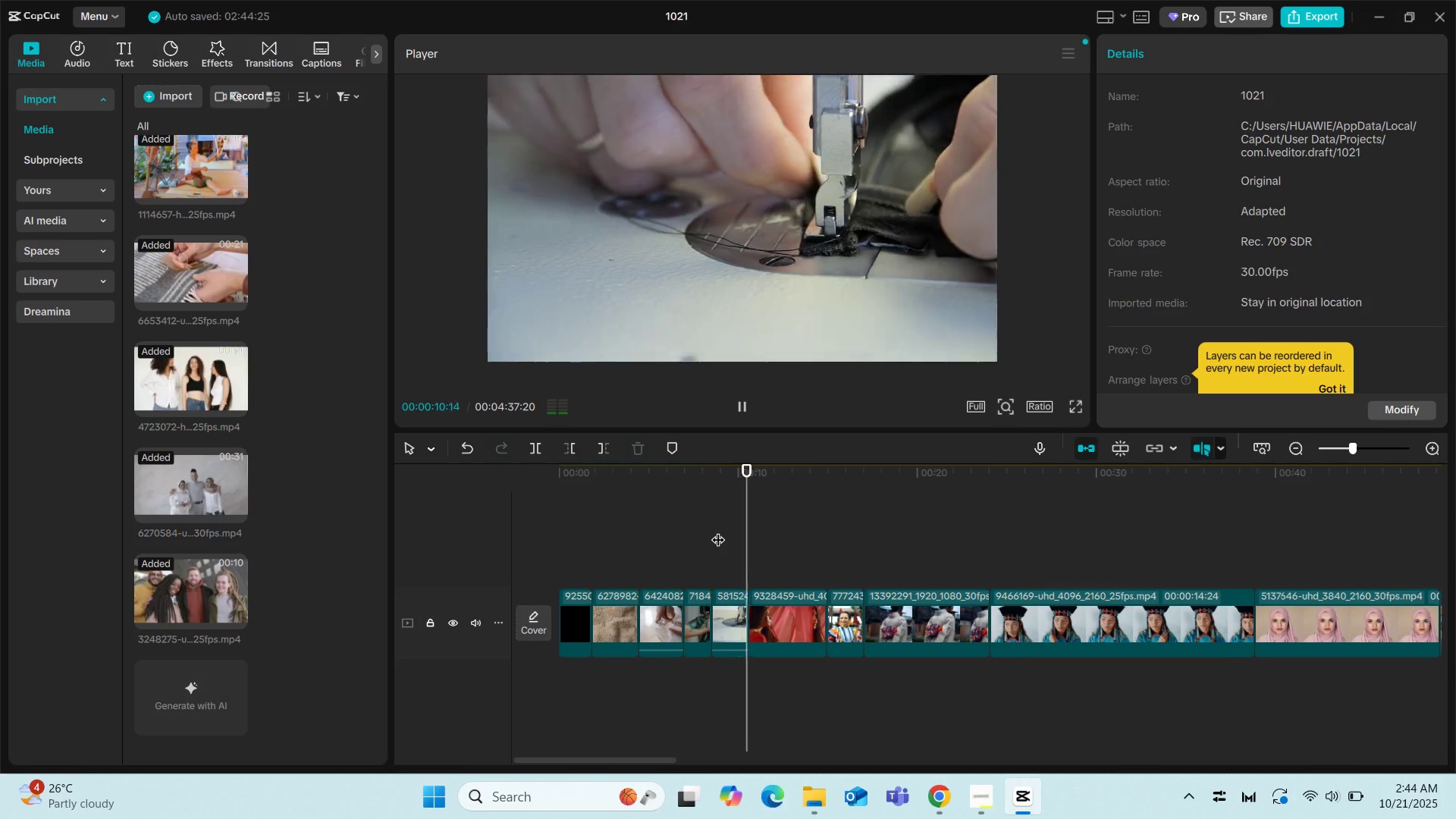 
key(Space)
 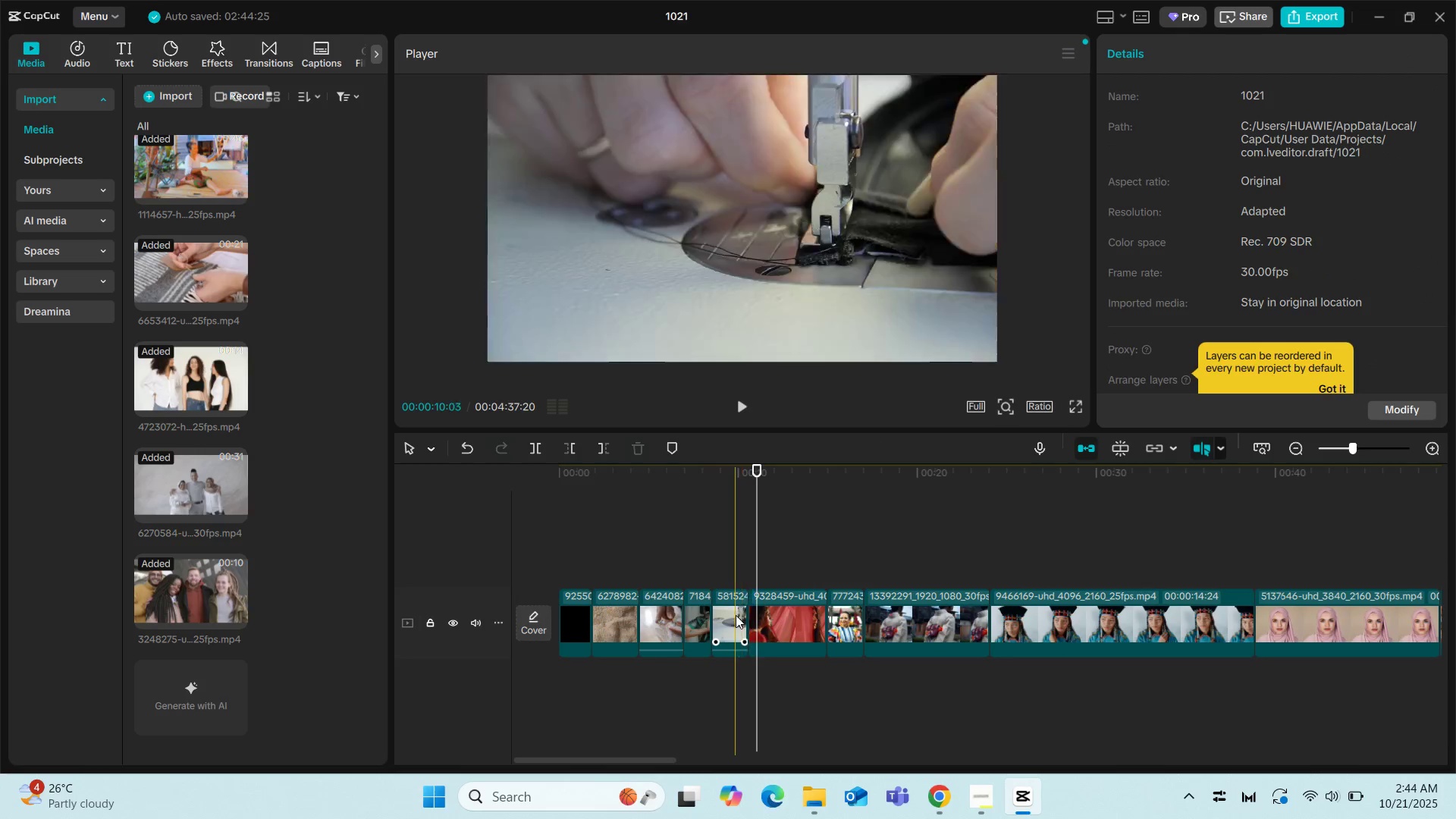 
left_click([736, 615])
 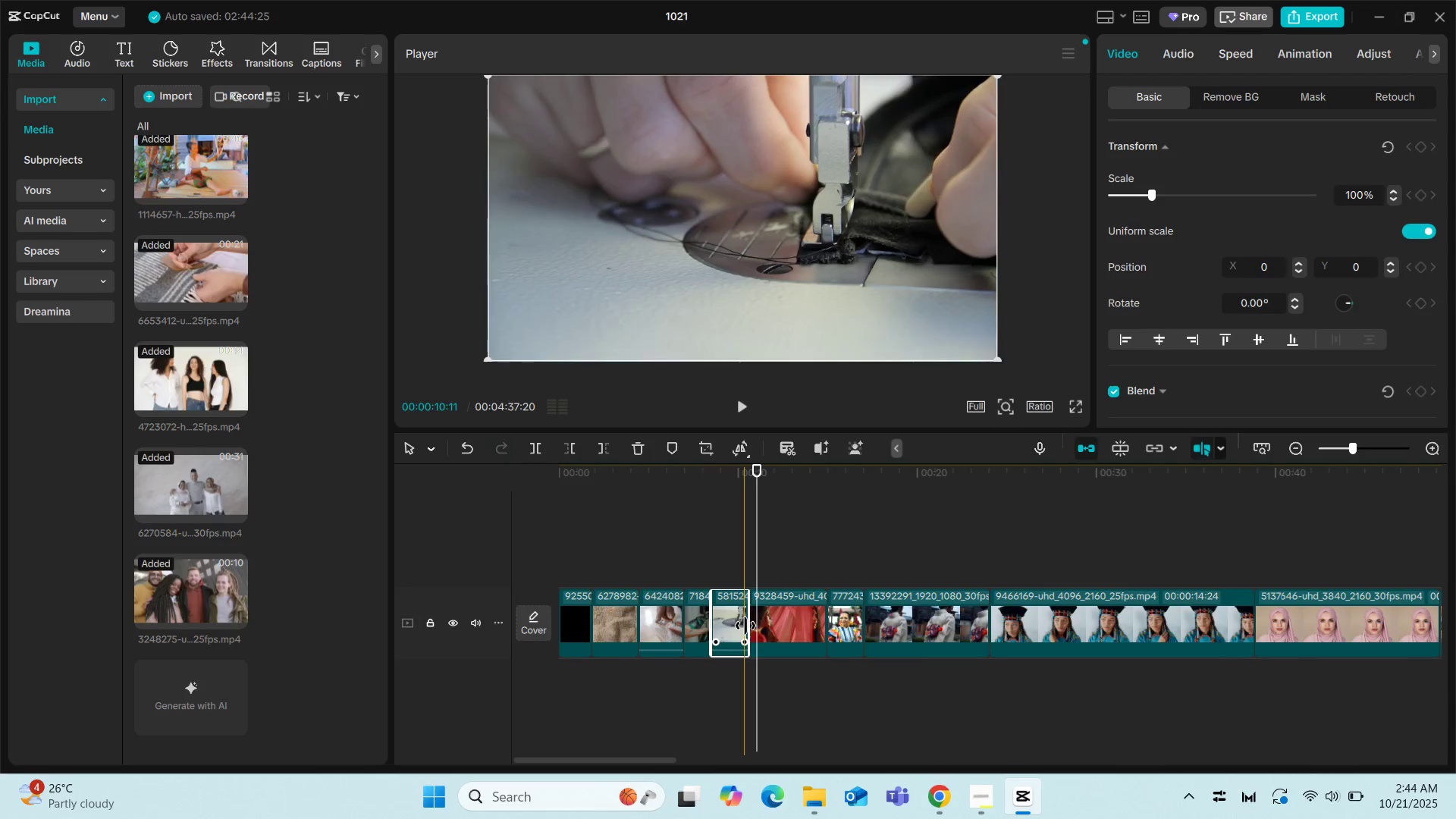 
left_click_drag(start_coordinate=[747, 626], to_coordinate=[738, 626])
 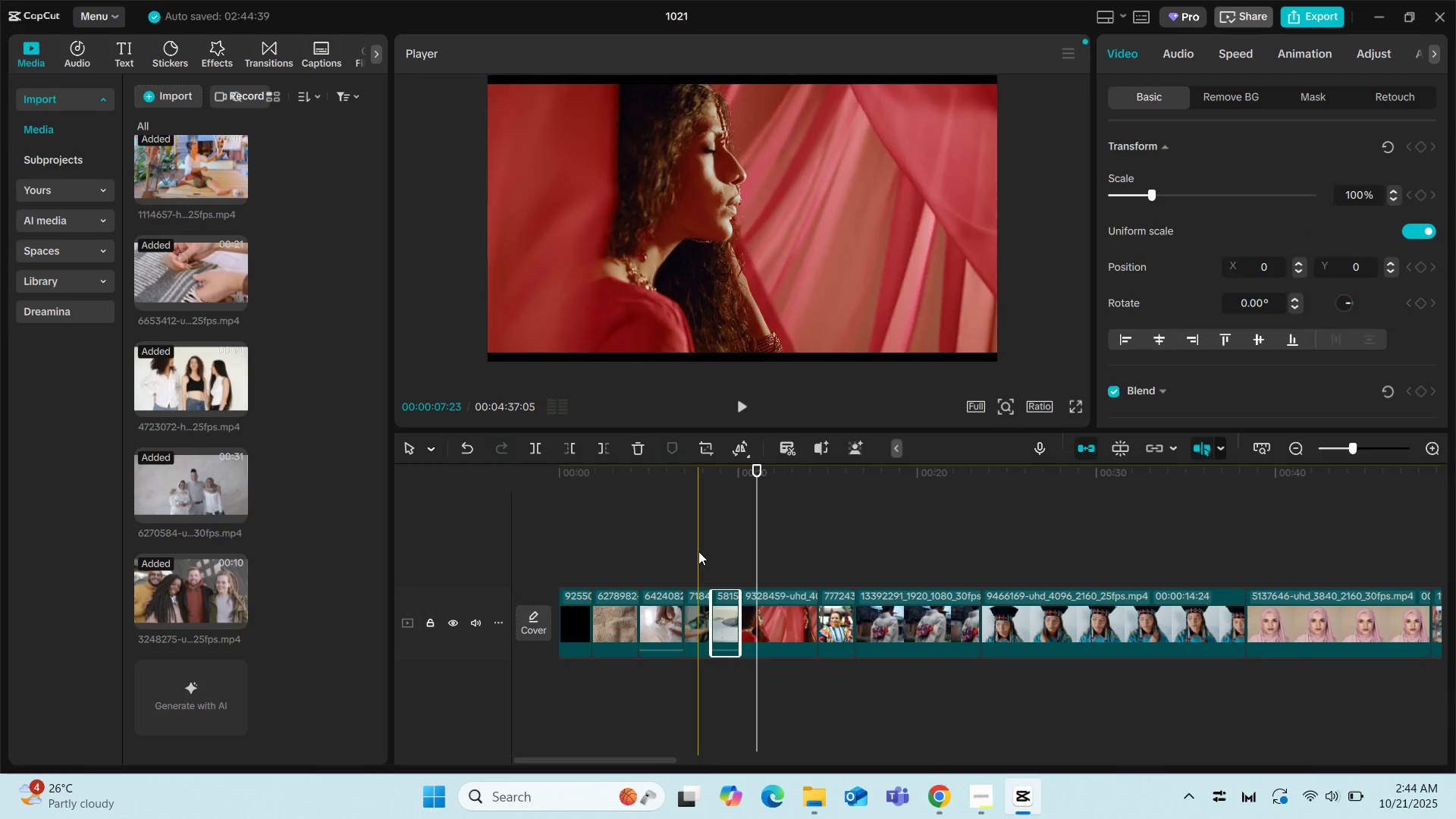 
left_click([698, 551])
 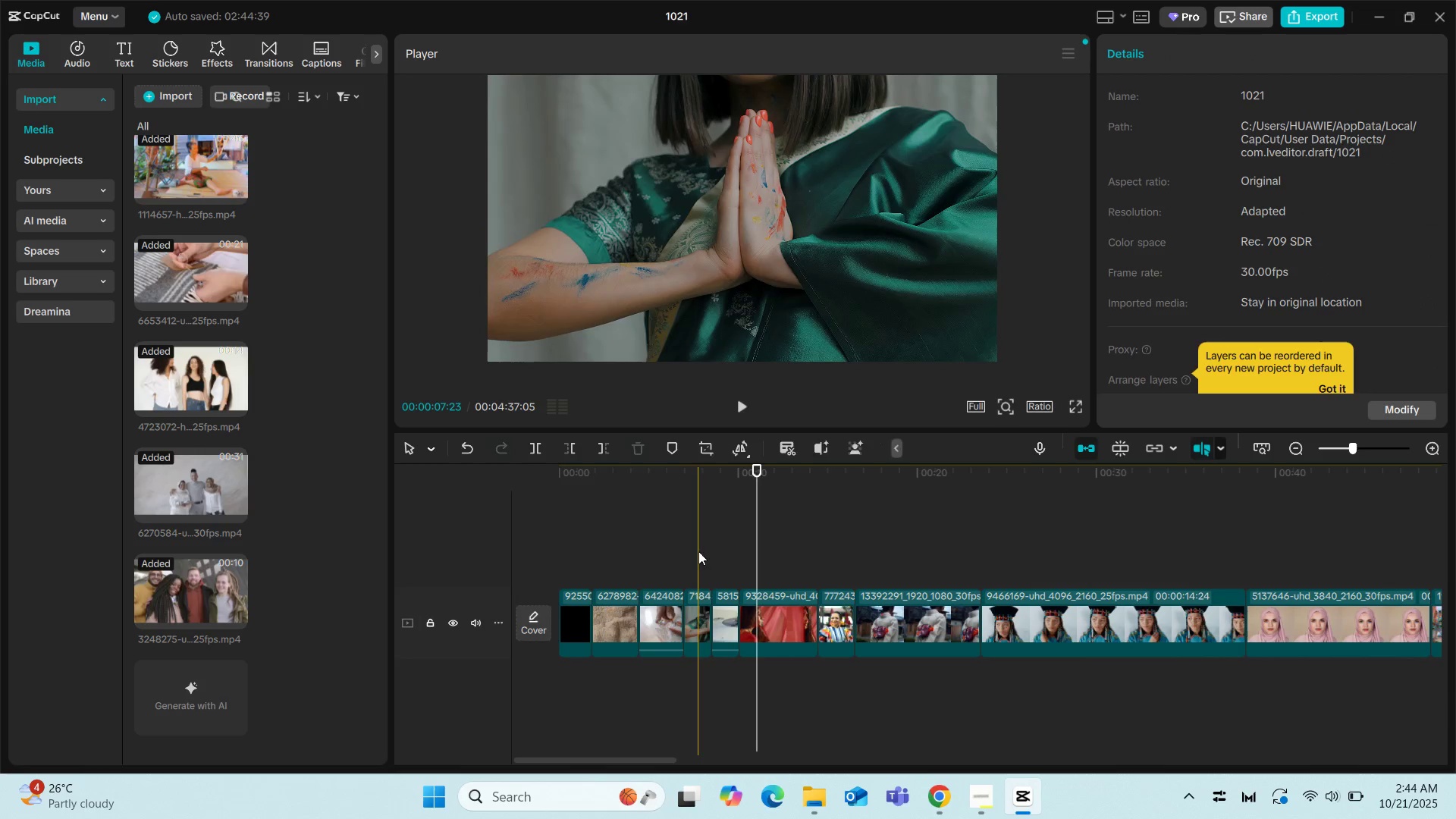 
key(Space)
 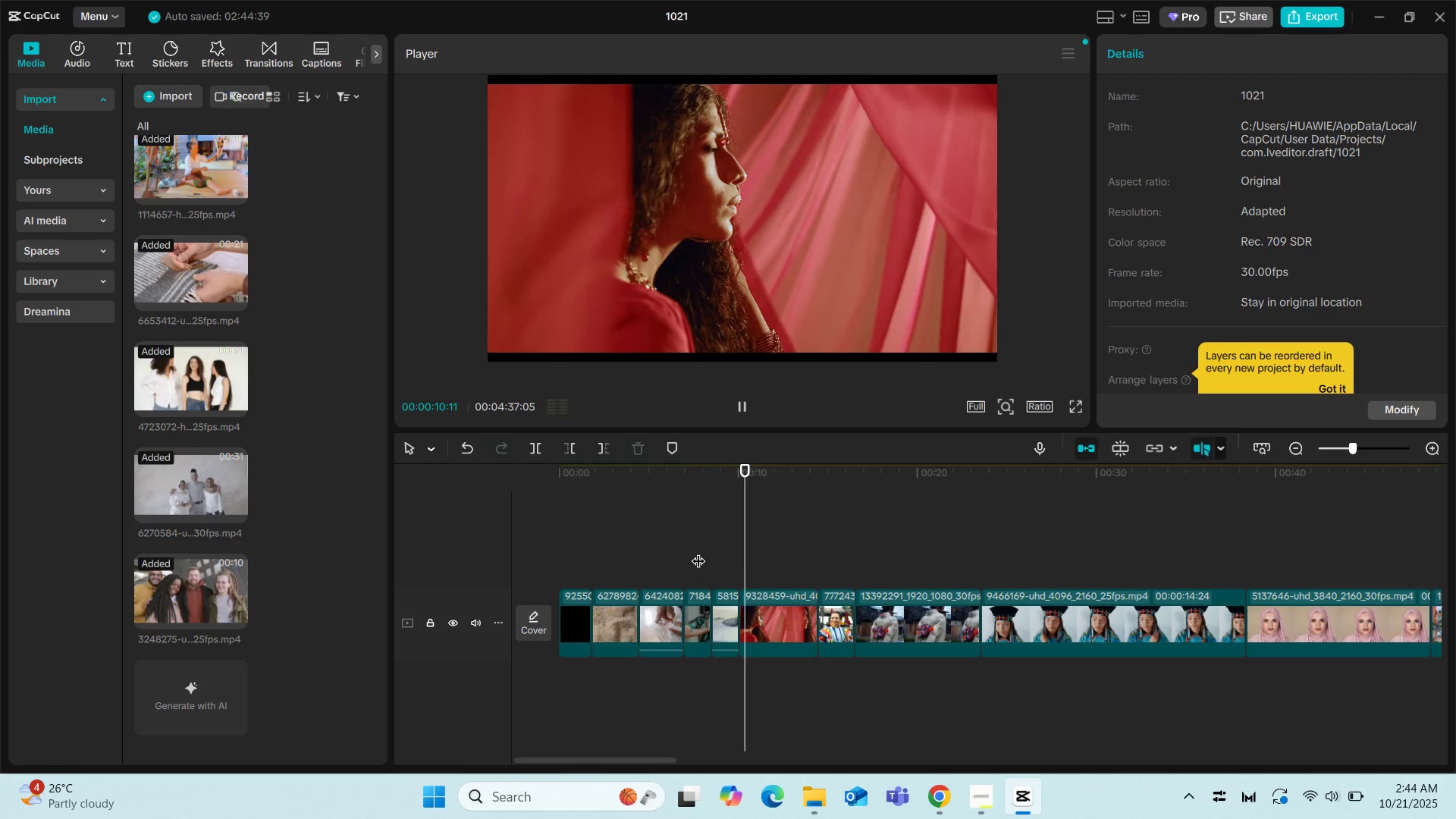 
key(Space)
 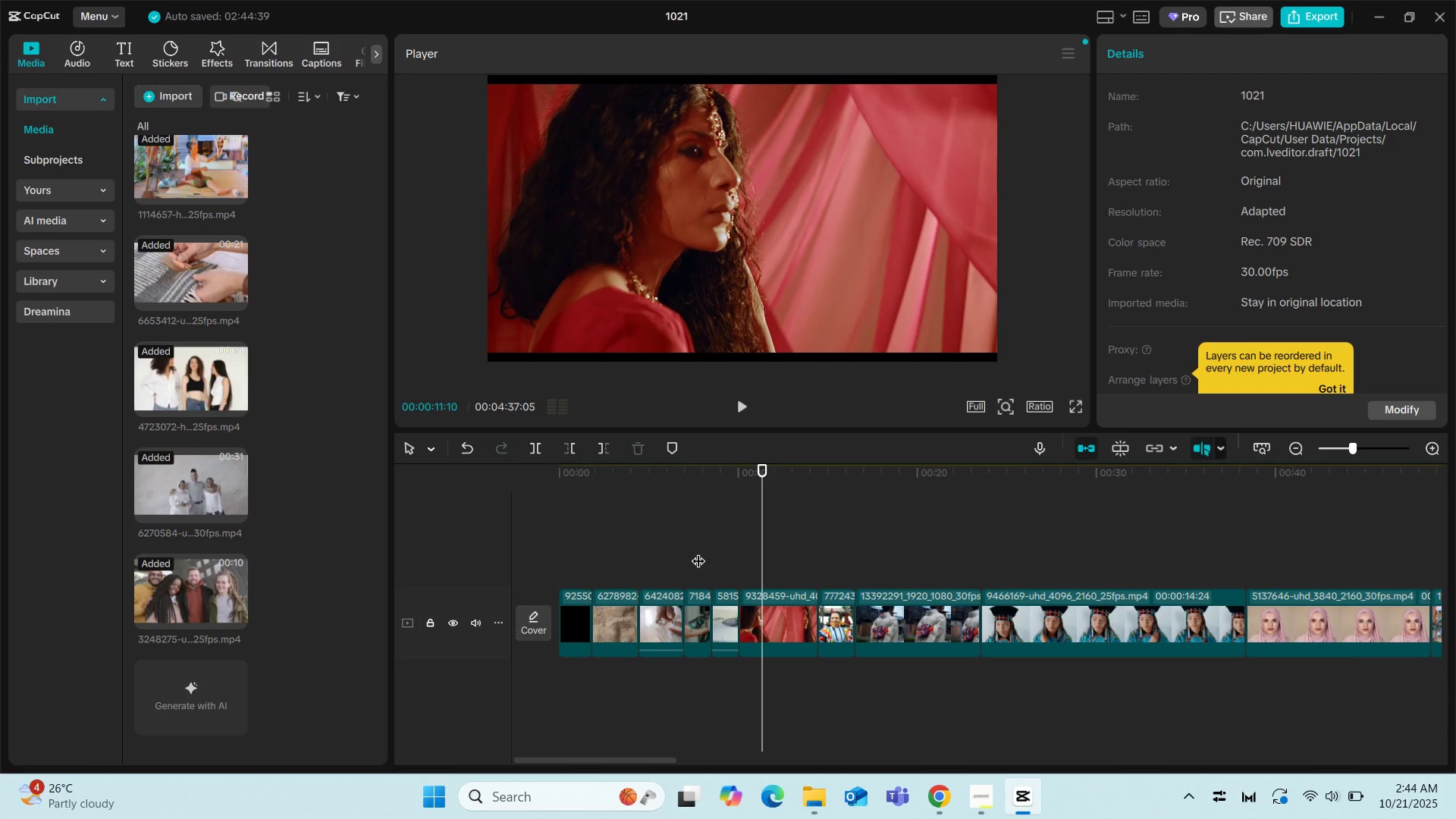 
key(Space)
 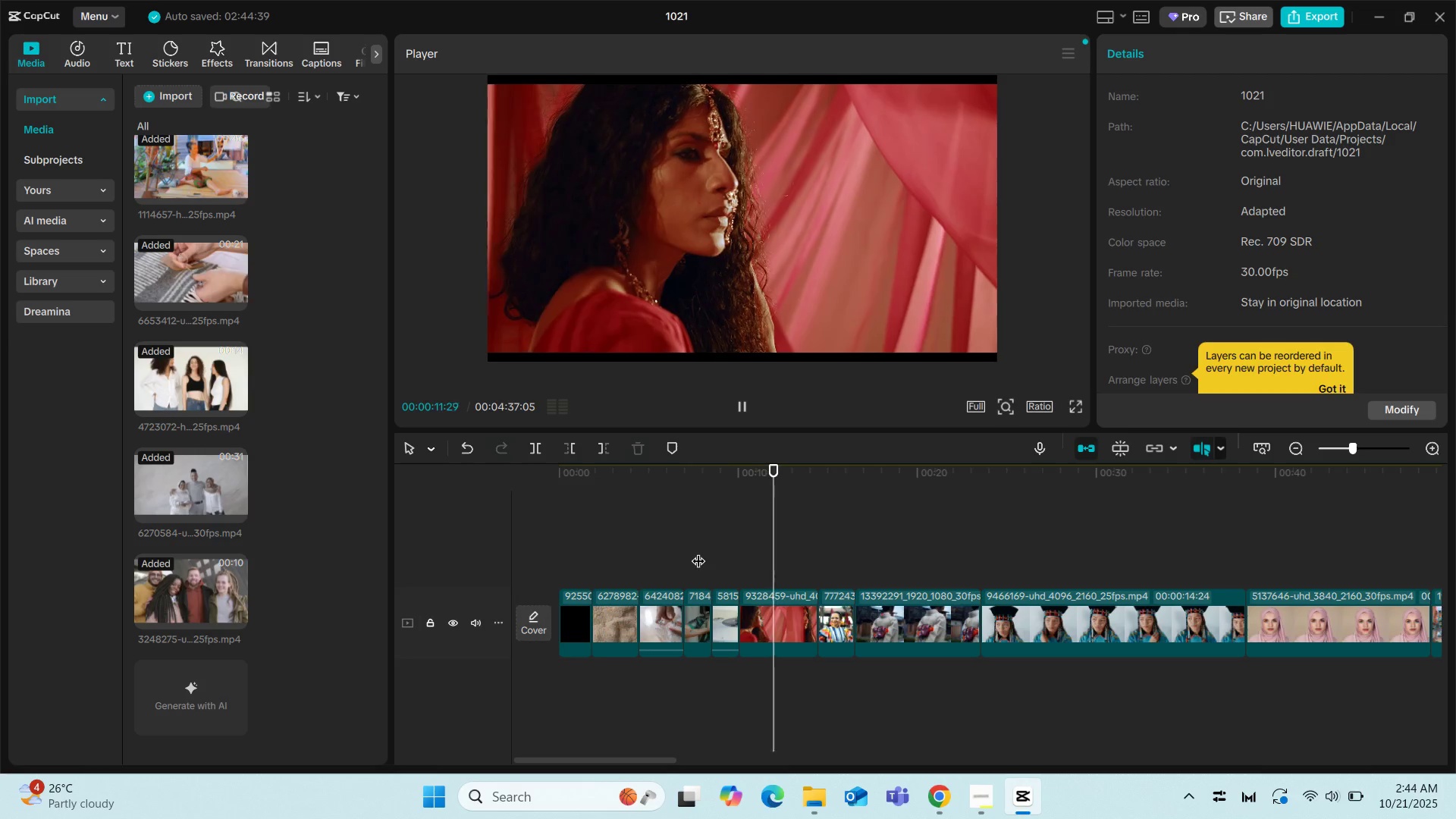 
key(Space)
 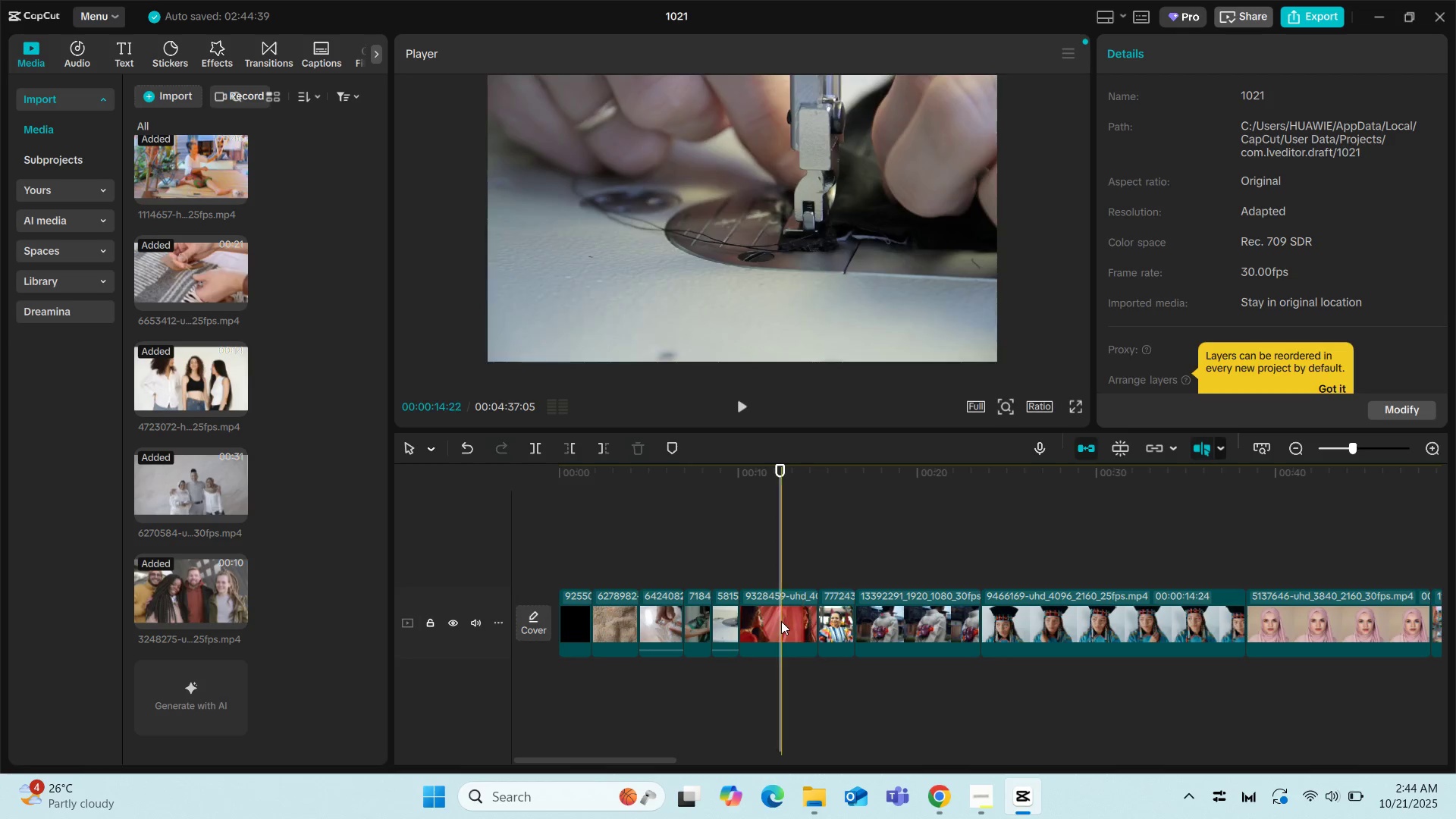 
left_click([781, 621])
 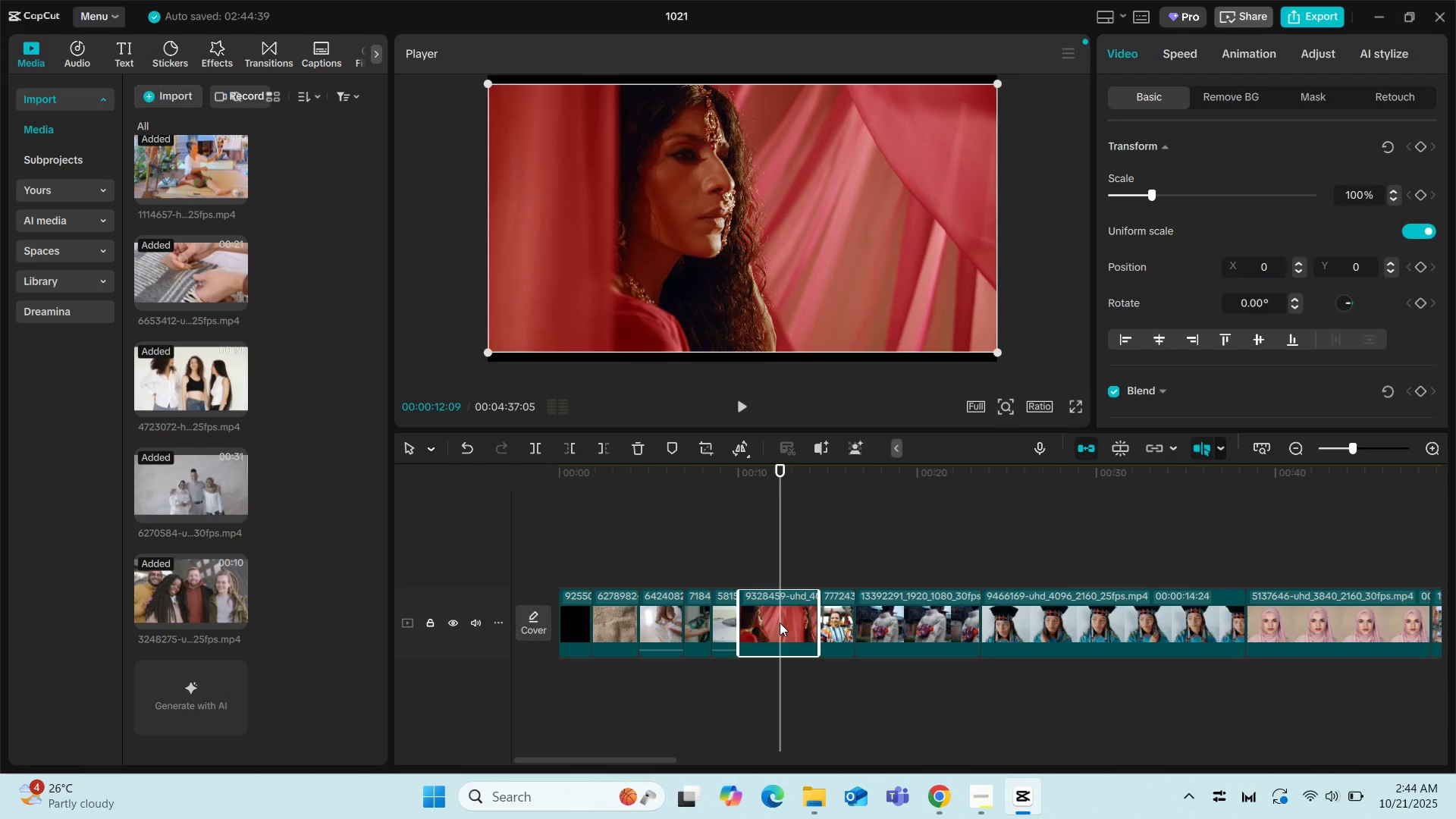 
key(Space)
 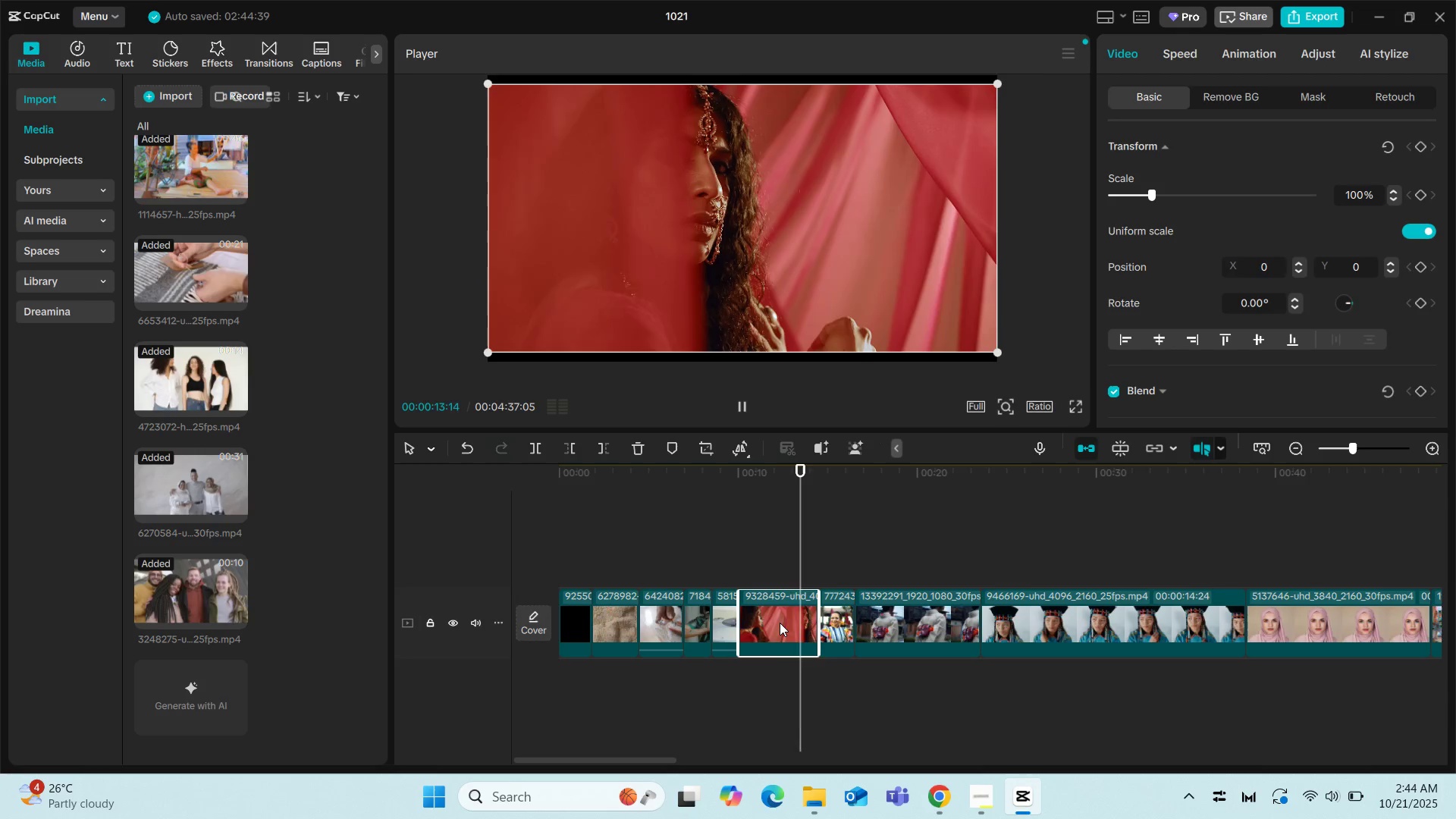 
key(Space)
 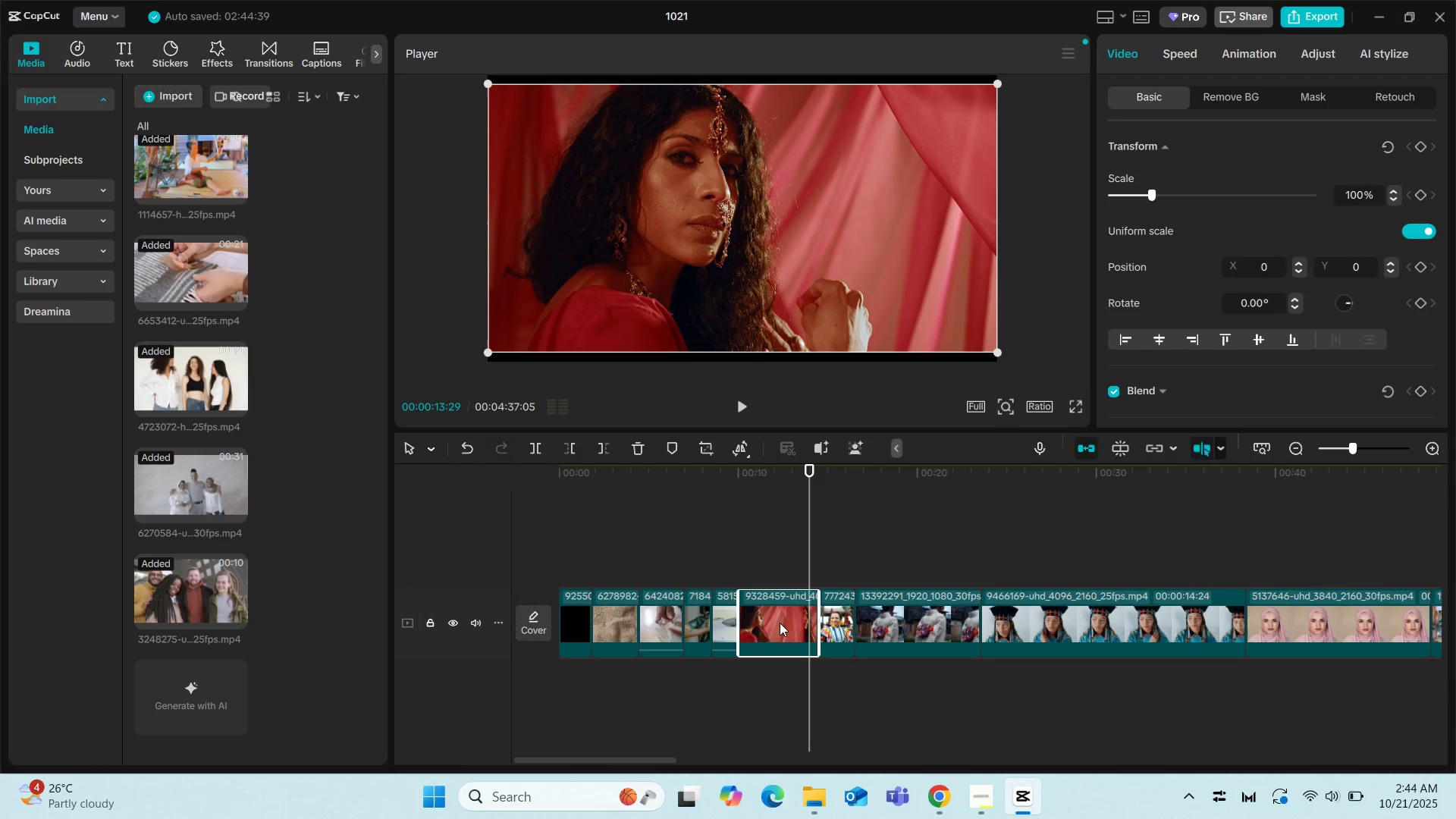 
left_click([769, 620])
 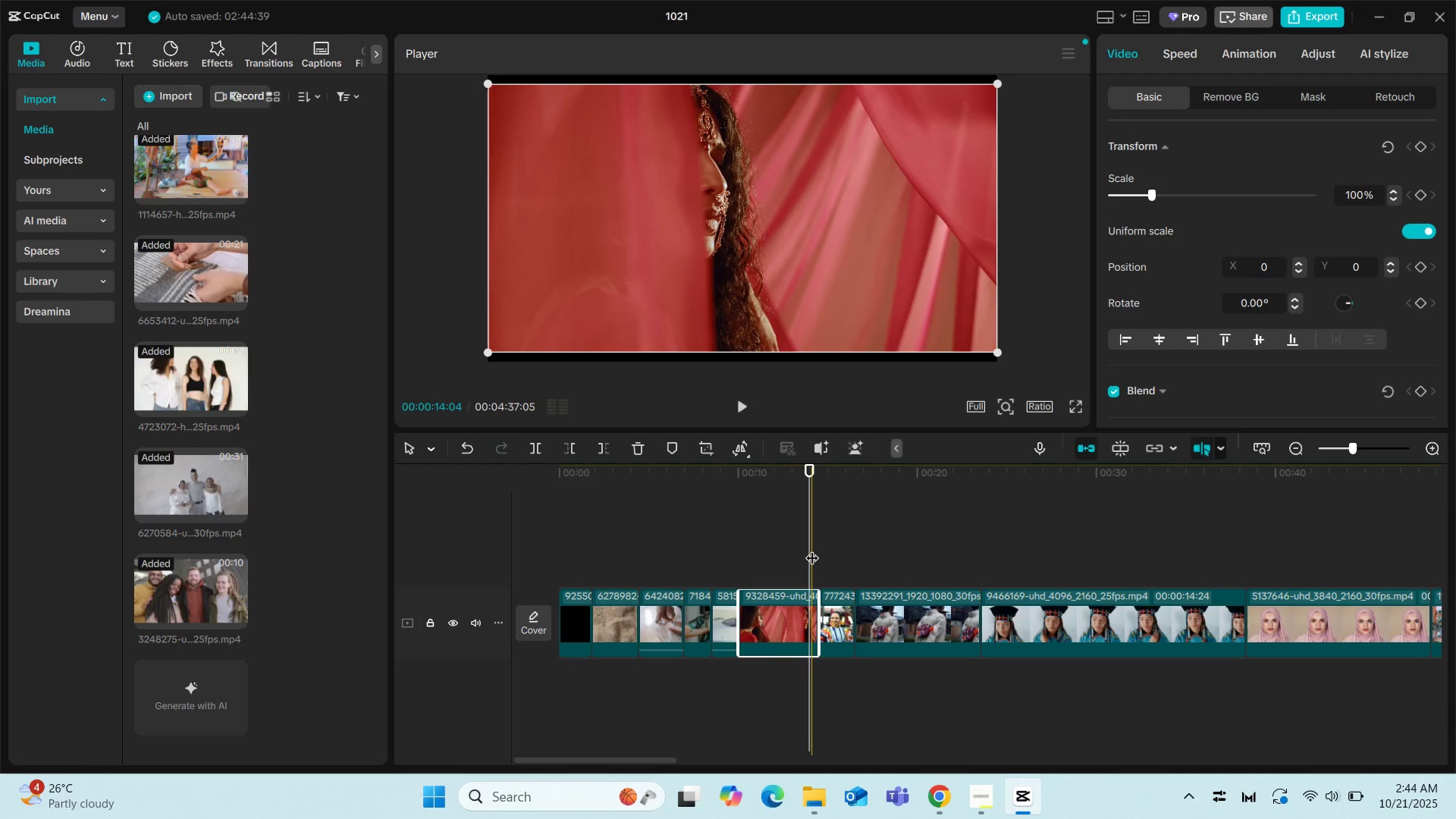 
left_click_drag(start_coordinate=[810, 539], to_coordinate=[774, 548])
 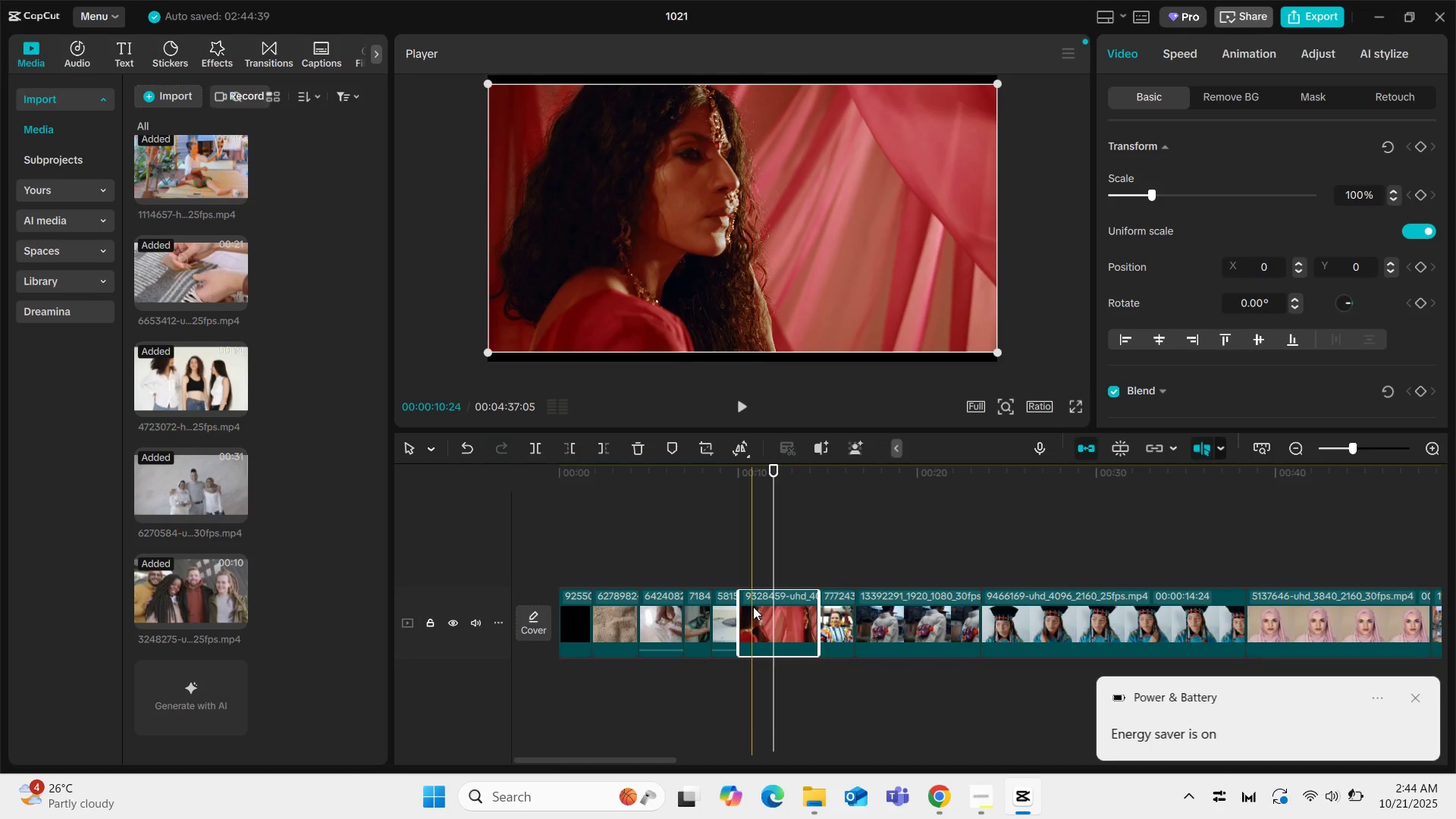 
left_click([753, 607])
 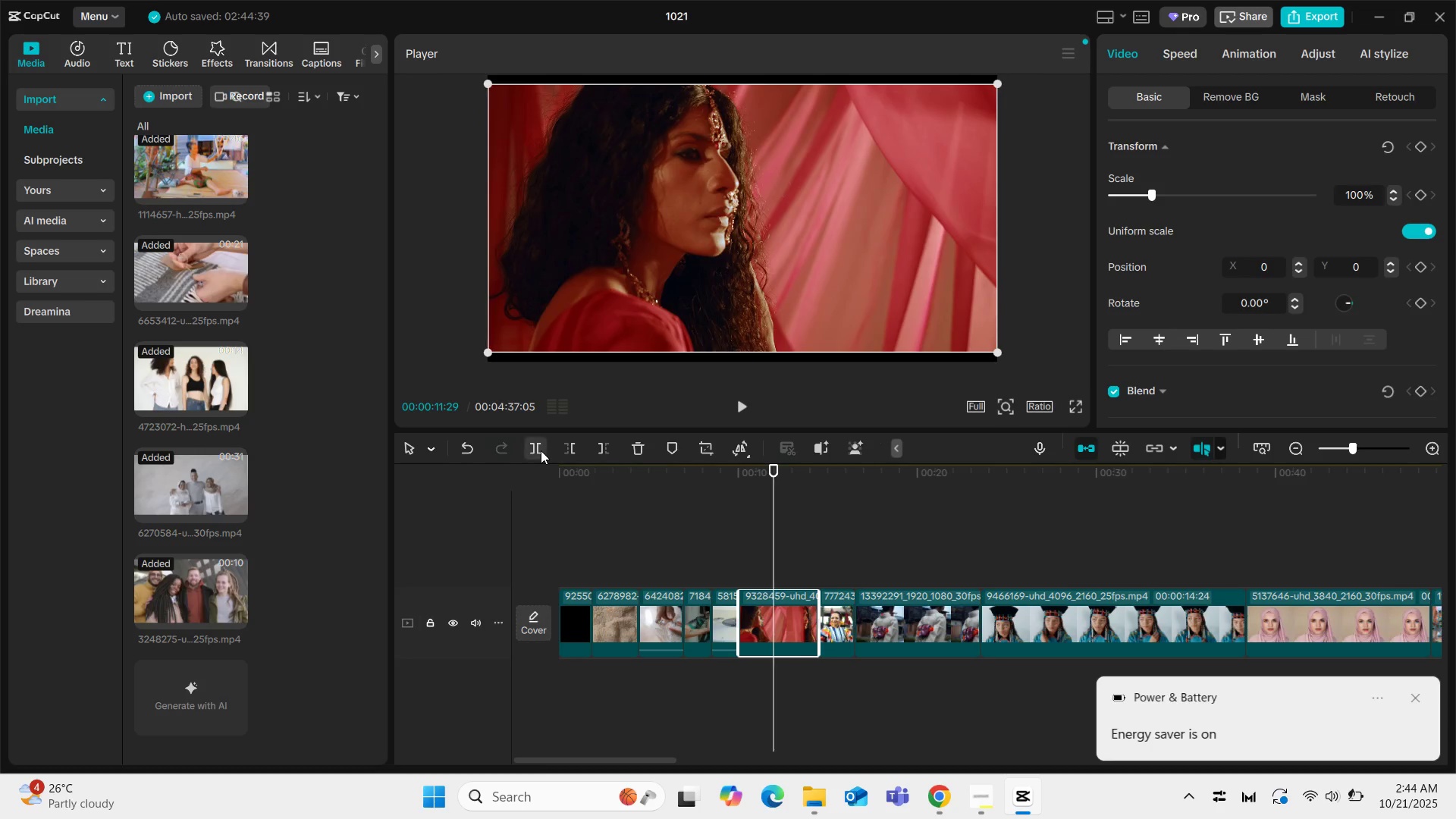 
left_click([541, 450])
 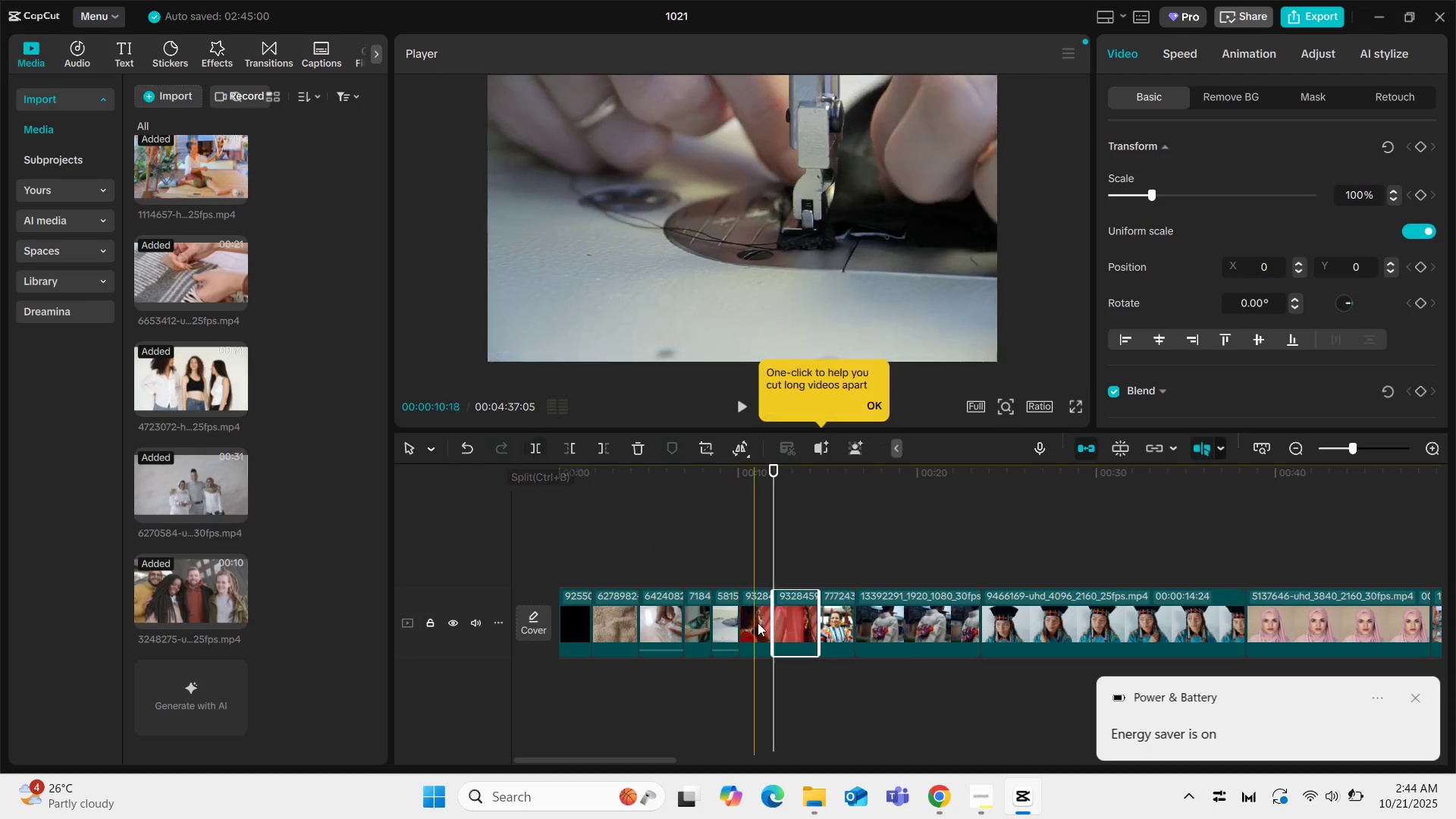 
left_click([761, 622])
 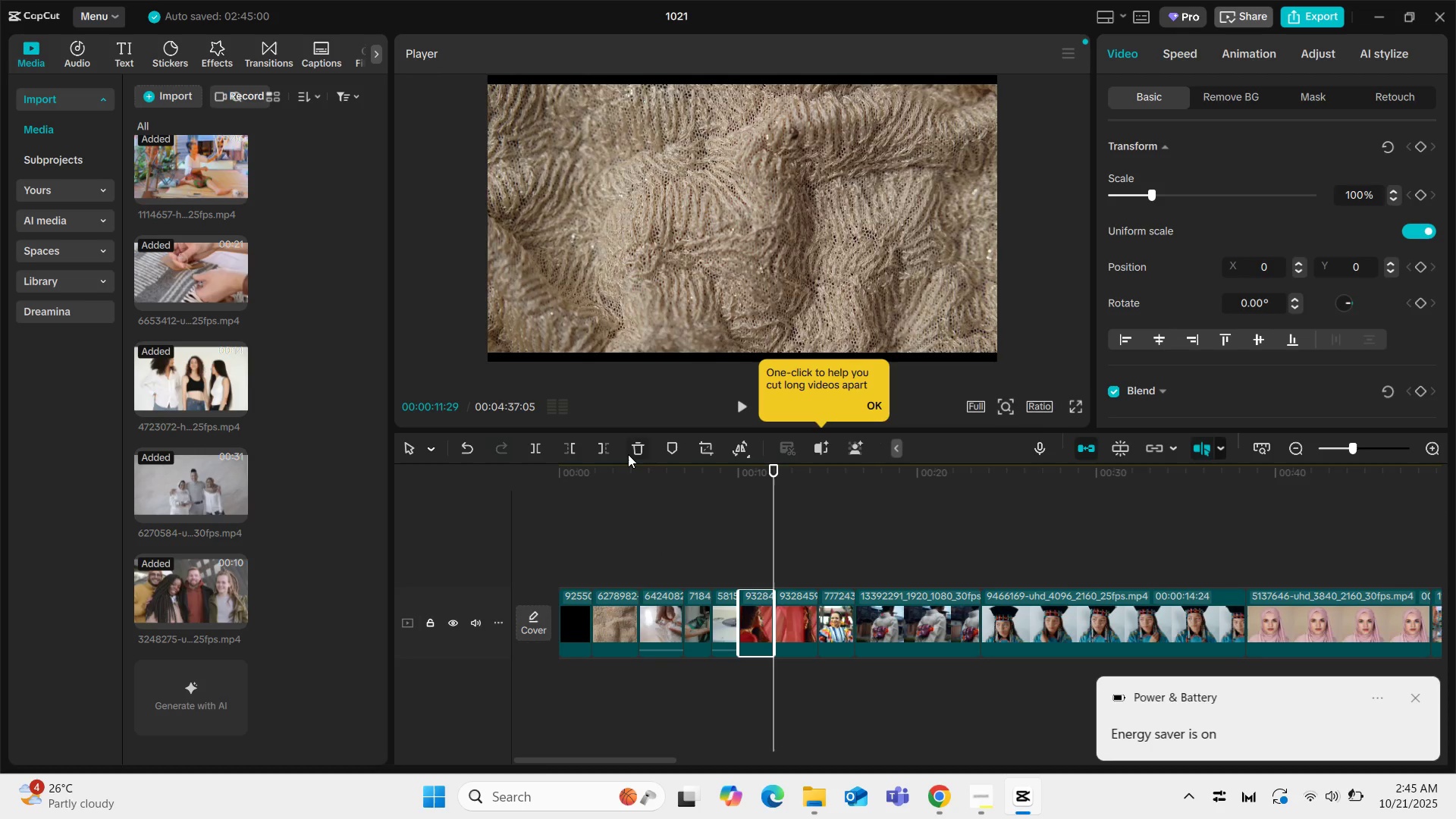 
left_click([628, 454])
 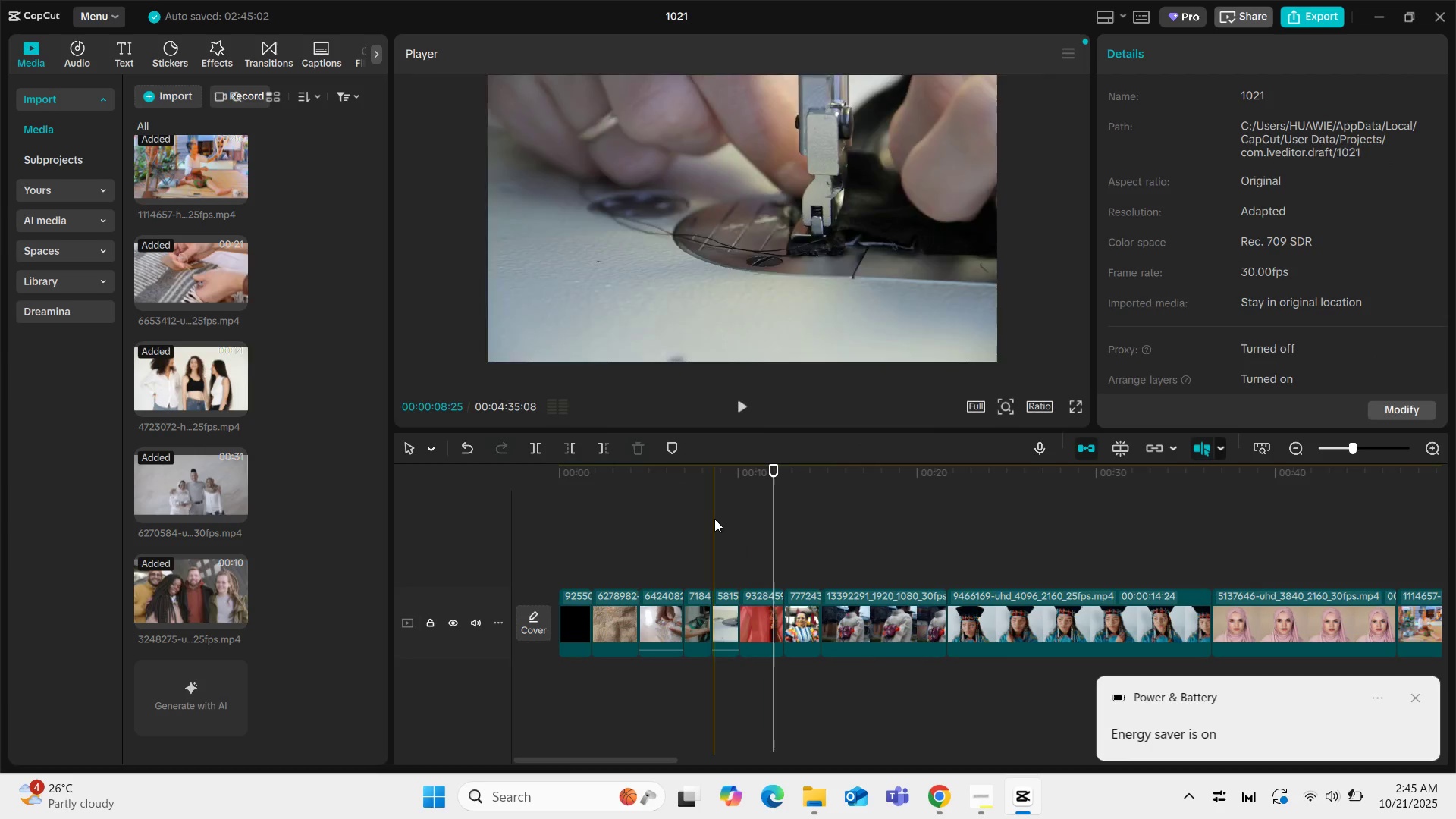 
left_click([714, 519])
 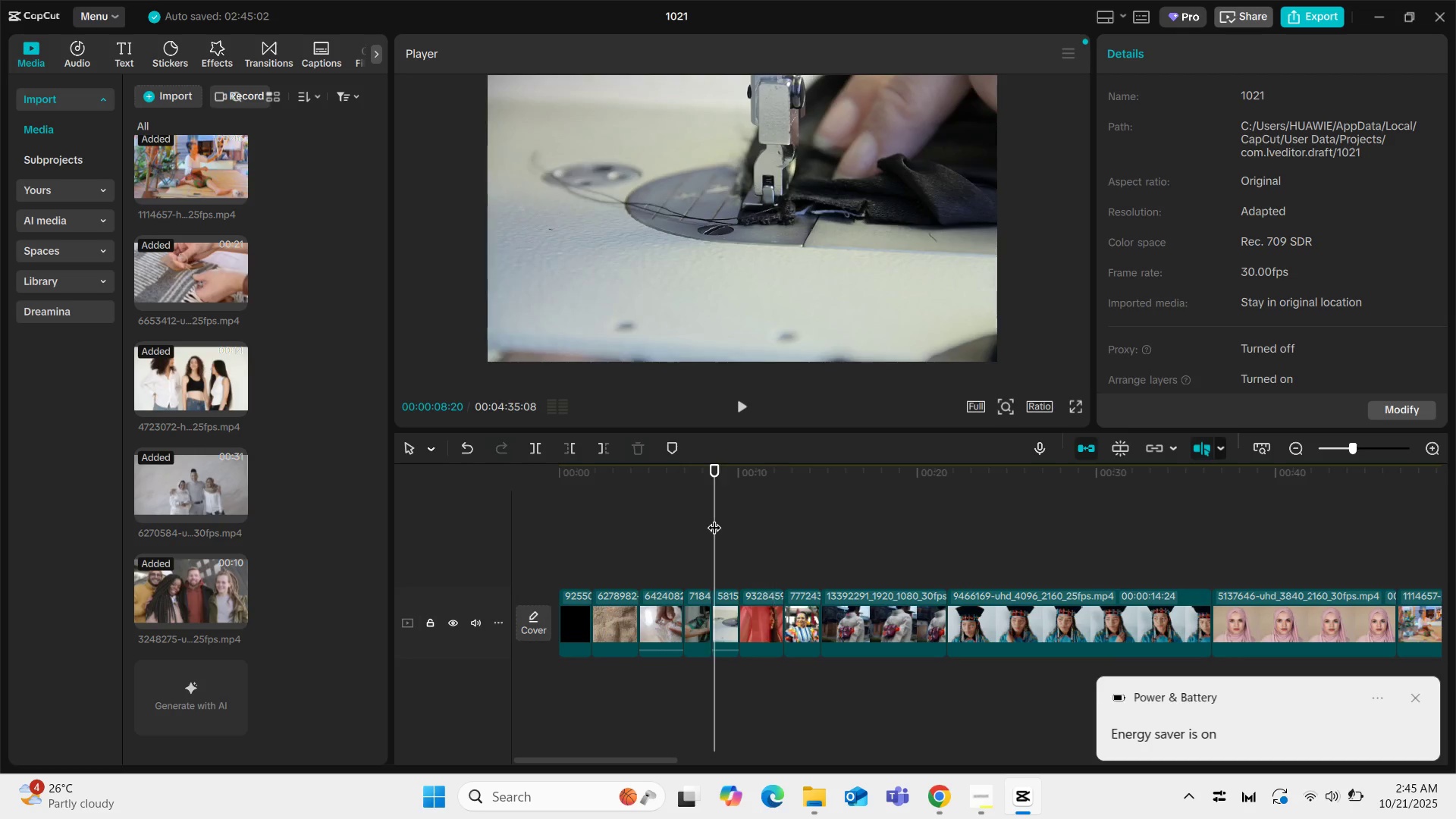 
key(Space)
 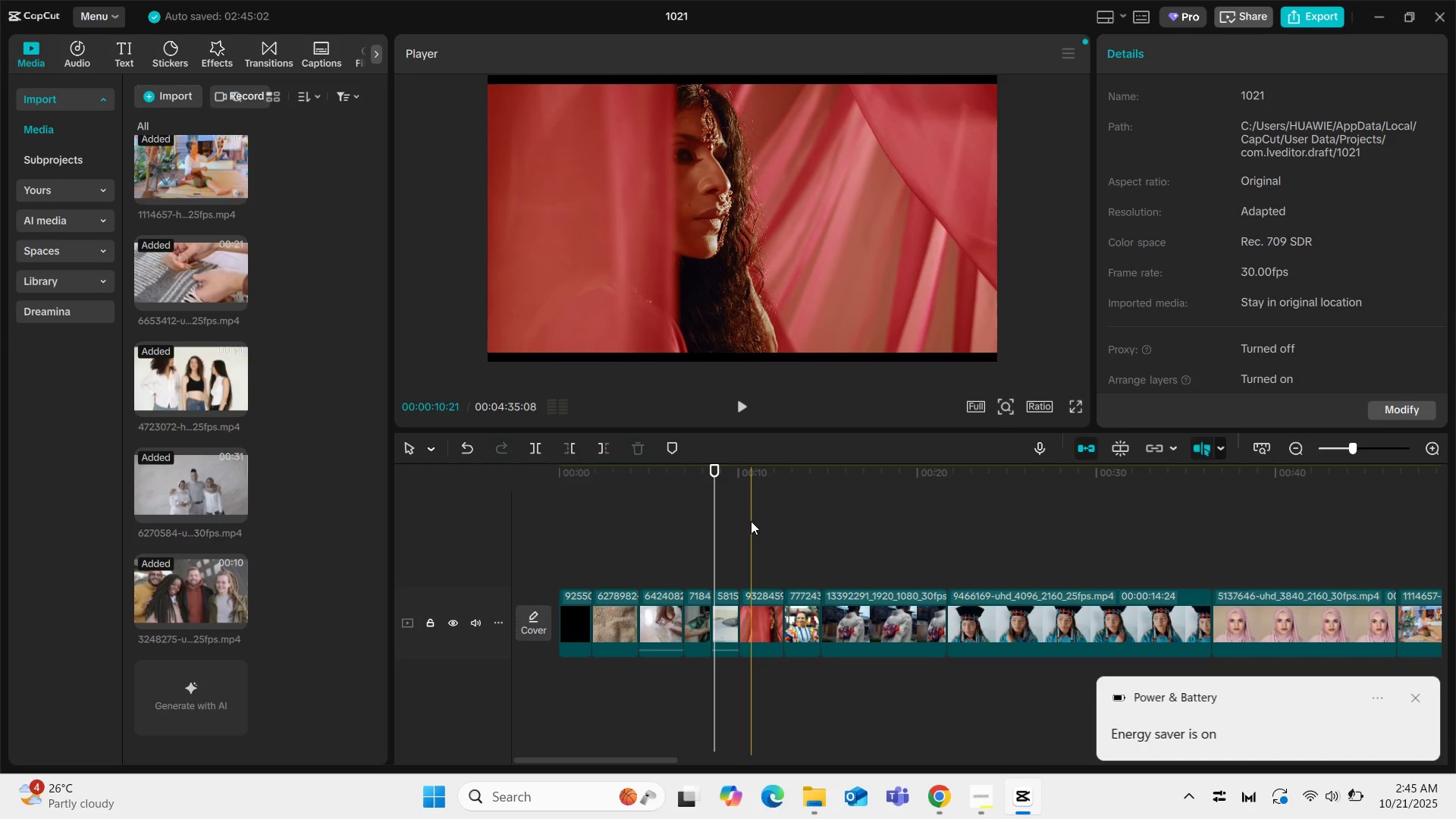 
key(Space)
 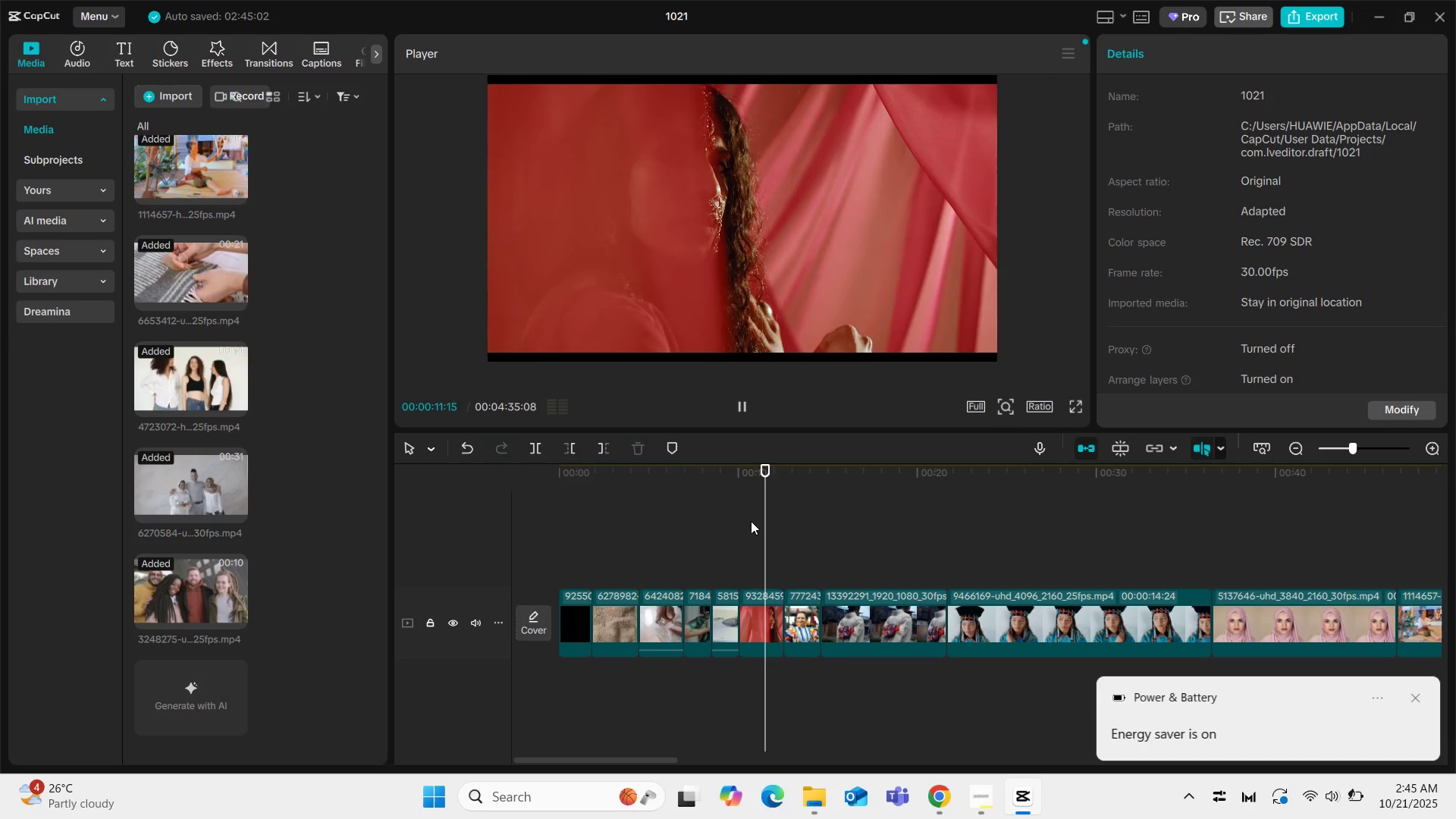 
left_click_drag(start_coordinate=[733, 525], to_coordinate=[727, 527])
 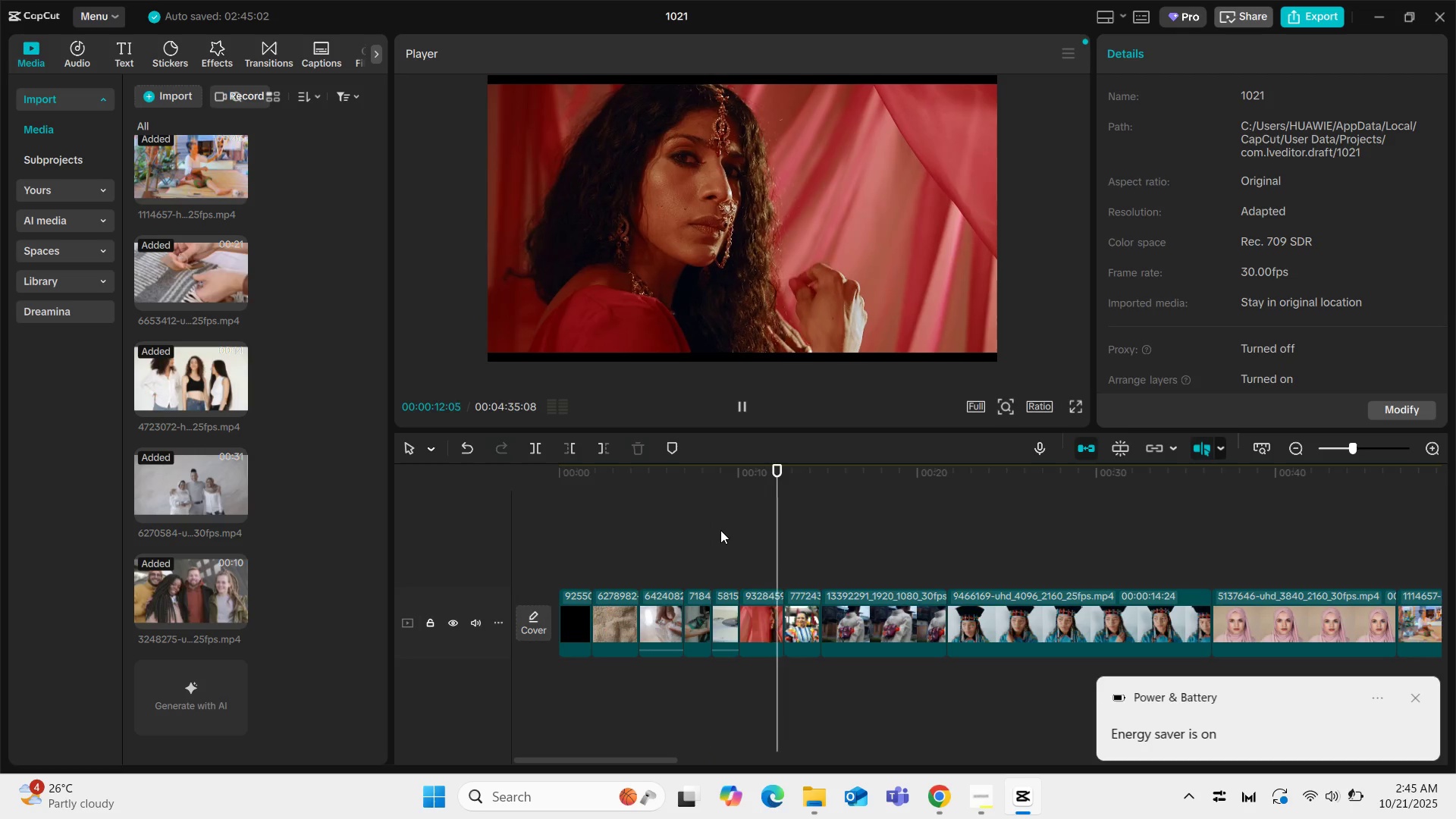 
key(Space)
 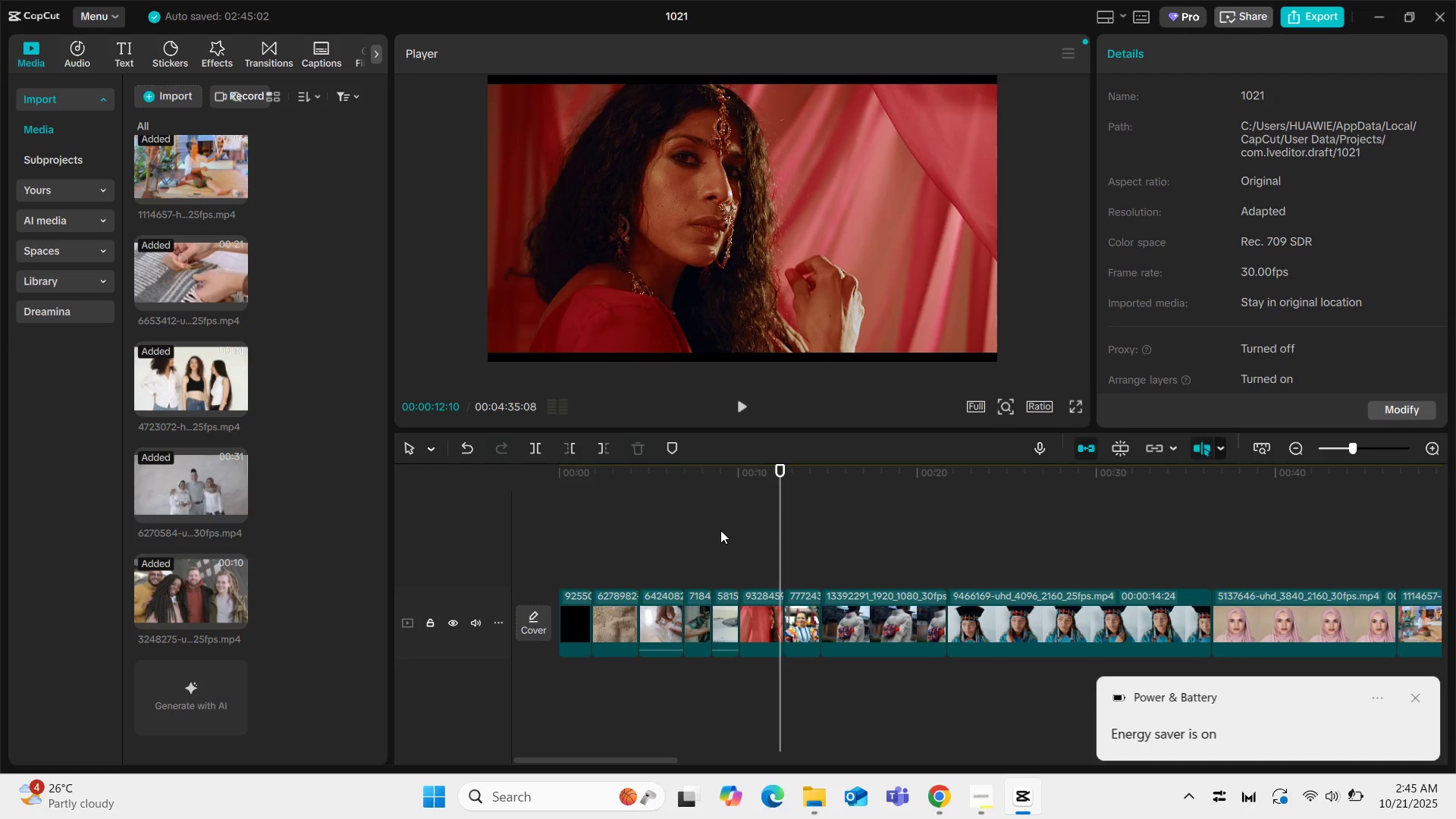 
left_click([720, 530])
 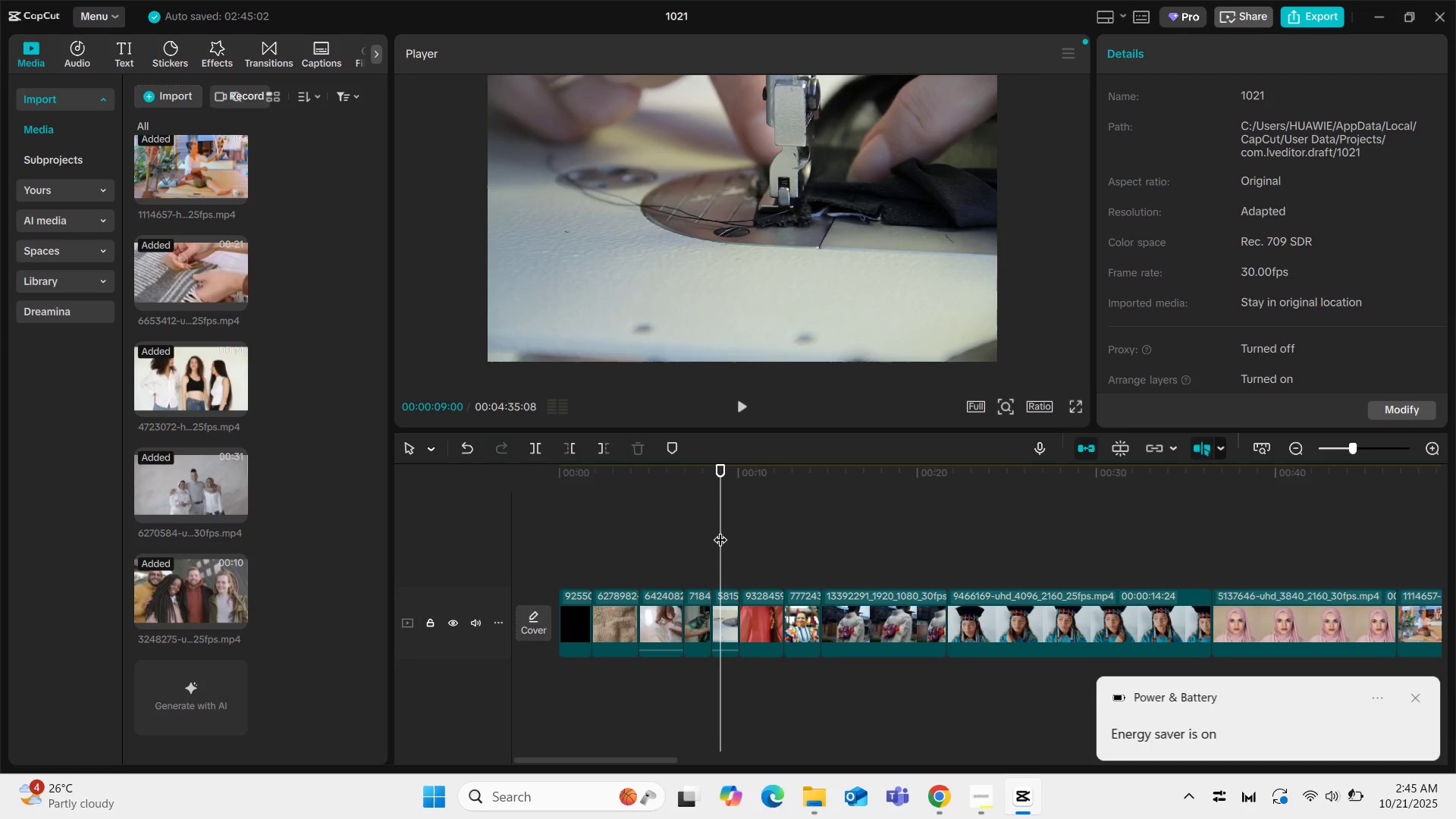 
key(Space)
 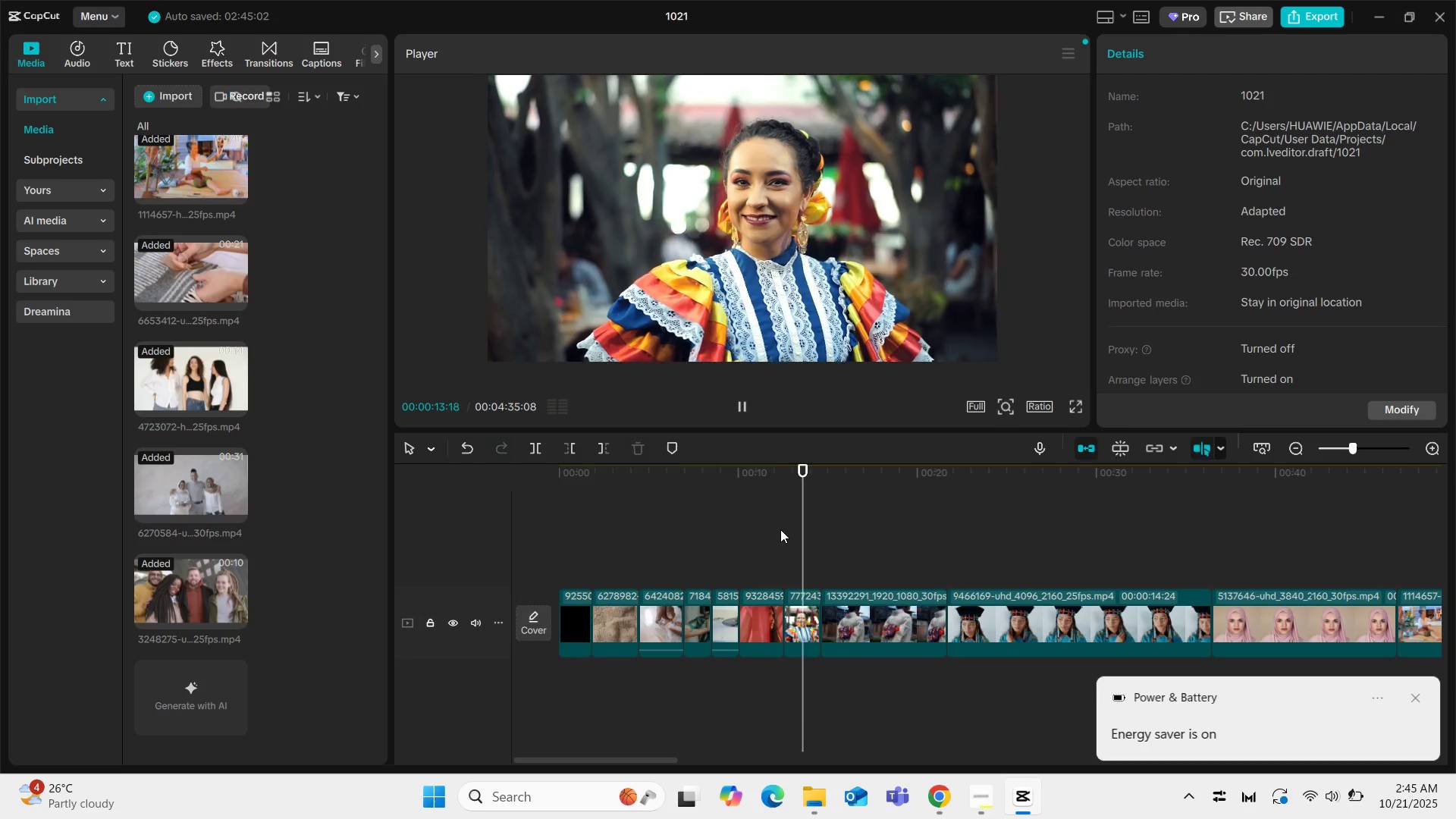 
wait(6.33)
 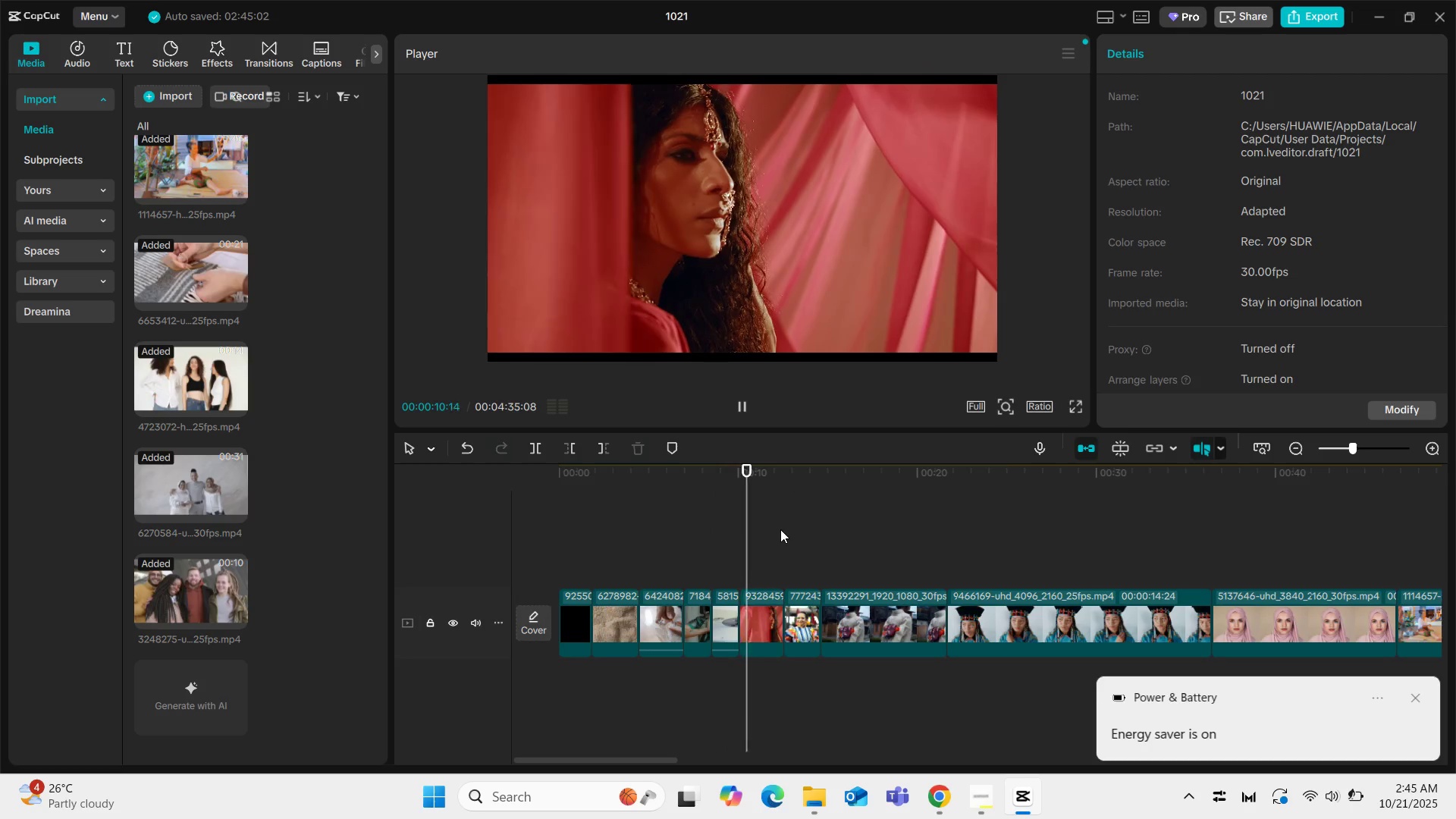 
key(Space)
 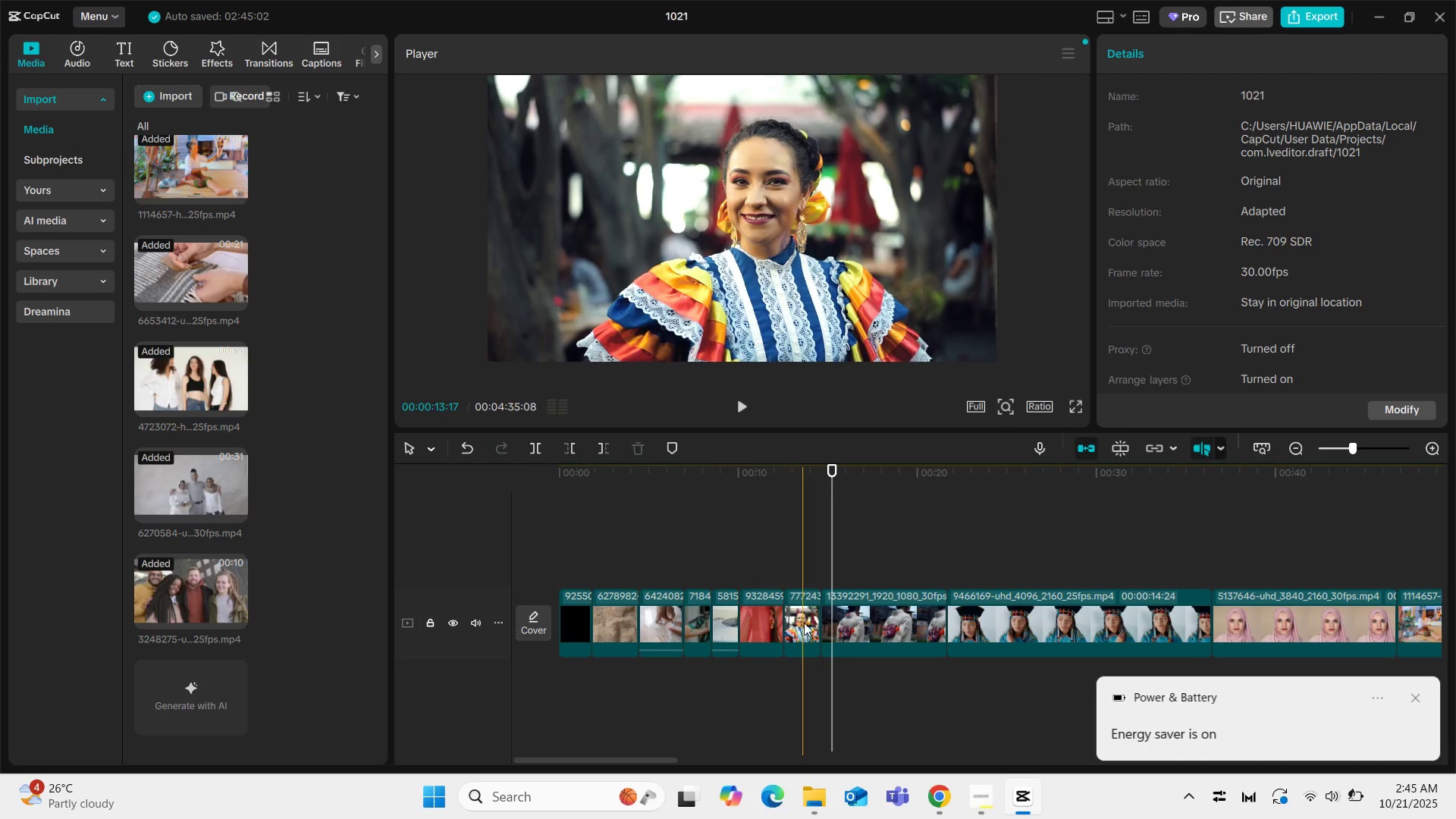 
key(Space)
 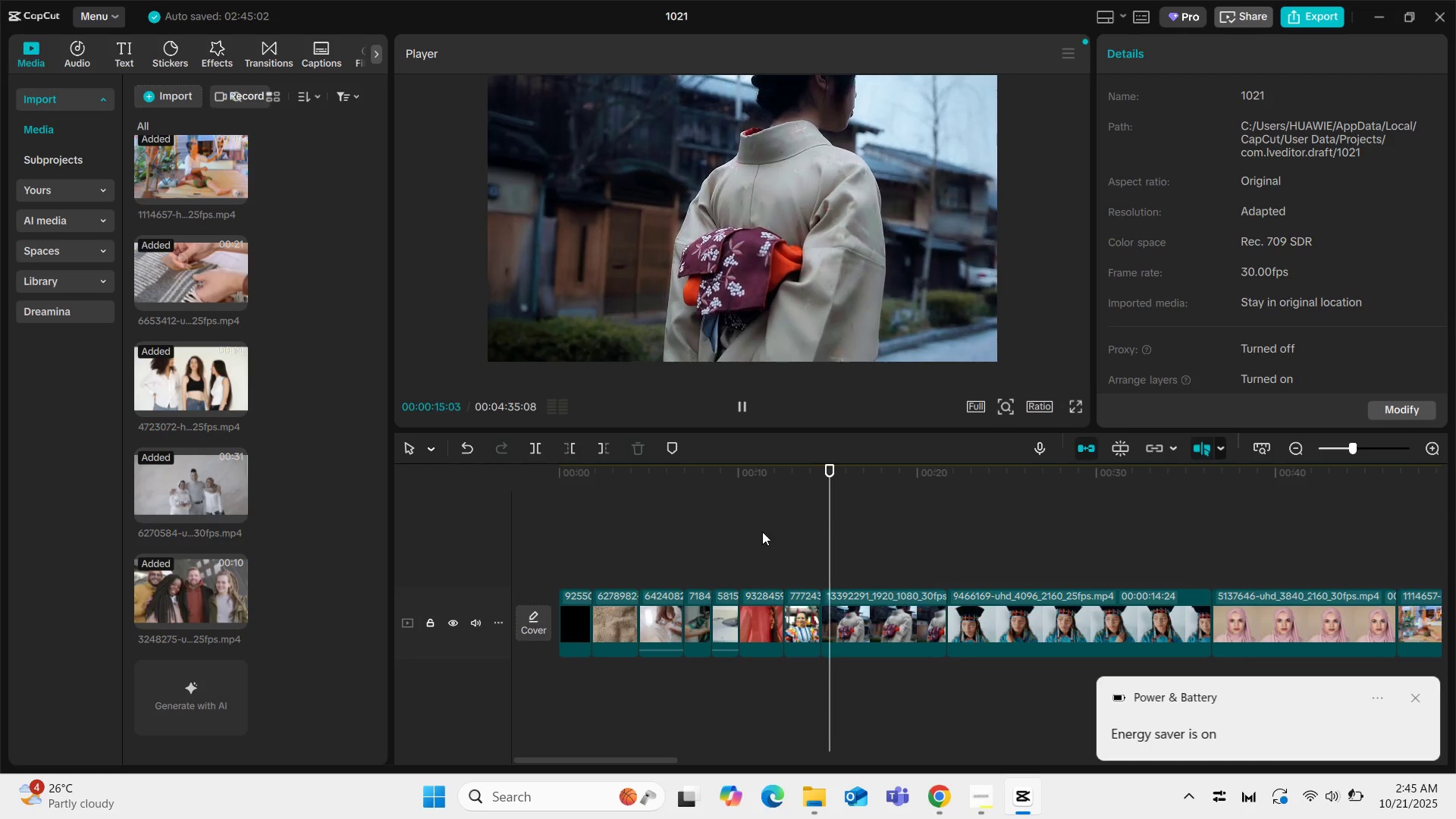 
key(Space)
 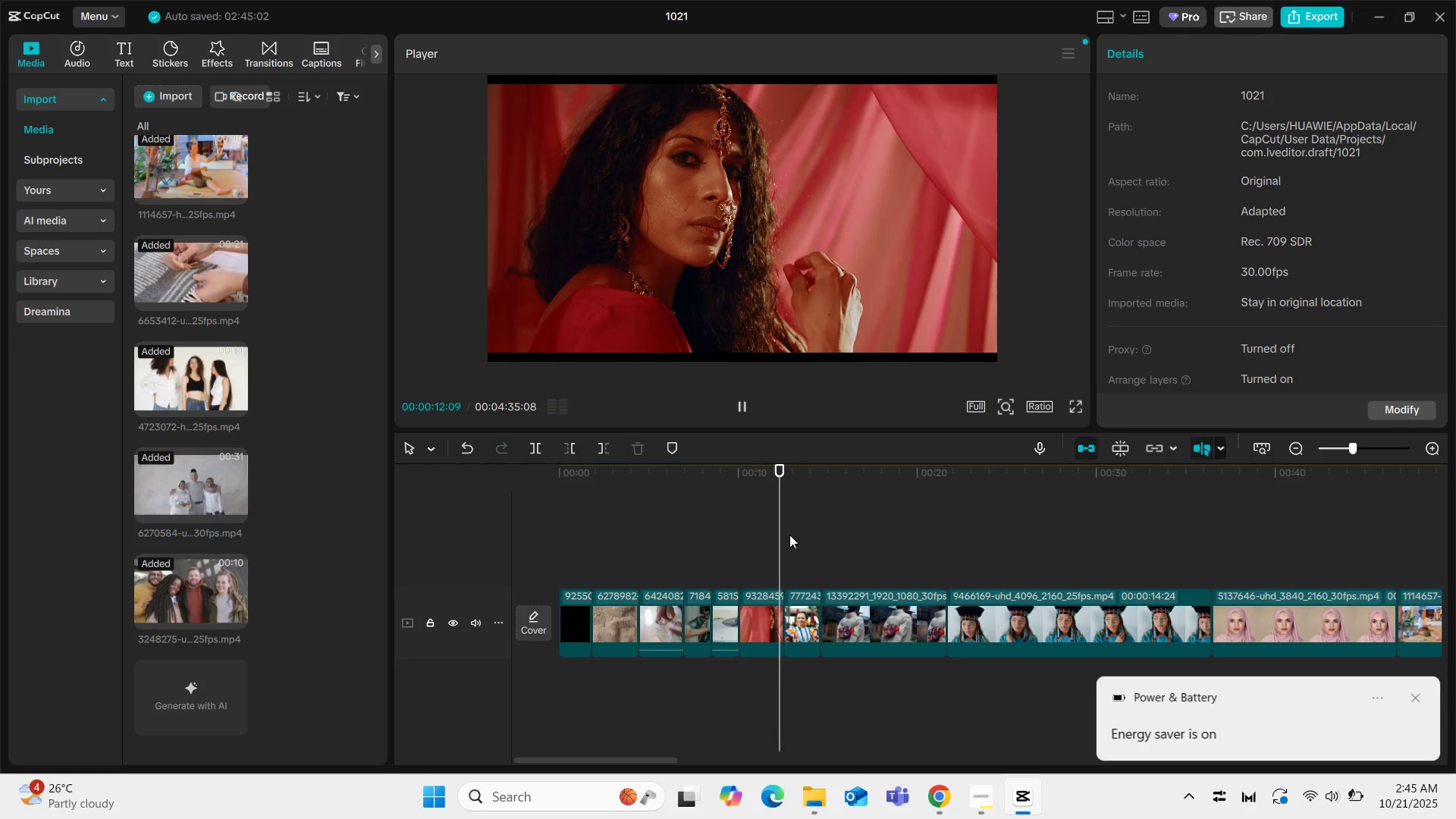 
key(Space)
 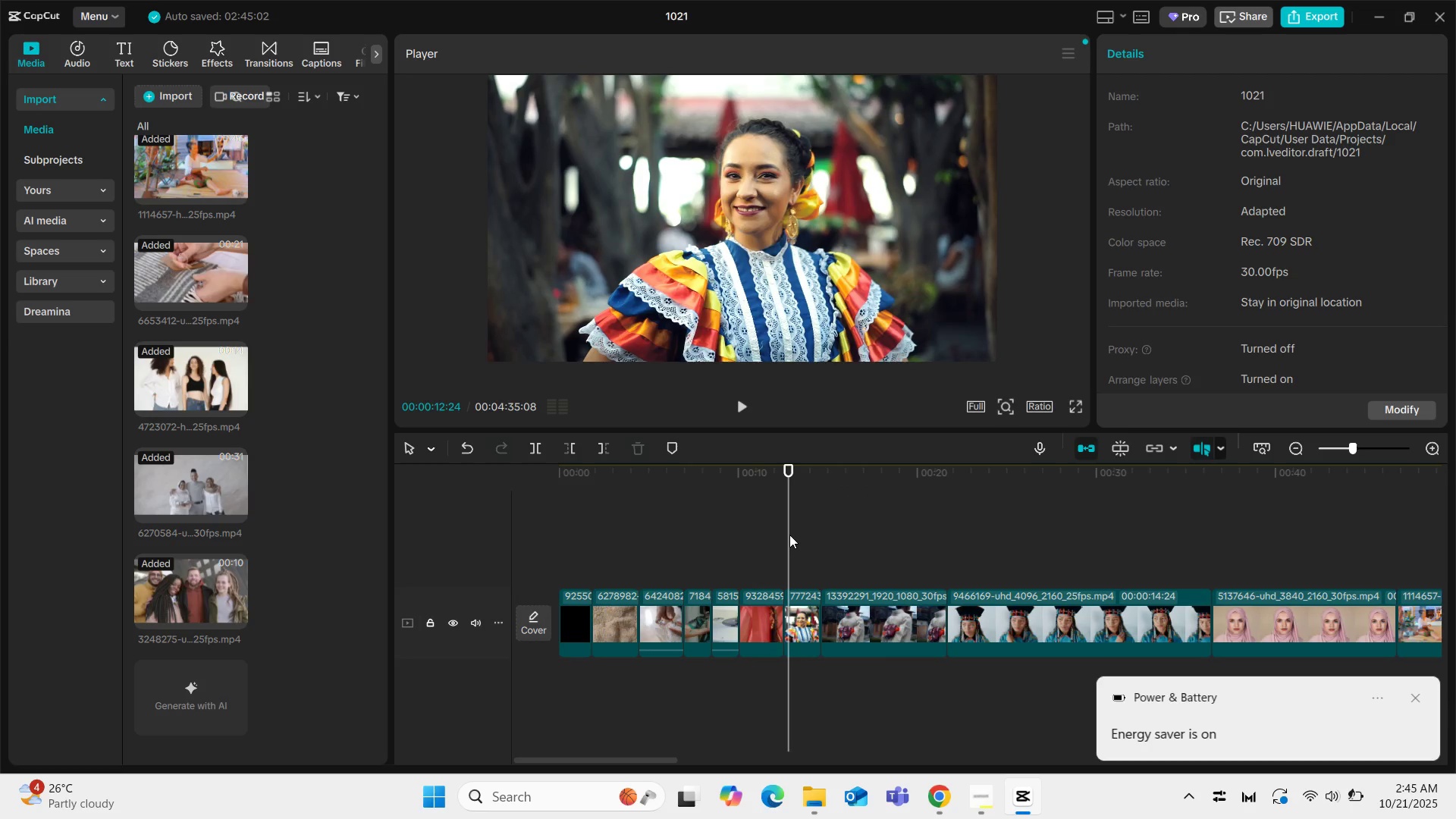 
wait(8.49)
 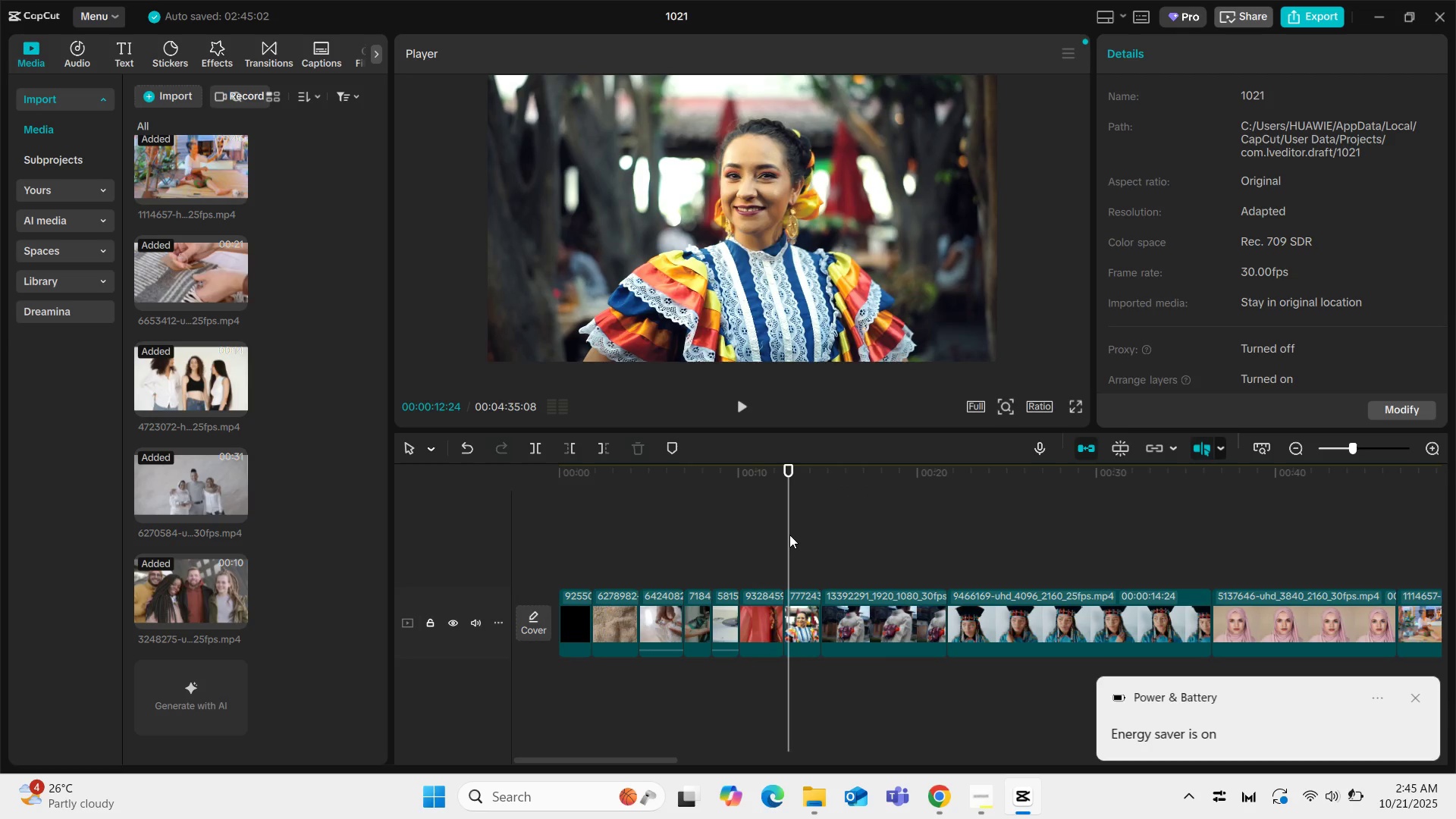 
mouse_move([1328, 783])
 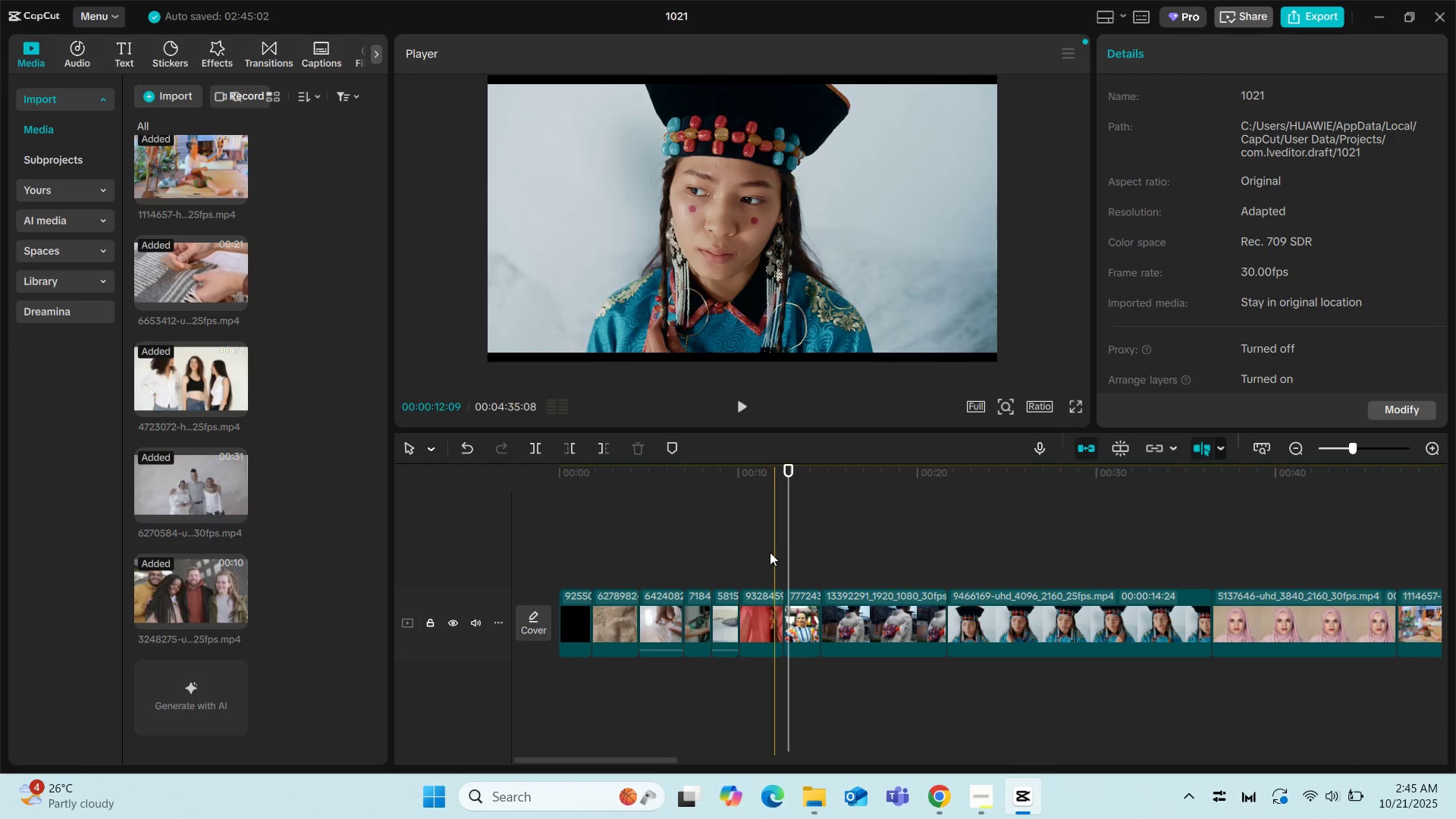 
left_click([764, 551])
 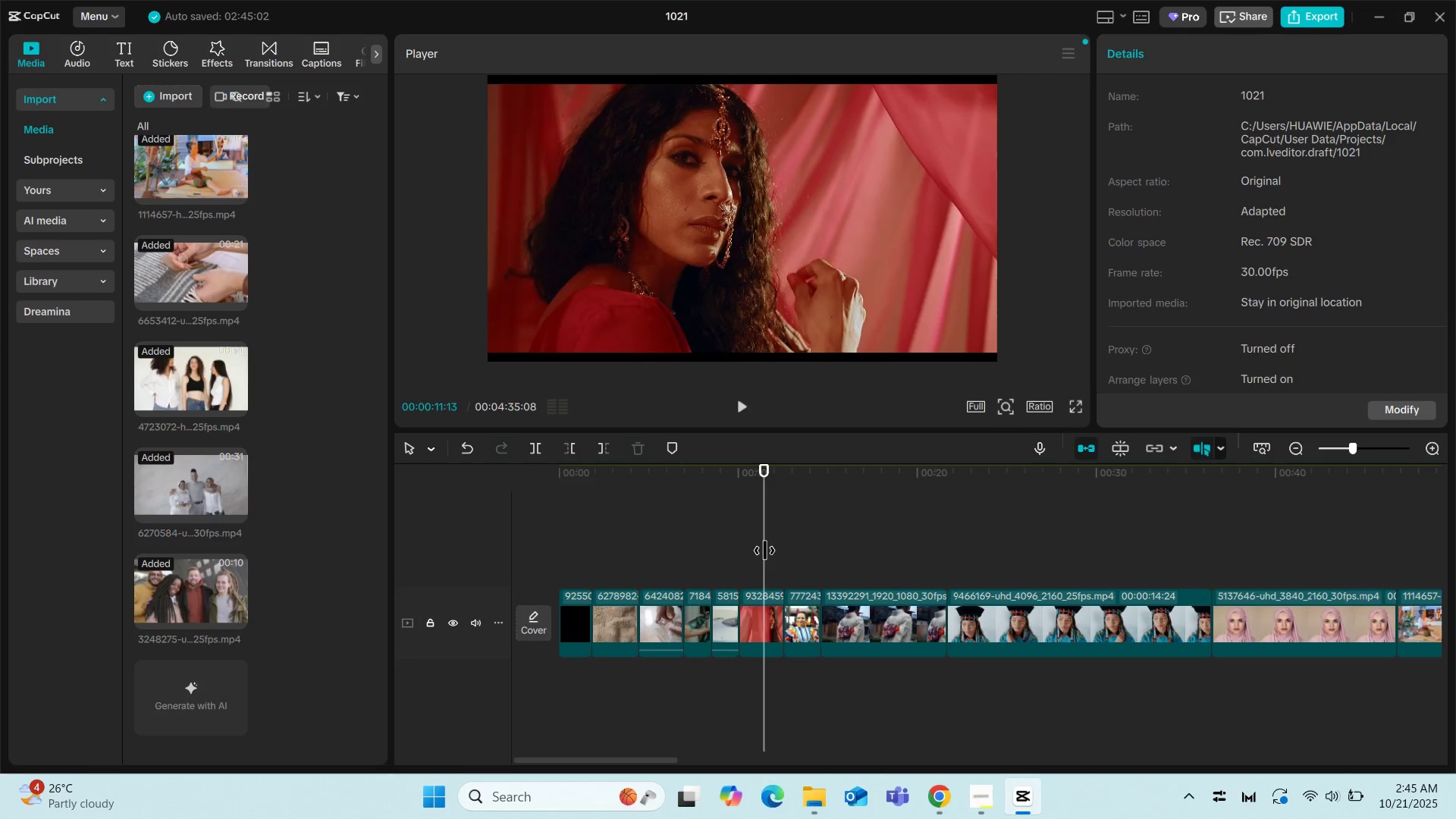 
key(Space)
 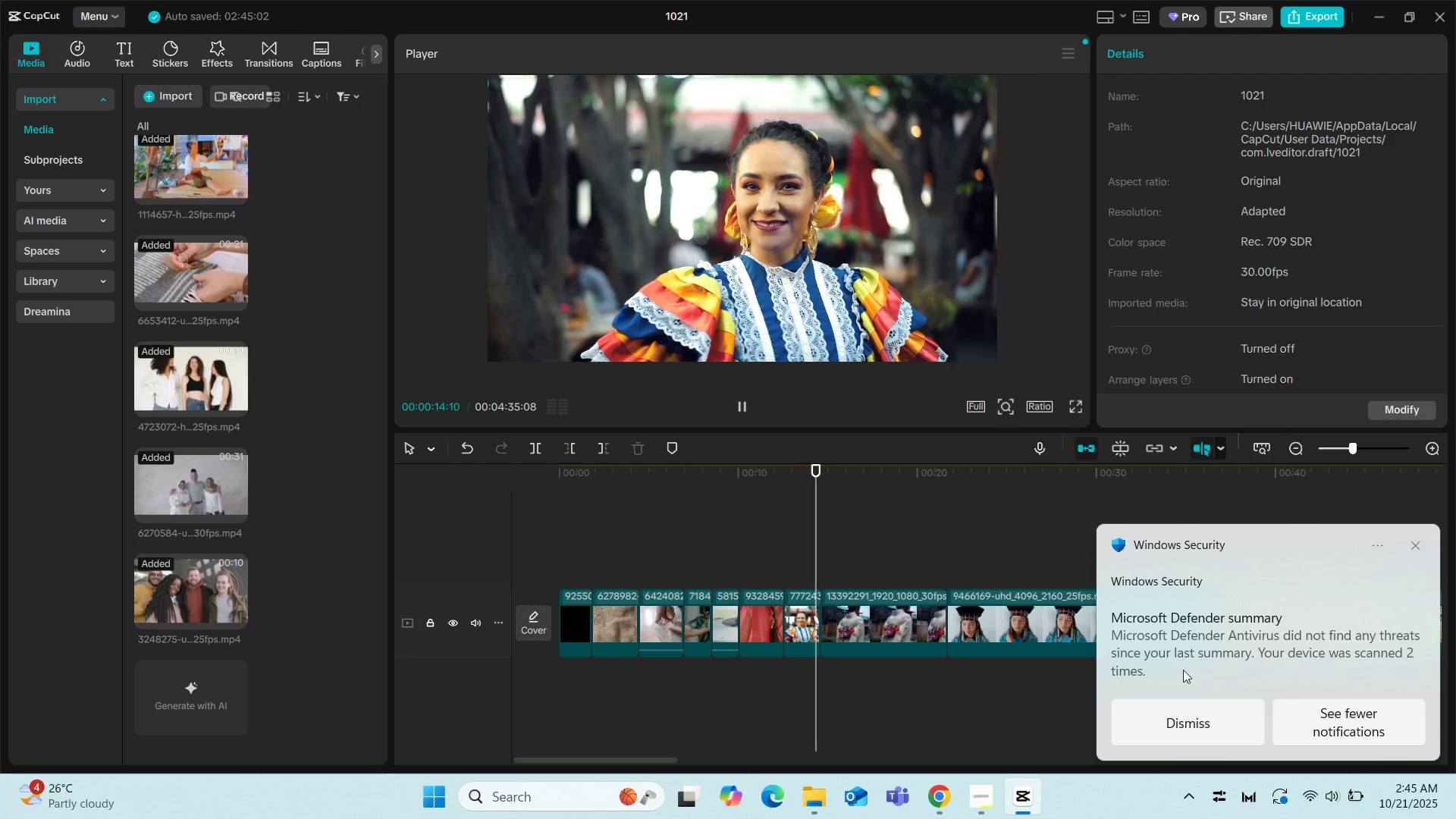 
left_click([1417, 541])
 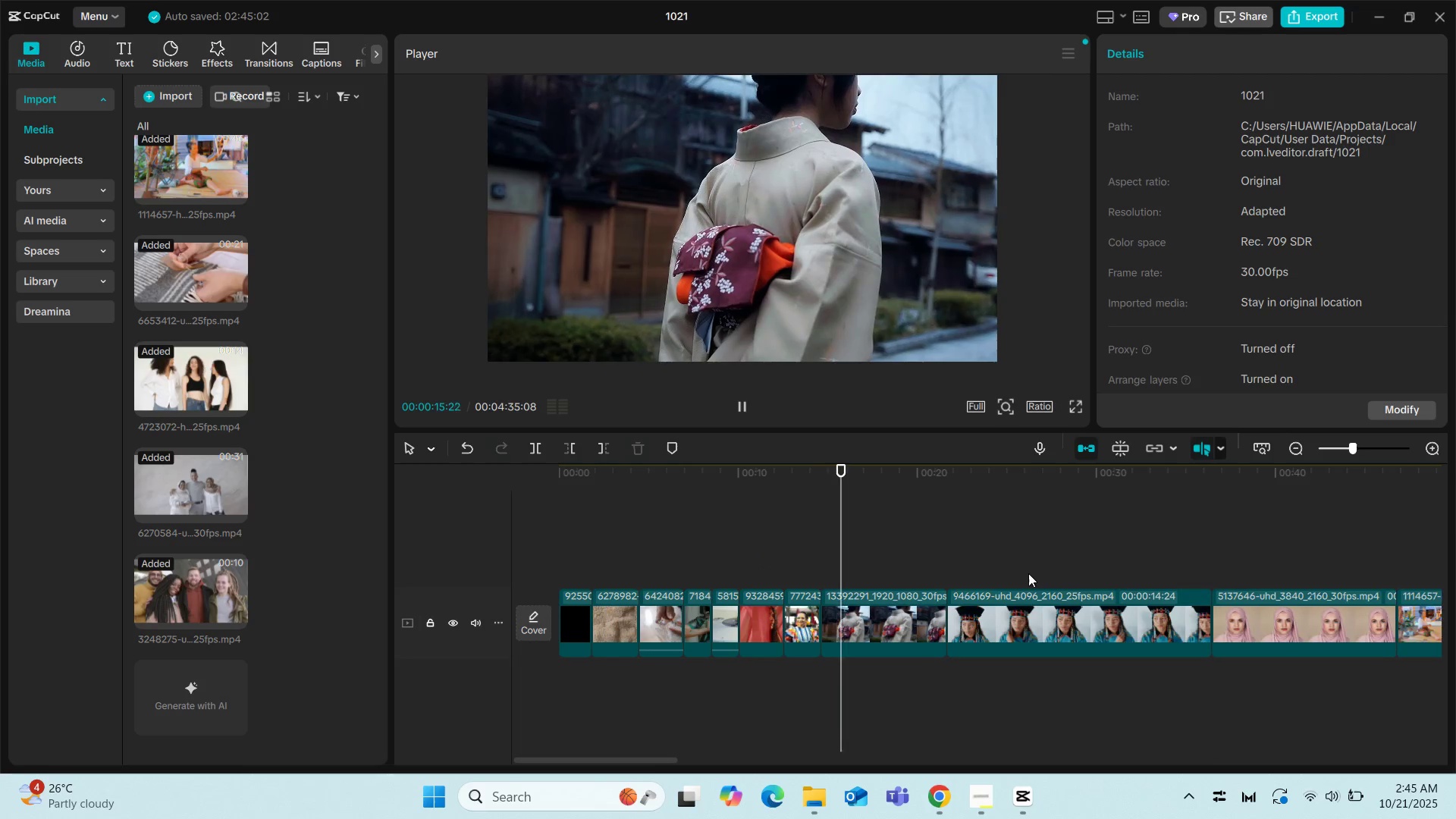 
key(Space)
 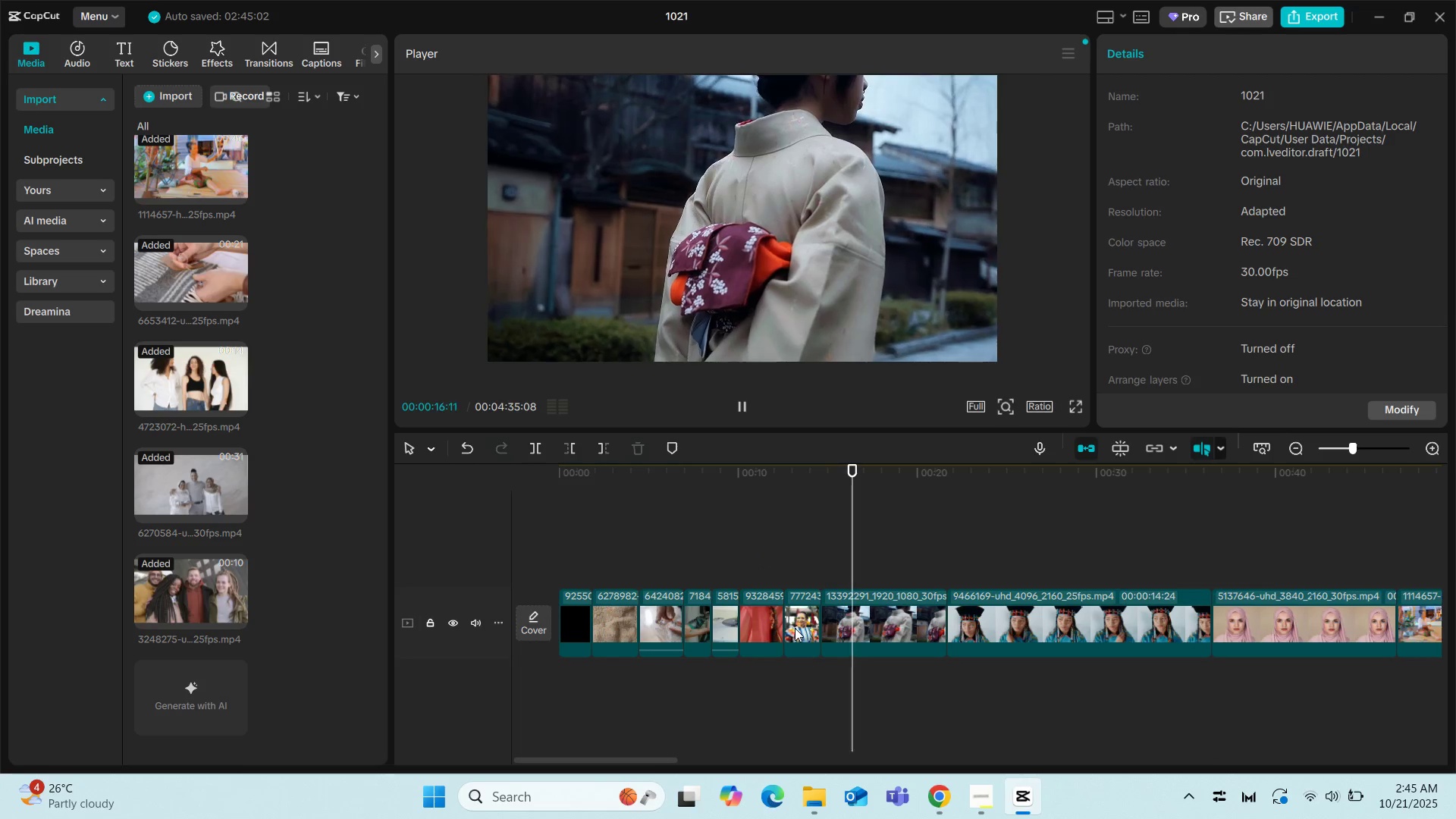 
left_click([795, 628])
 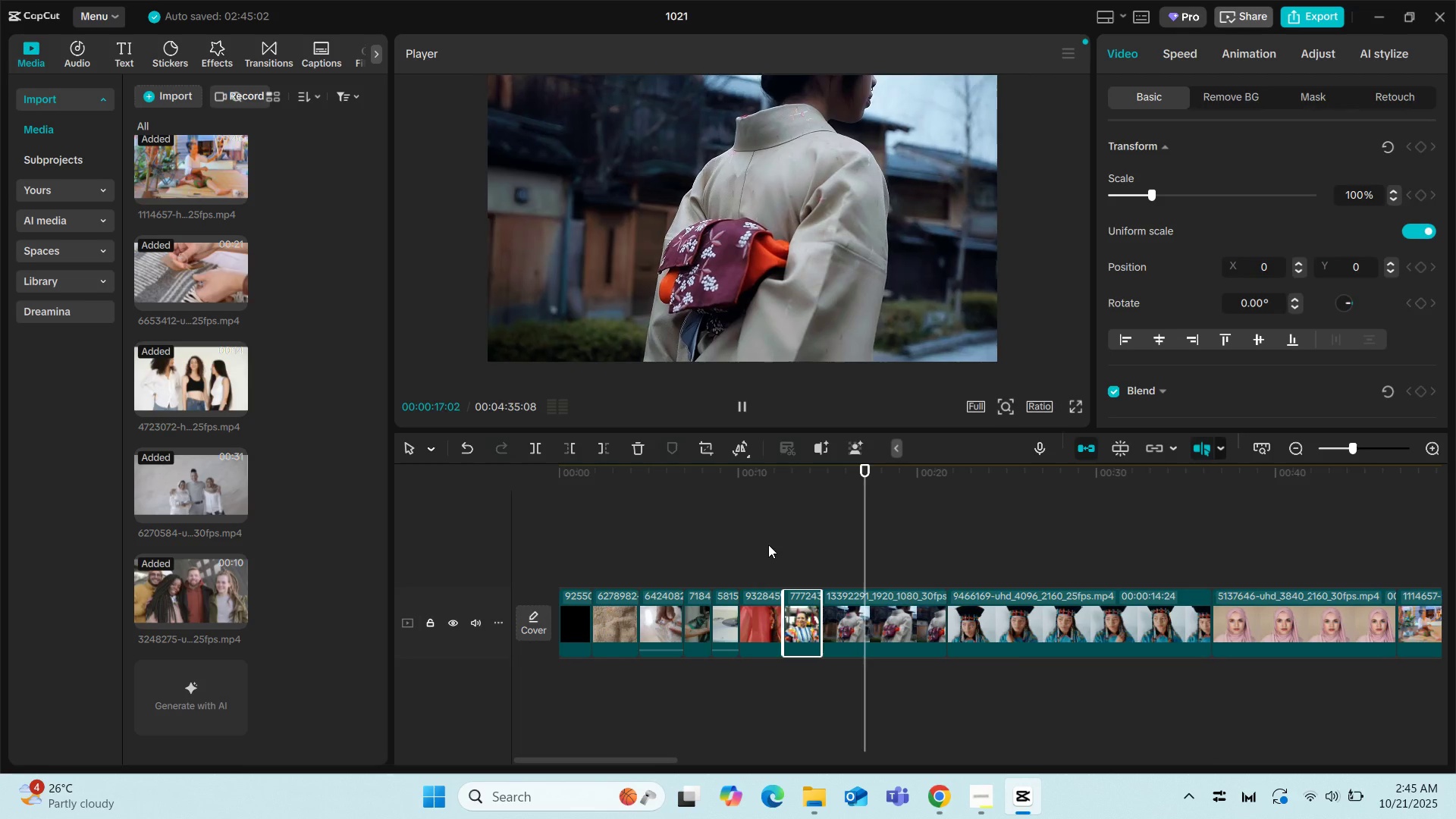 
left_click([768, 544])
 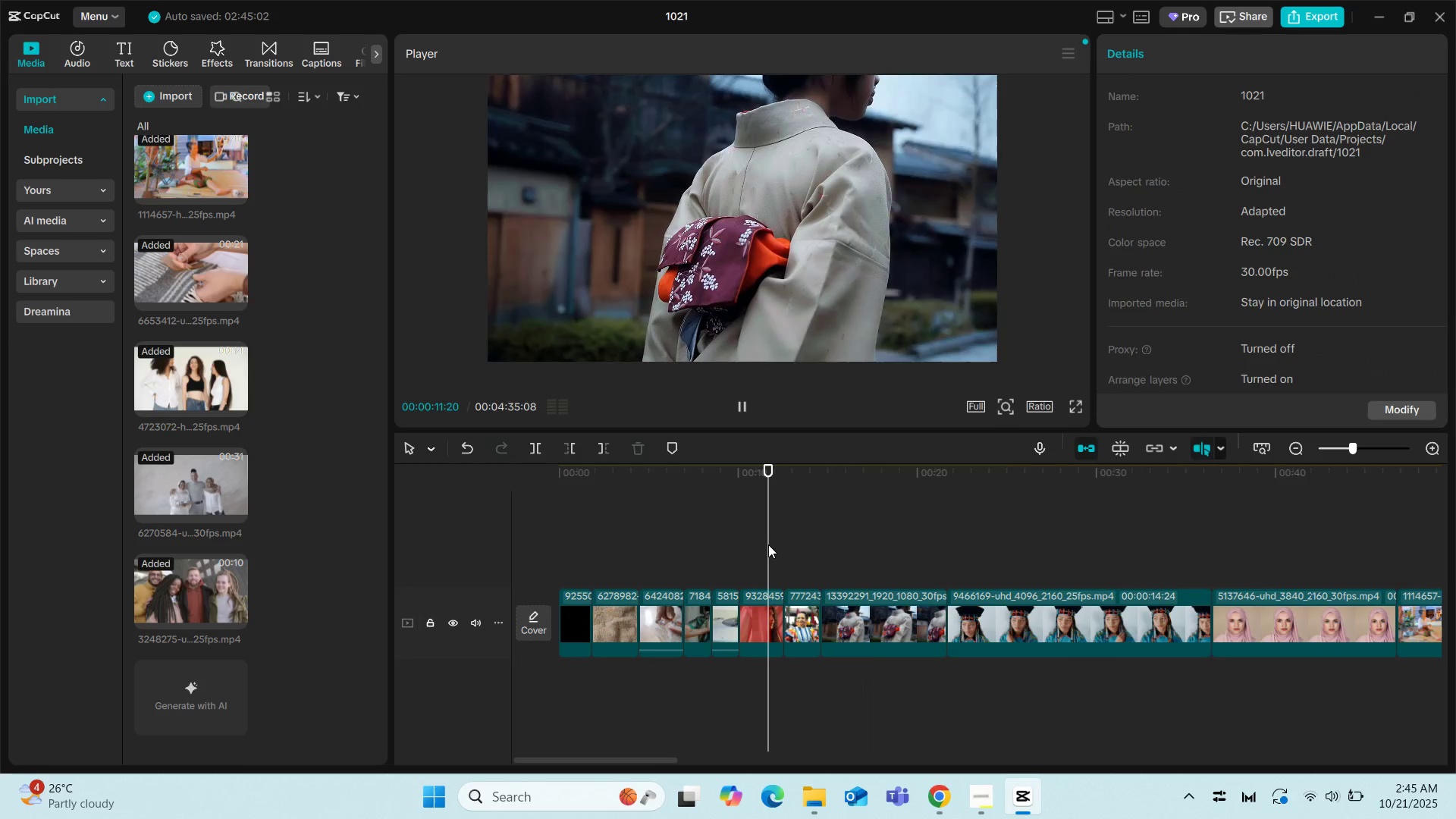 
key(Space)
 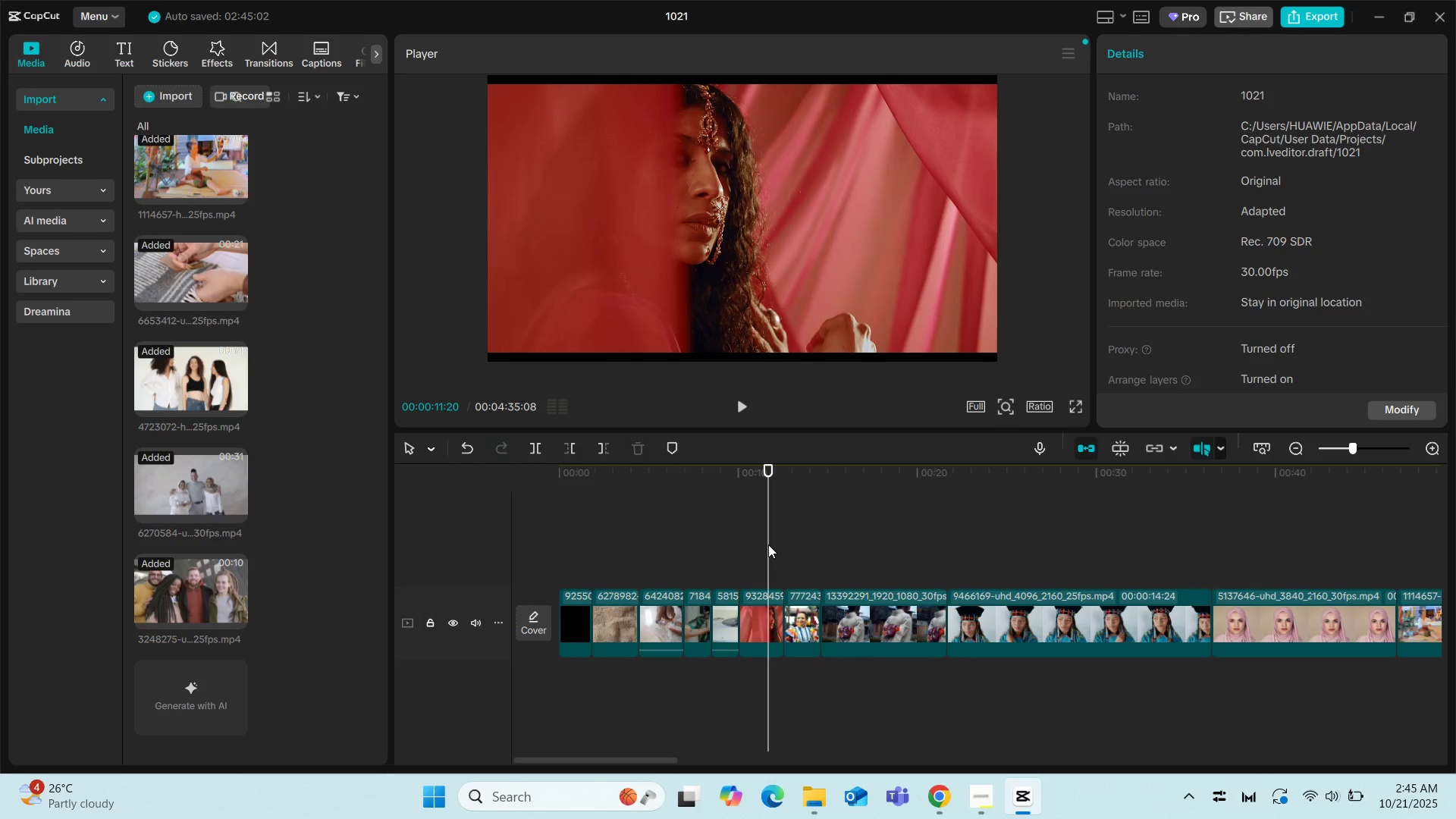 
key(Space)
 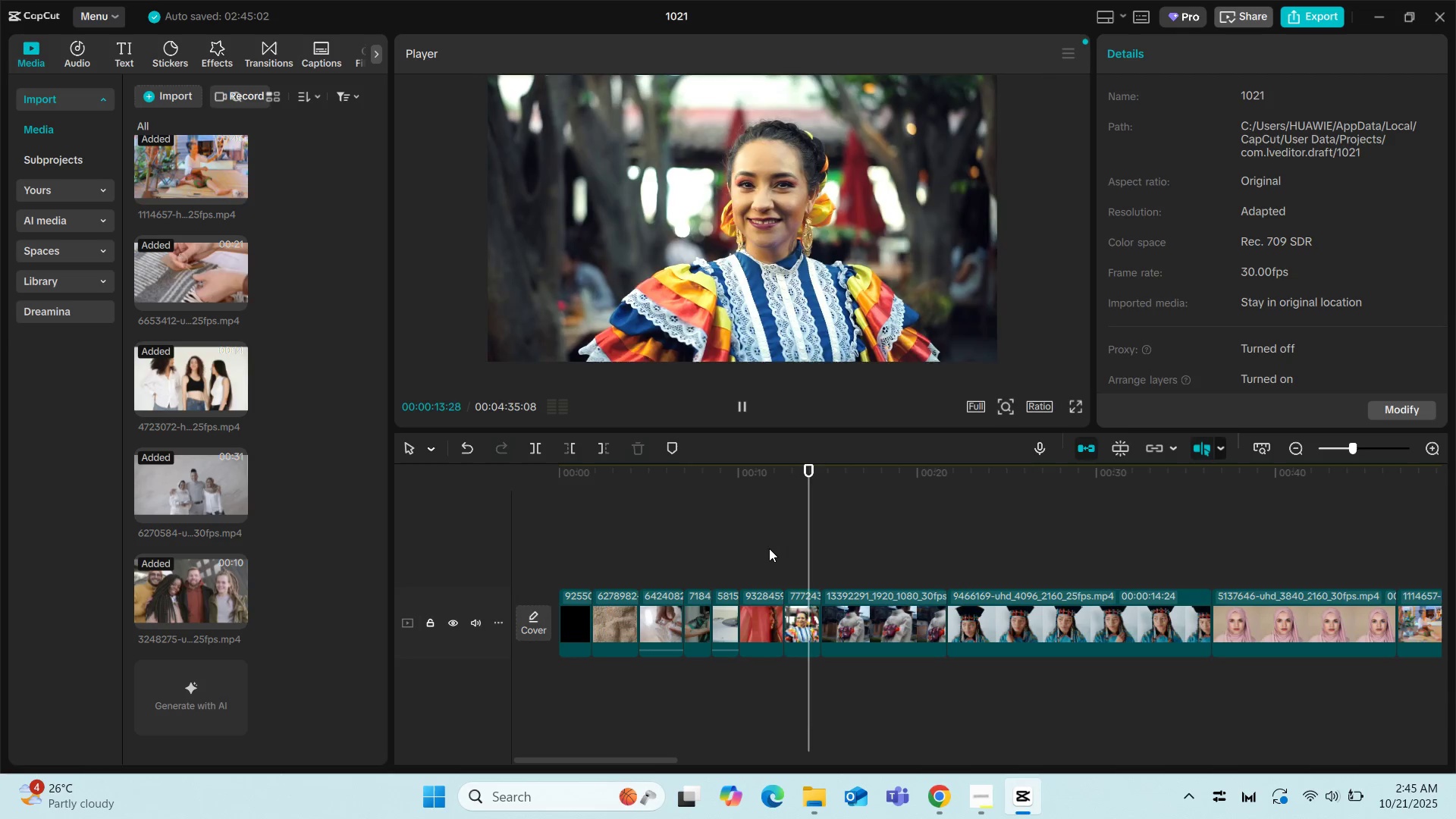 
key(Space)
 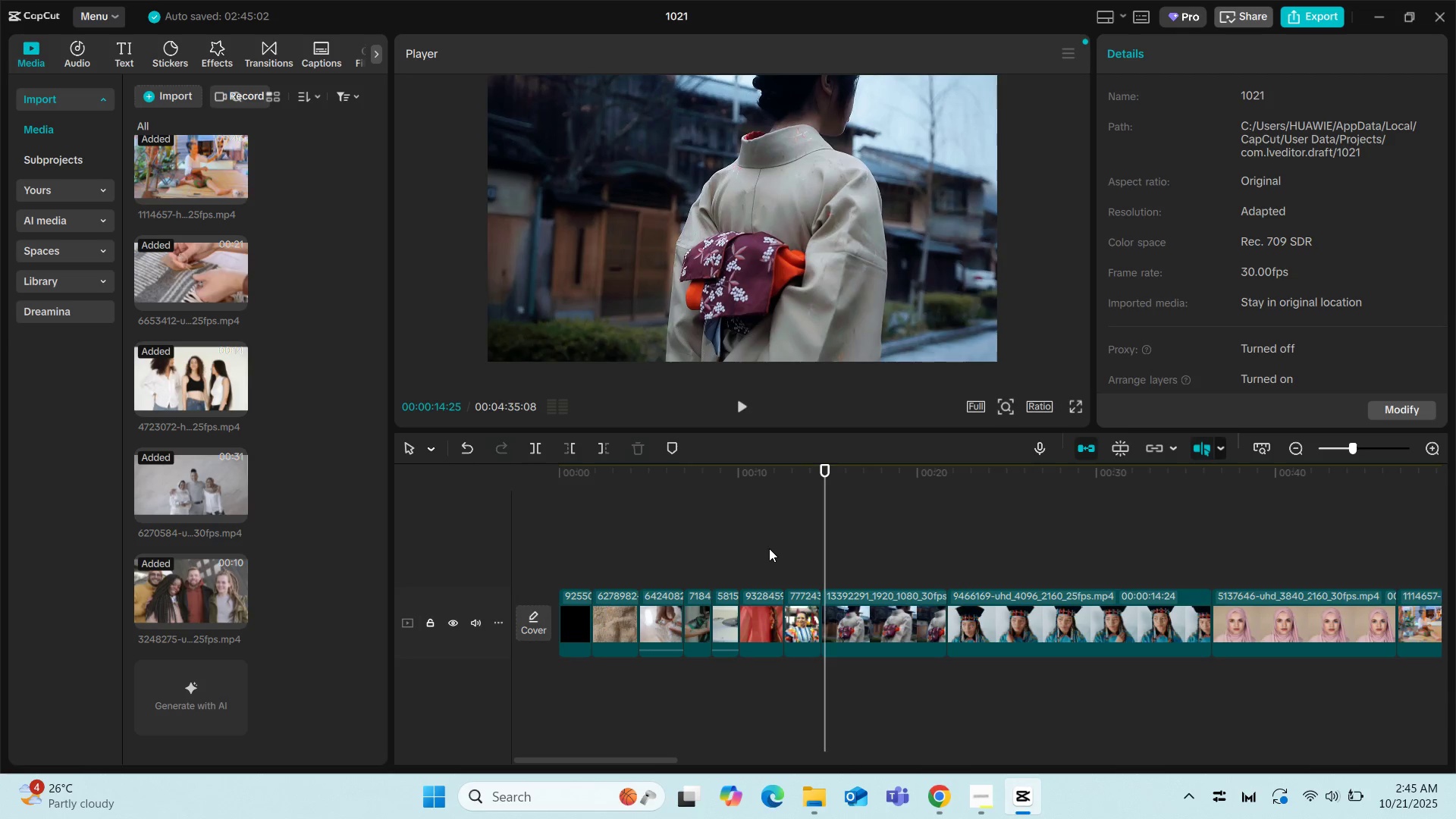 
key(Space)
 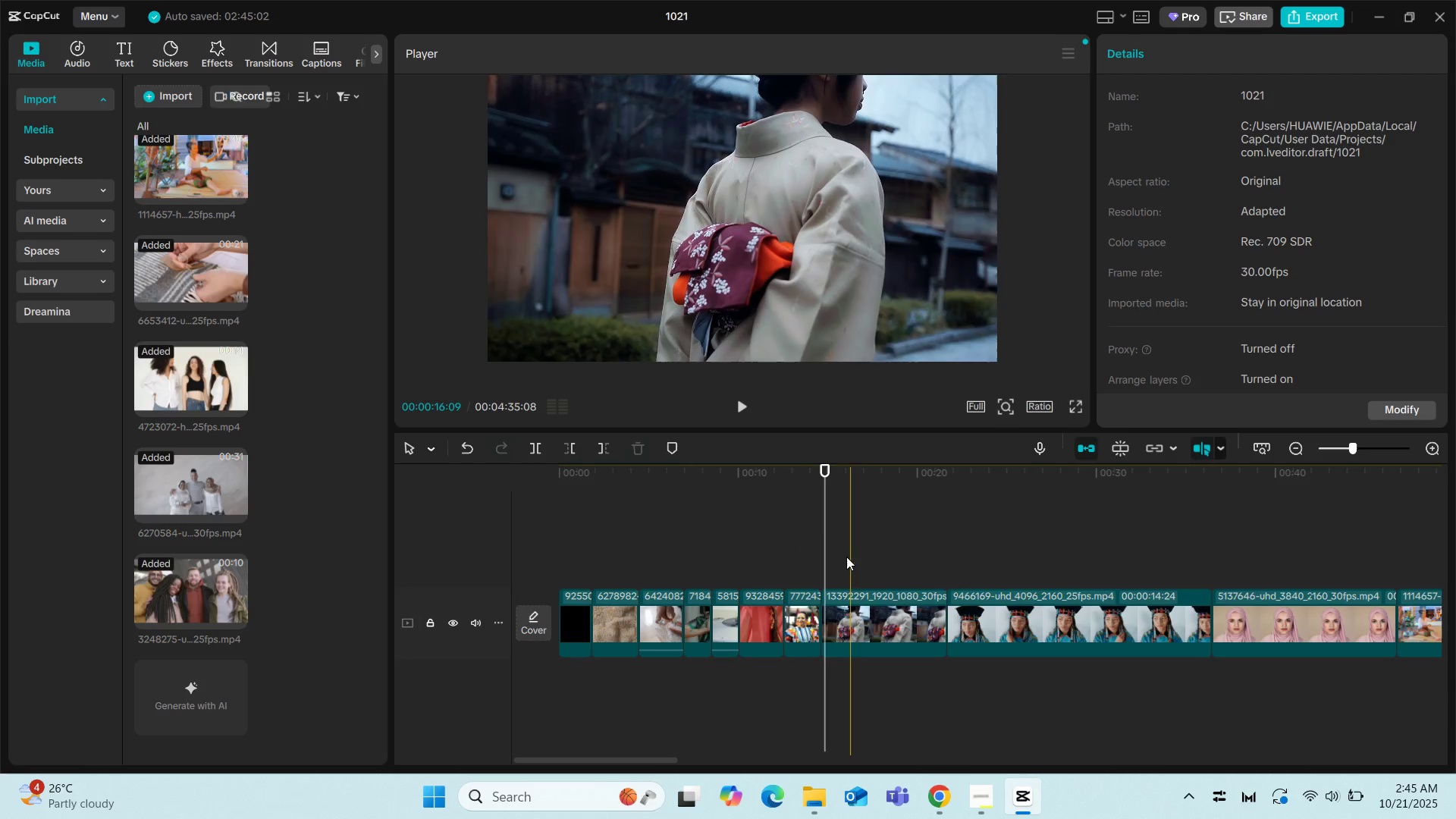 
left_click([813, 522])
 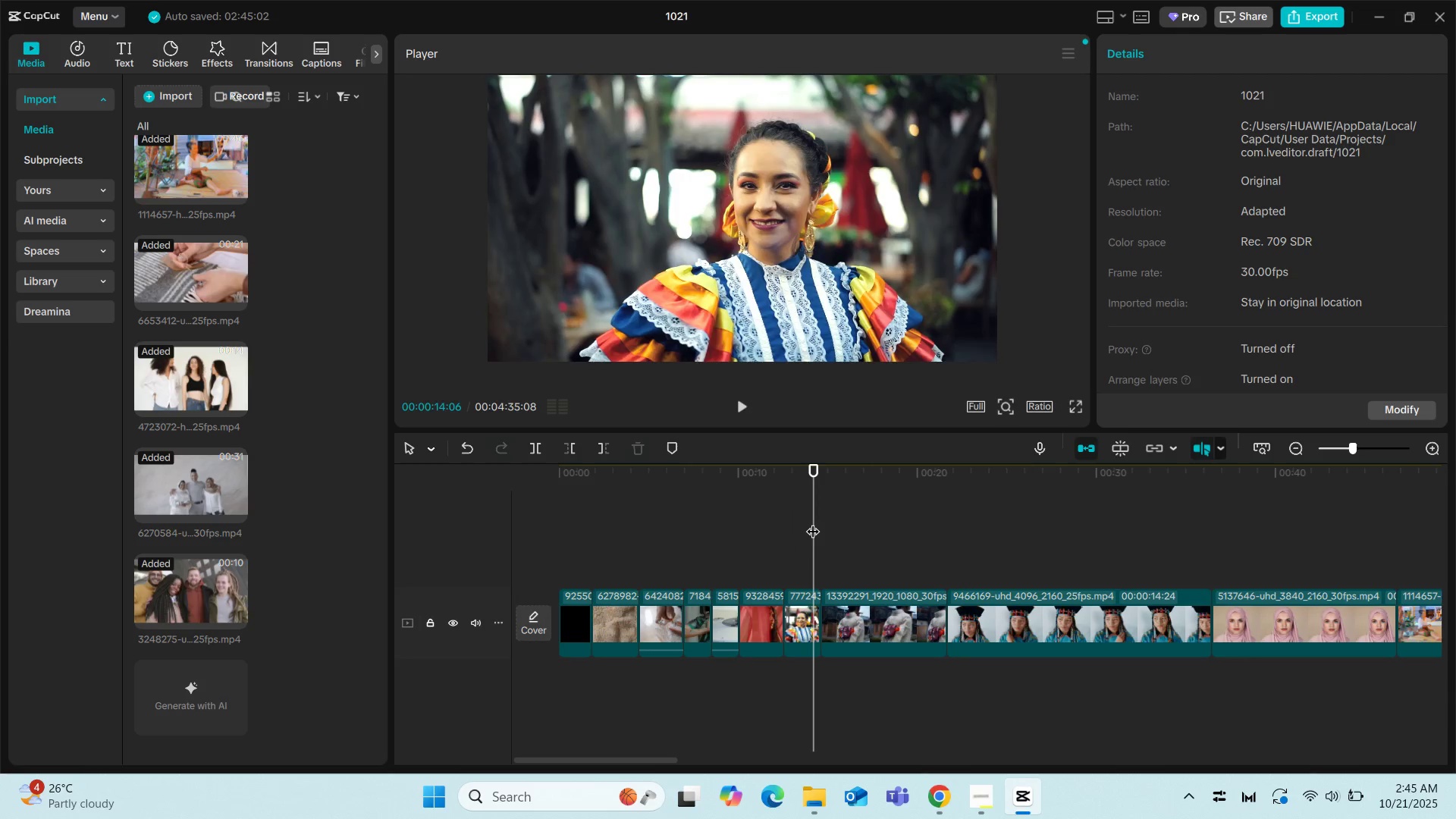 
key(Space)
 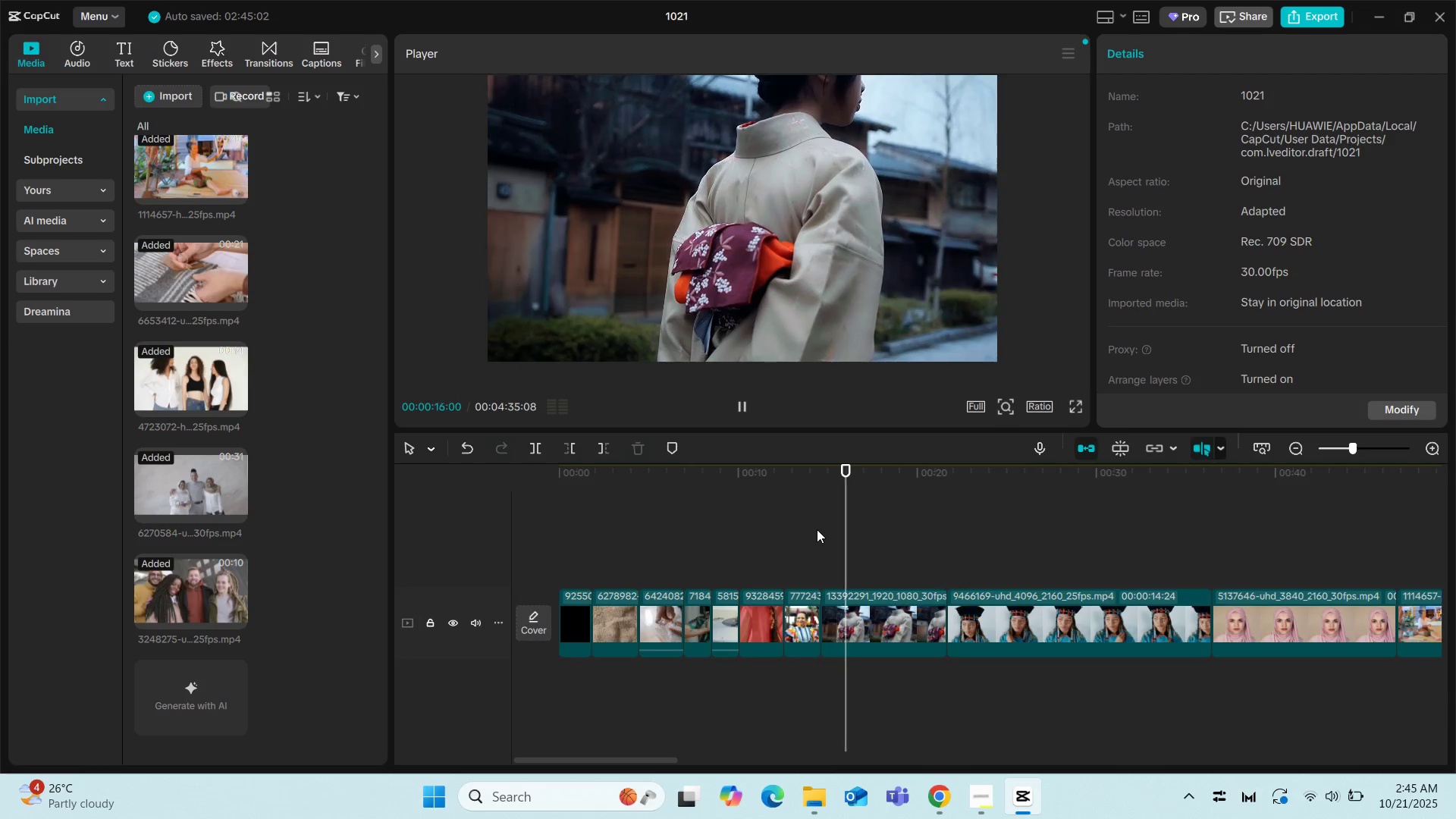 
key(Space)
 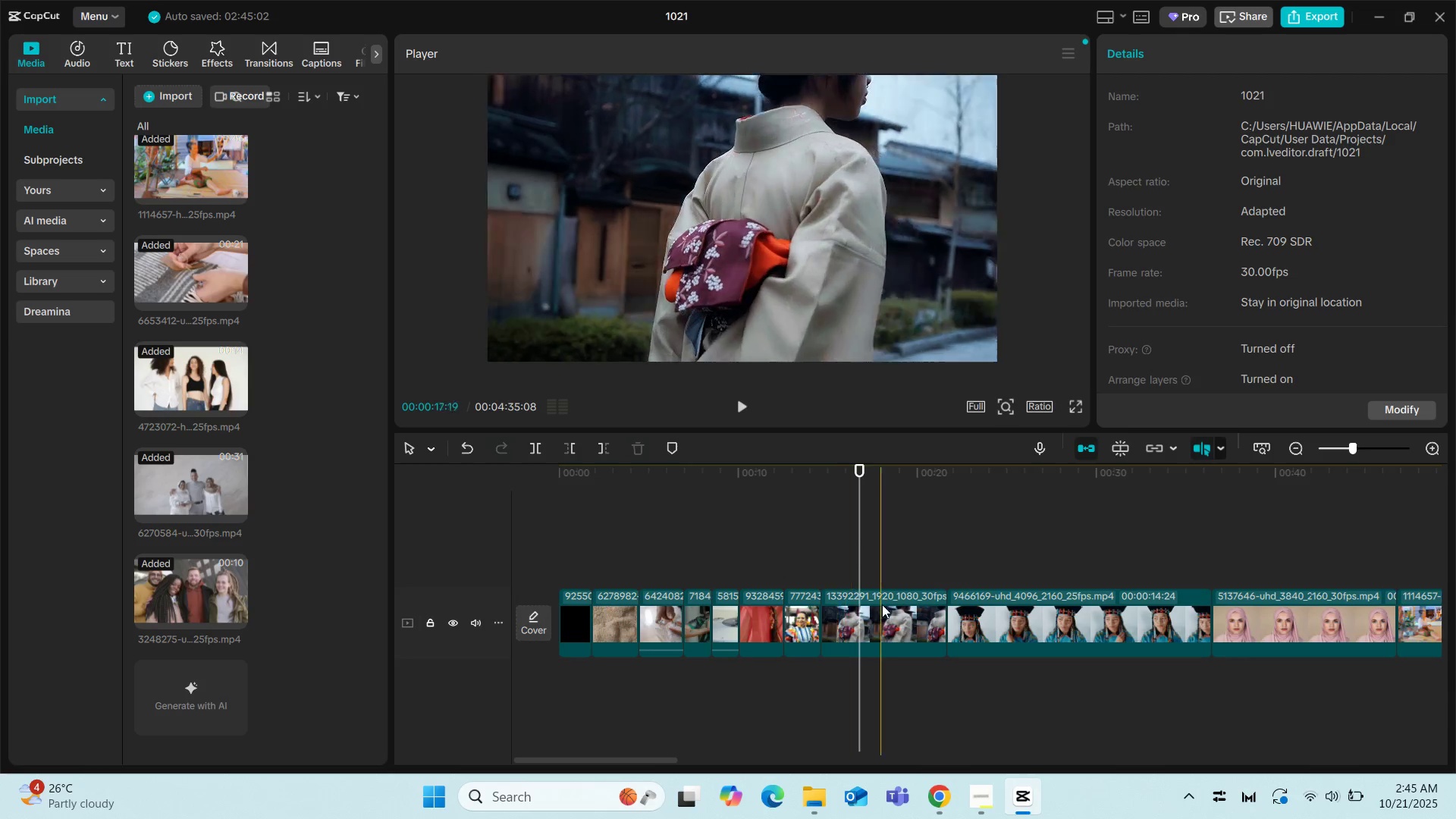 
left_click([884, 604])
 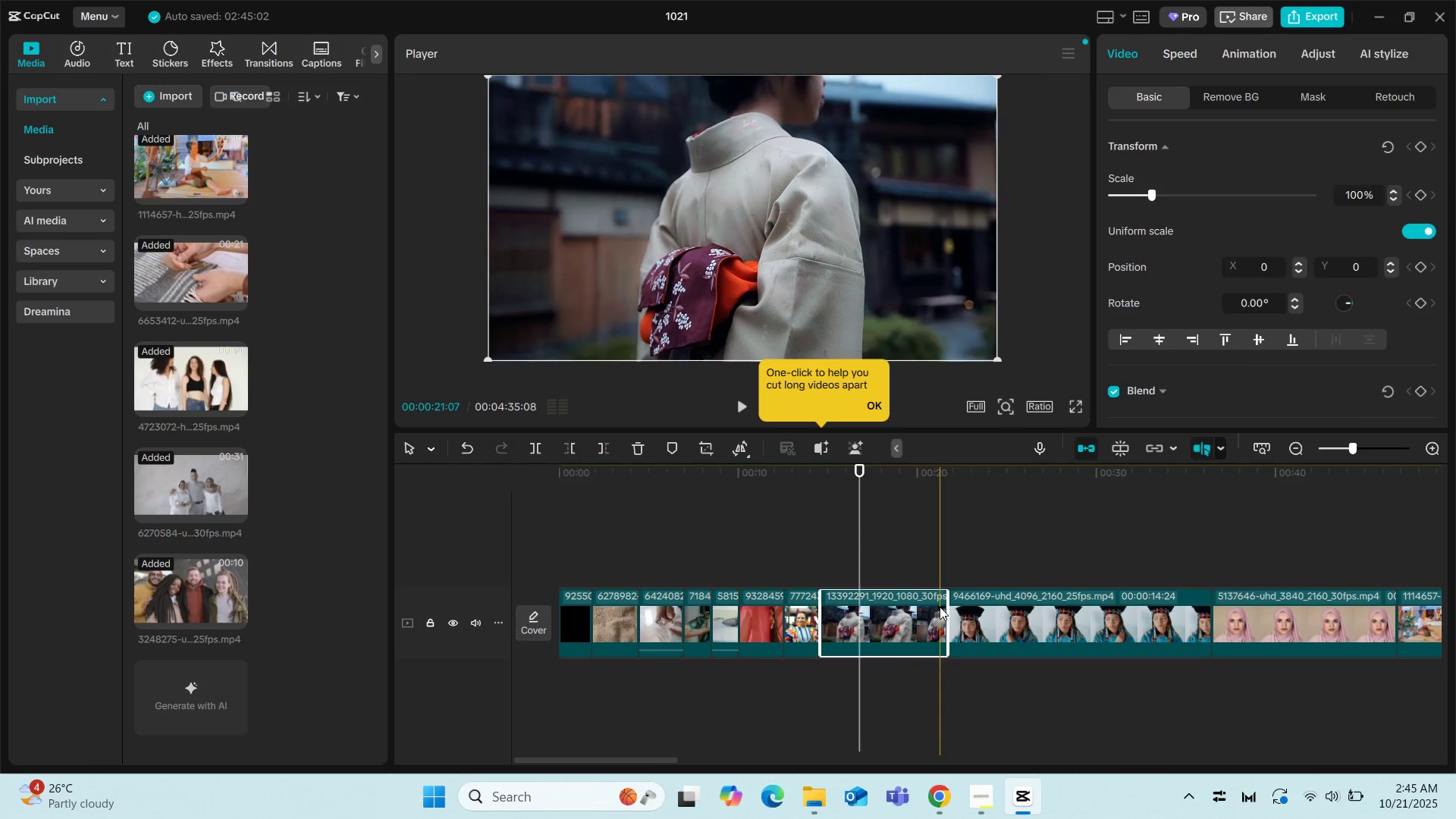 
left_click_drag(start_coordinate=[948, 608], to_coordinate=[855, 610])
 